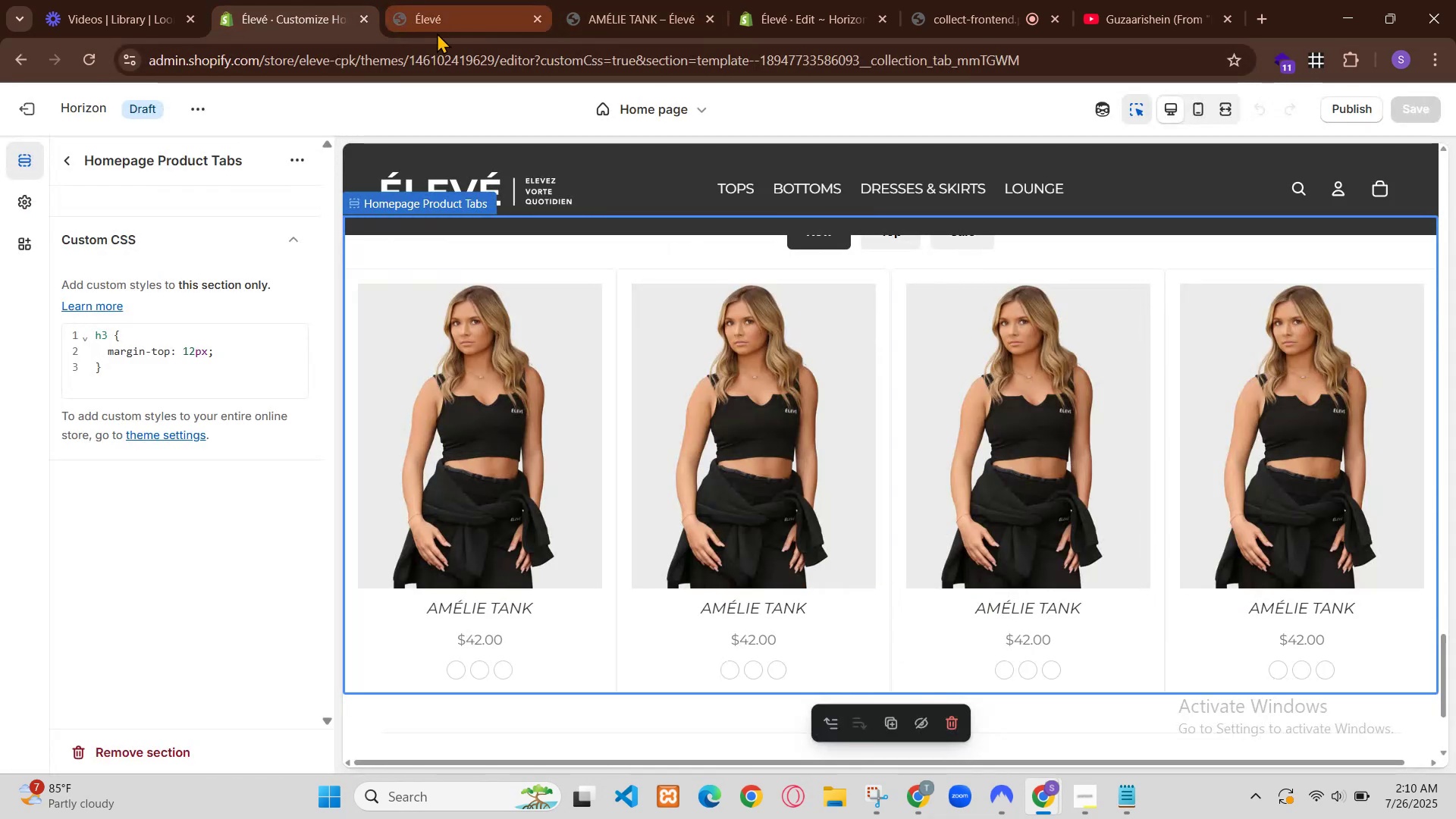 
left_click([347, 0])
 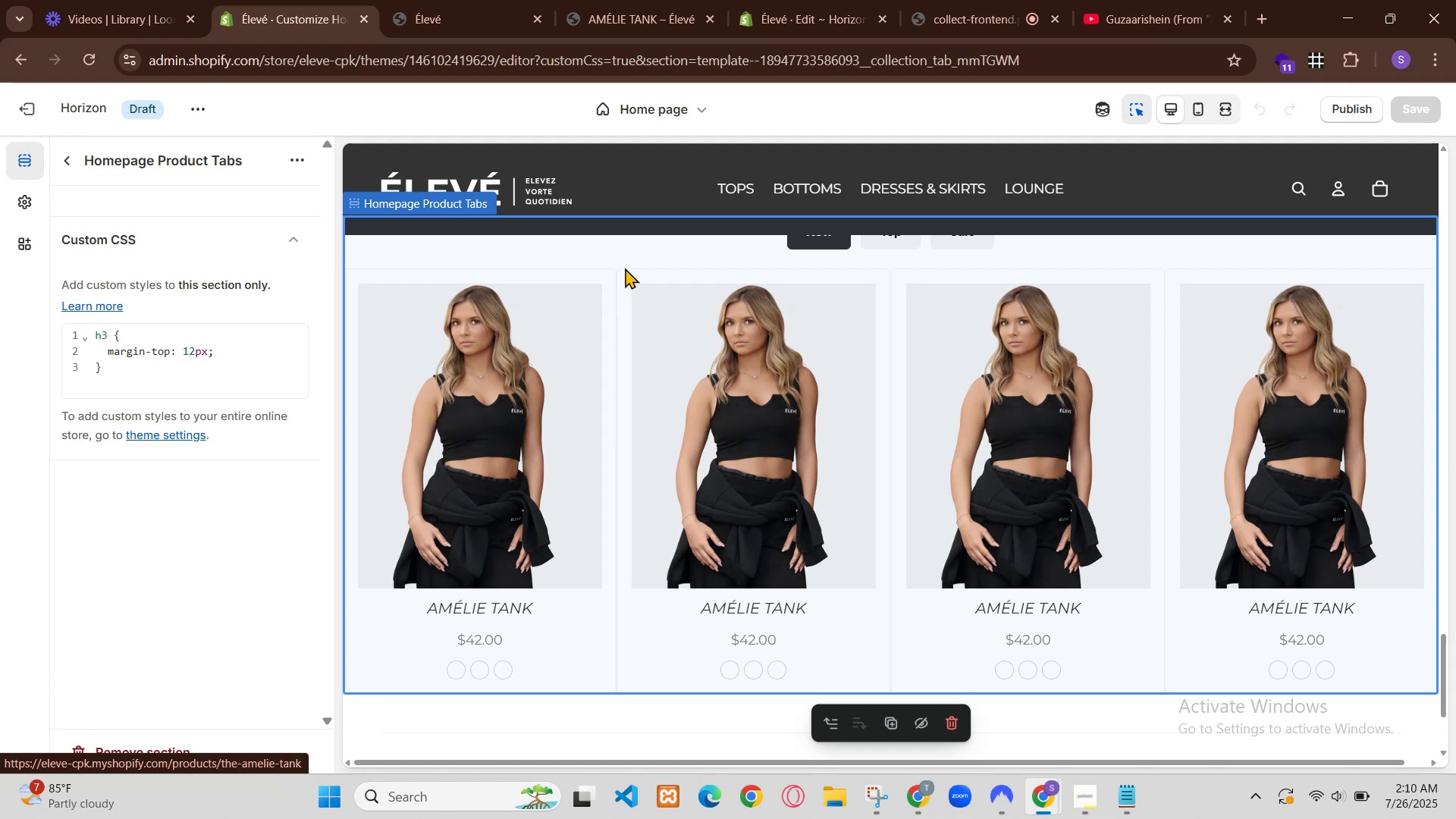 
left_click([1164, 0])
 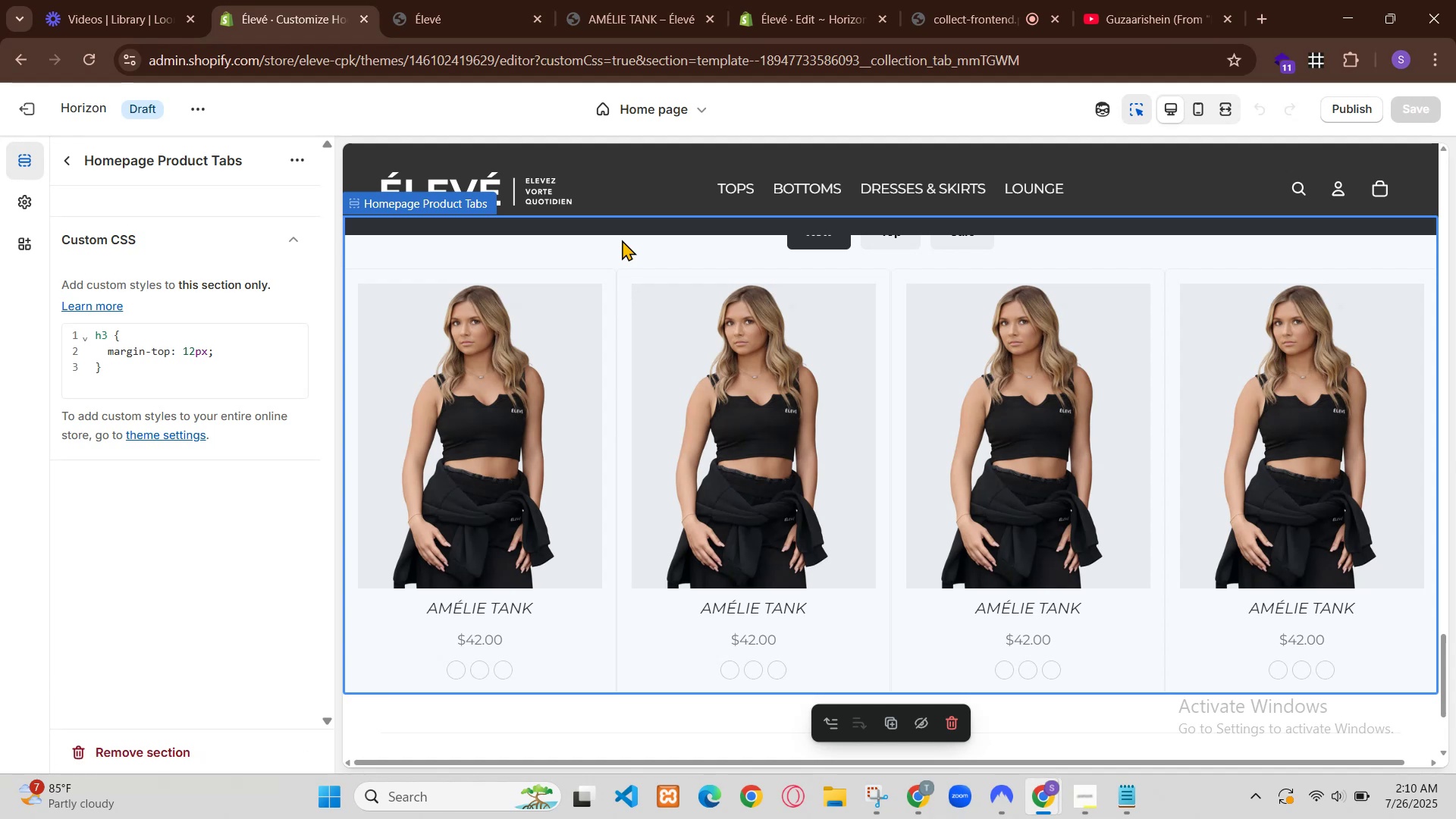 
left_click([339, 0])
 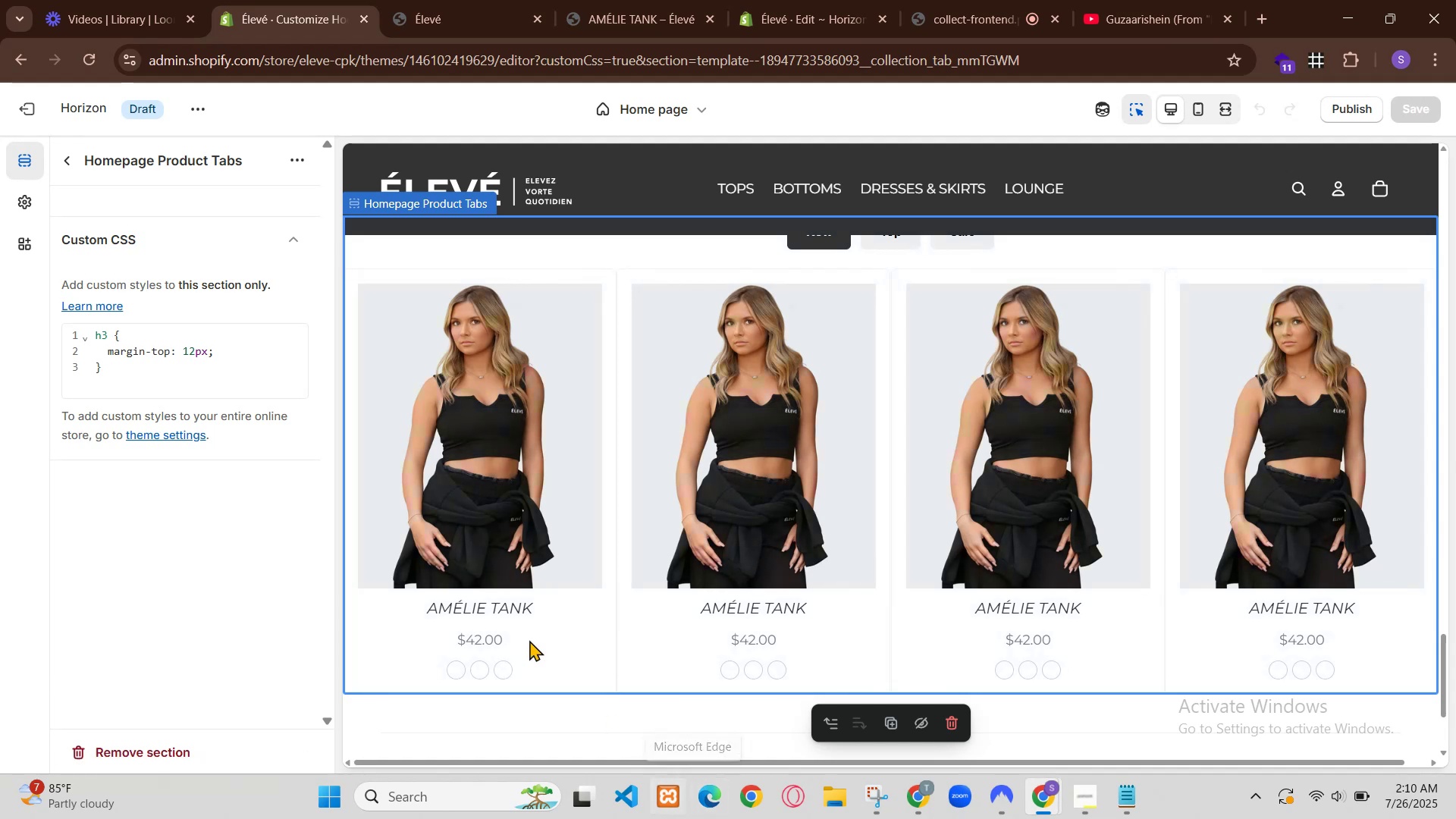 
left_click([1050, 0])
 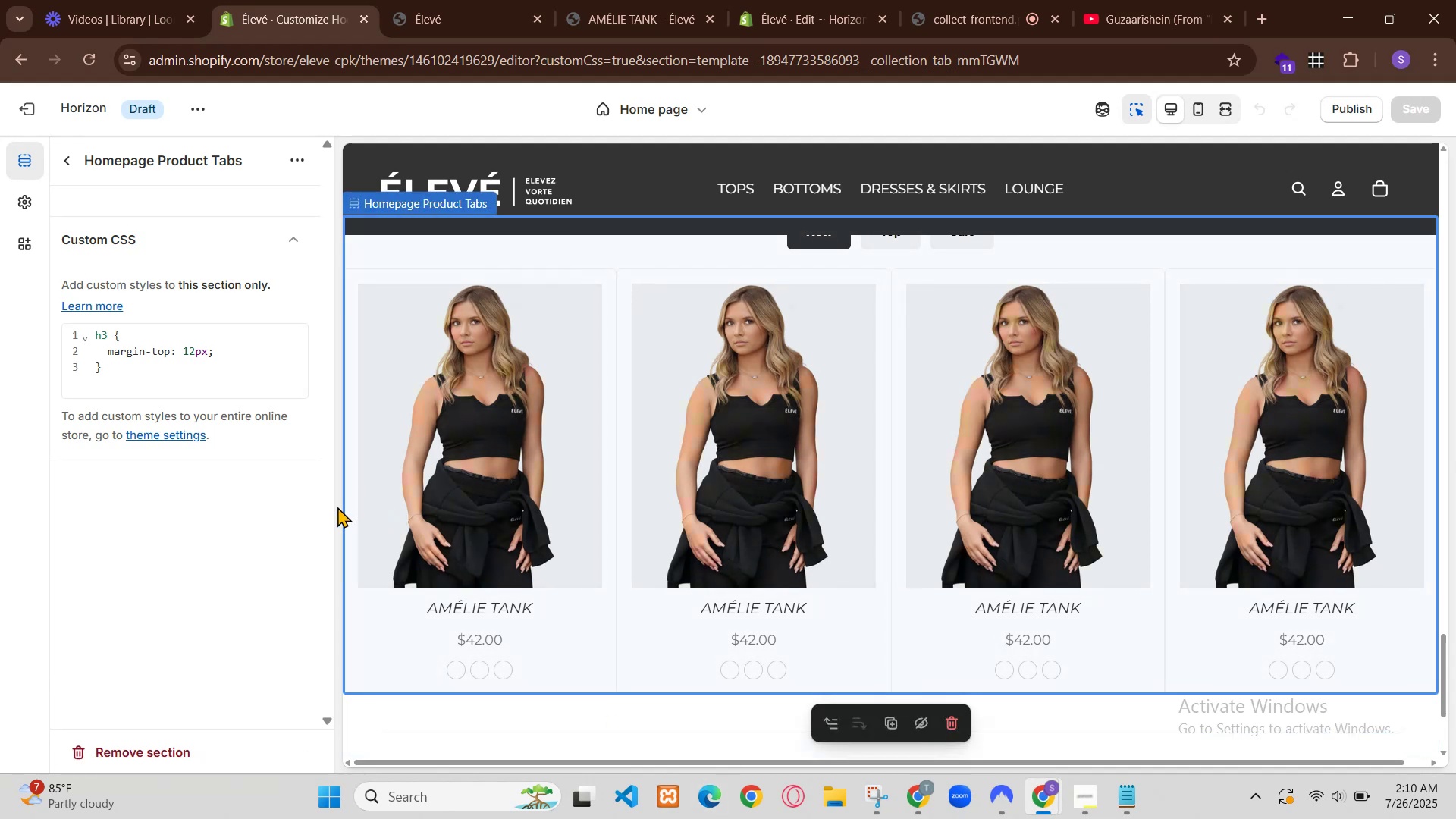 
left_click([891, 14])
 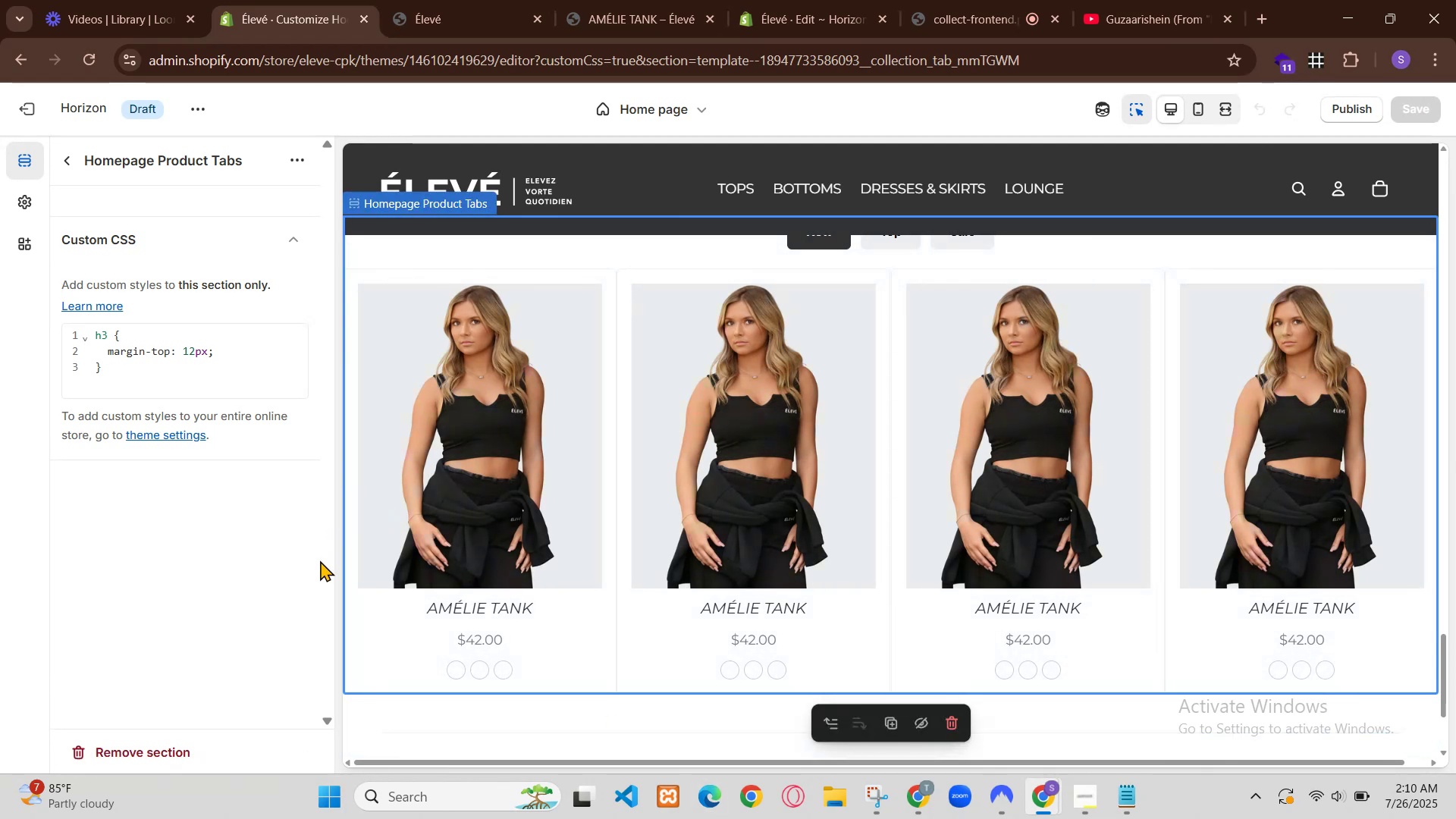 
left_click([954, 15])
 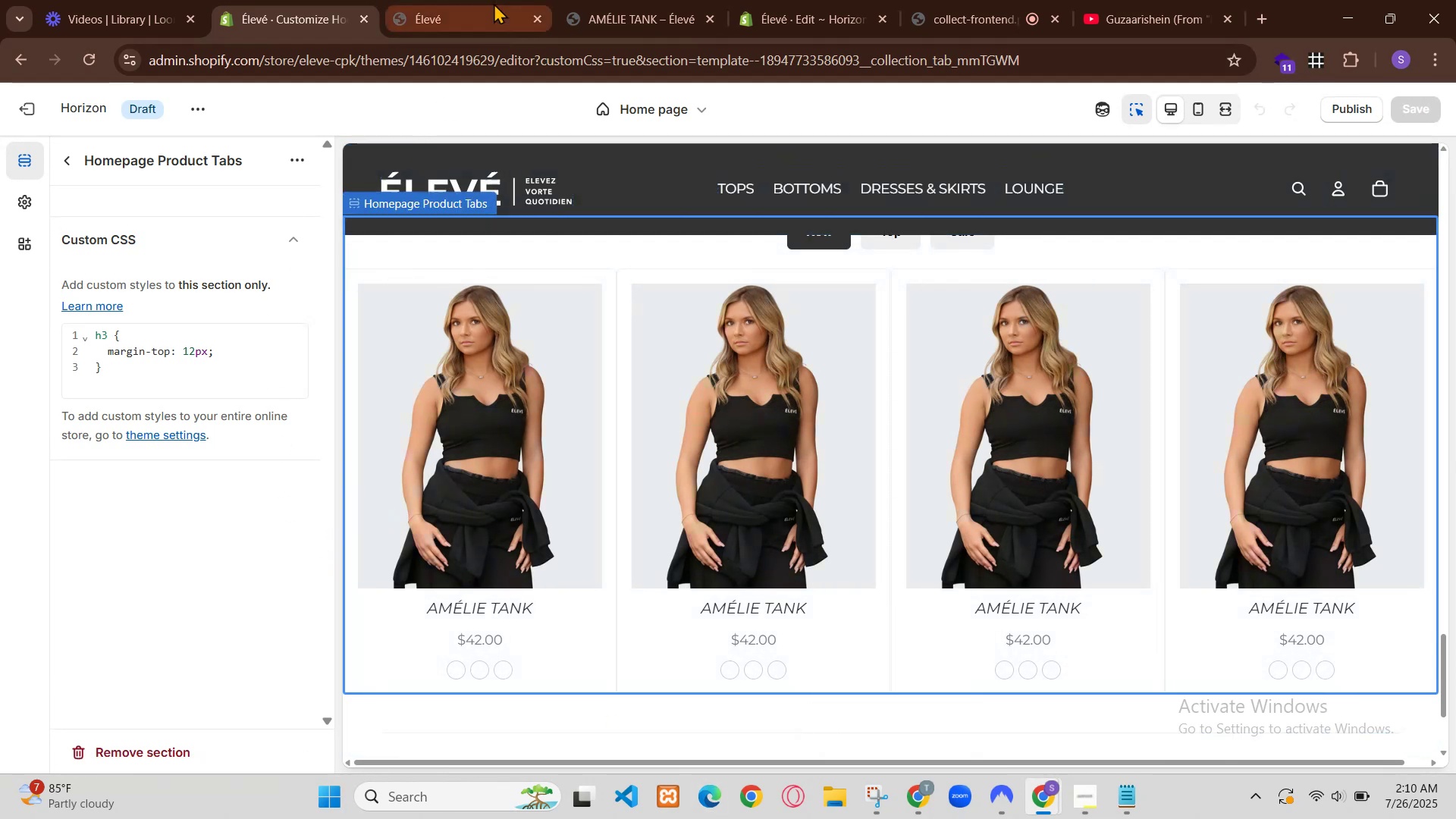 
left_click([762, 0])
 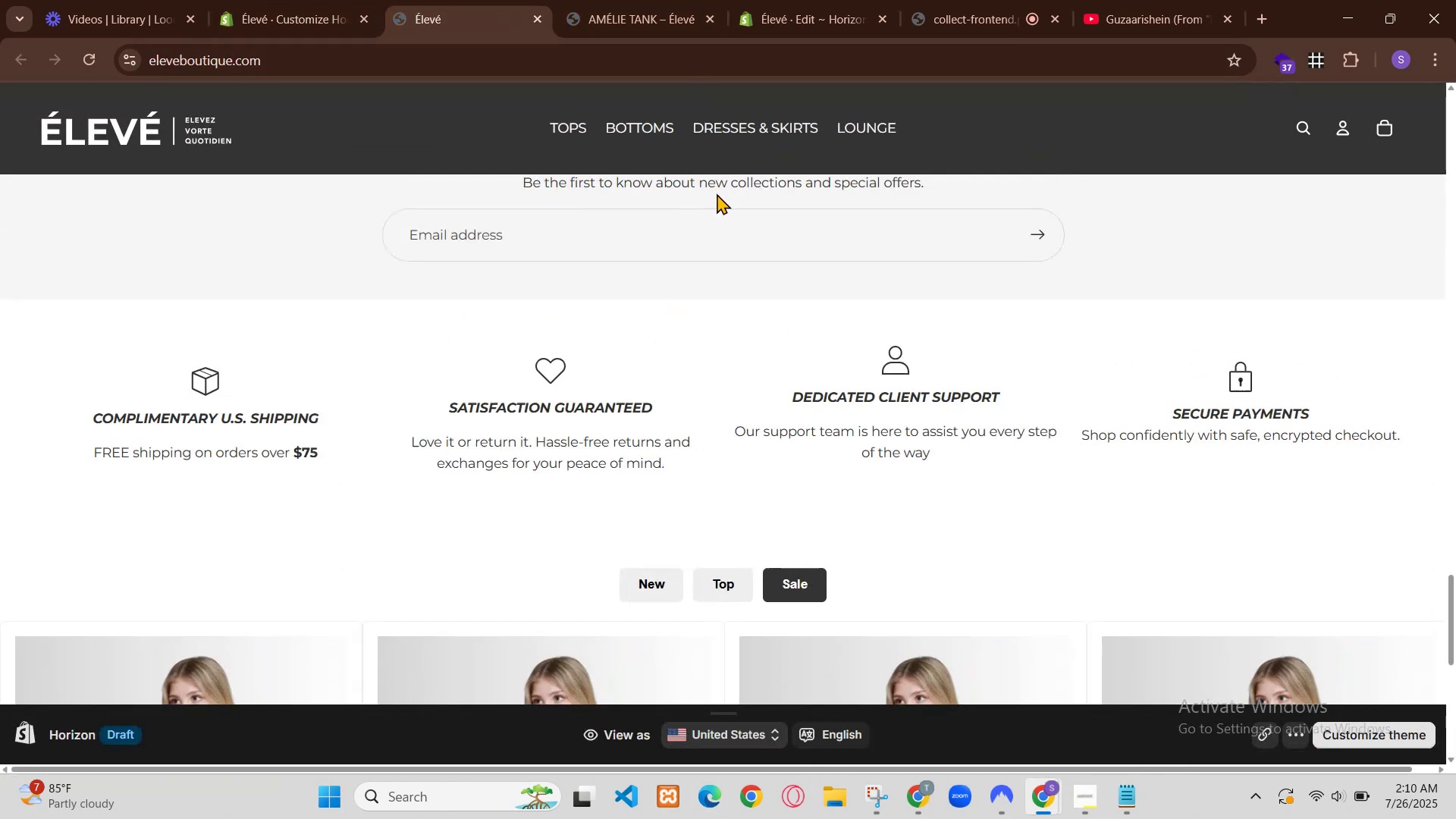 
left_click([825, 14])
 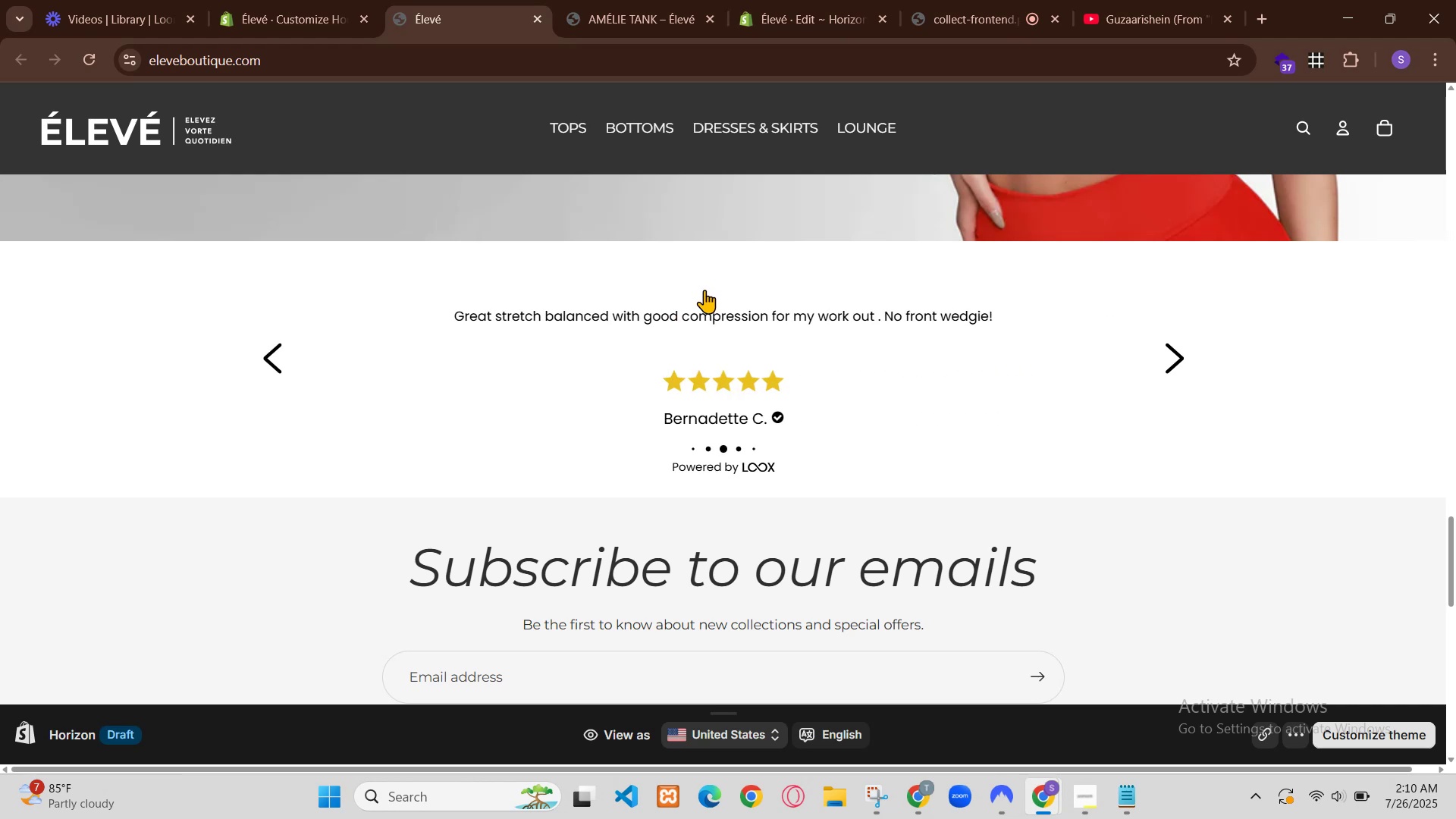 
left_click([870, 0])
 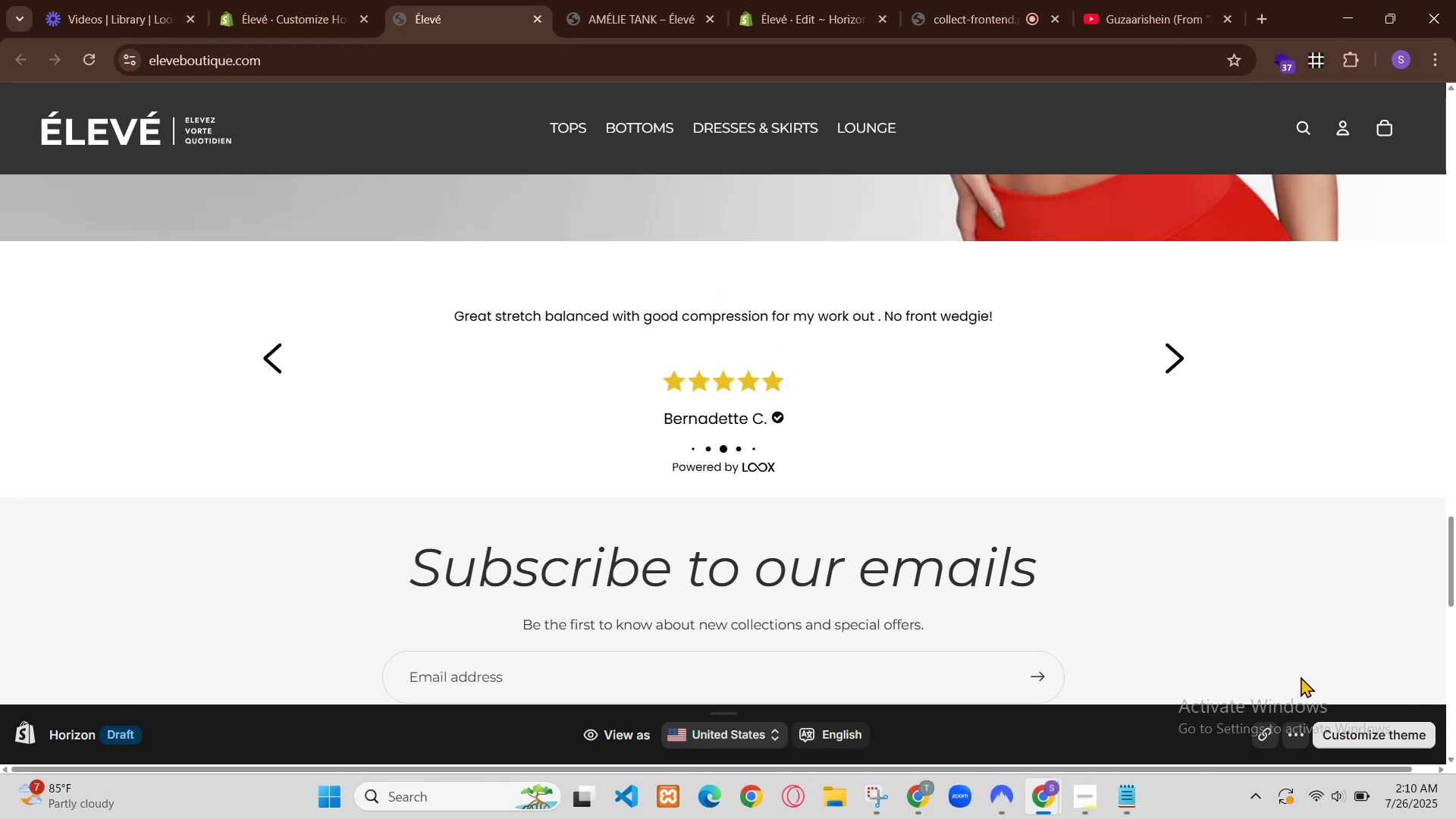 
left_click([268, 0])
 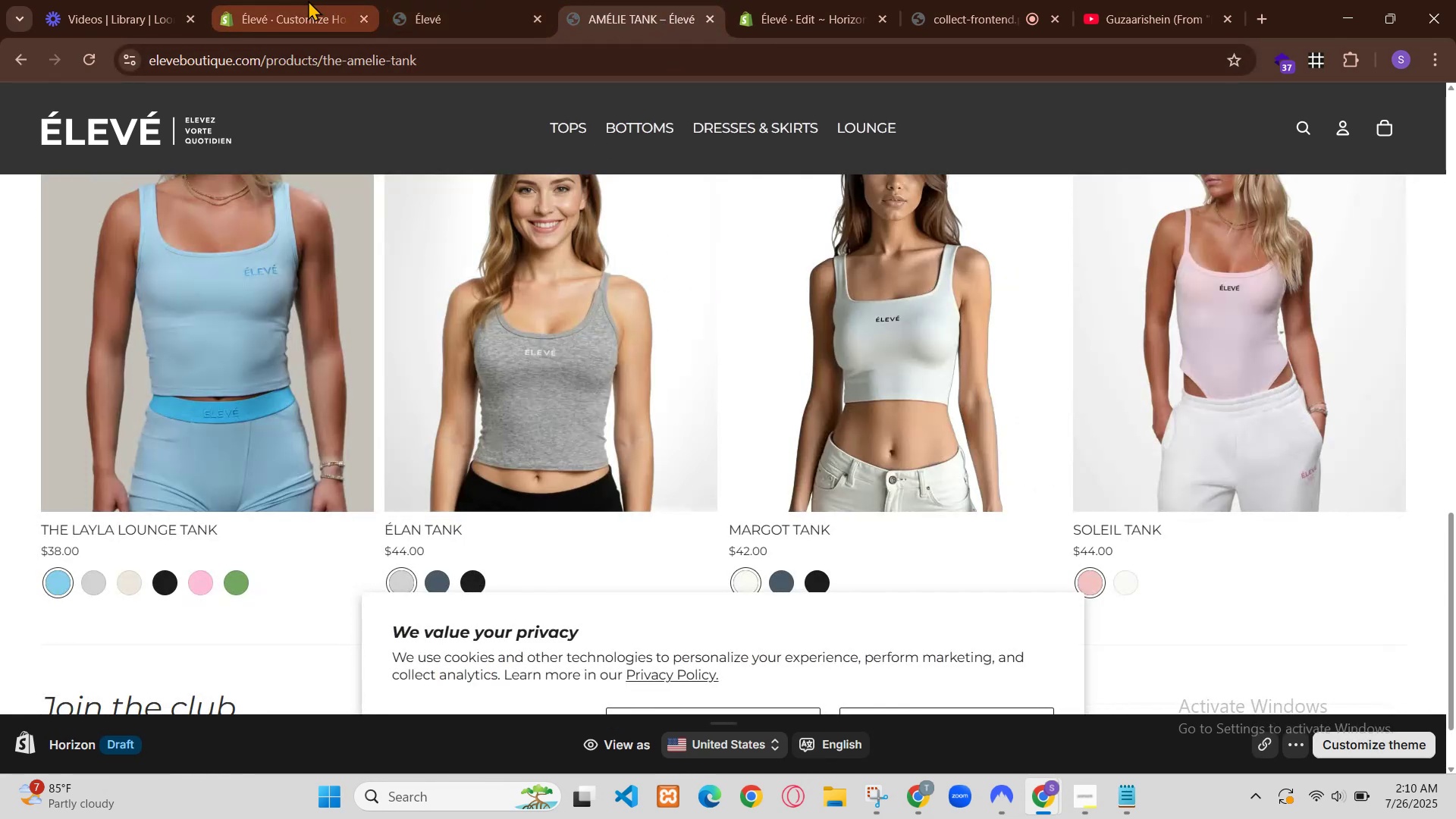 
left_click([416, 0])
 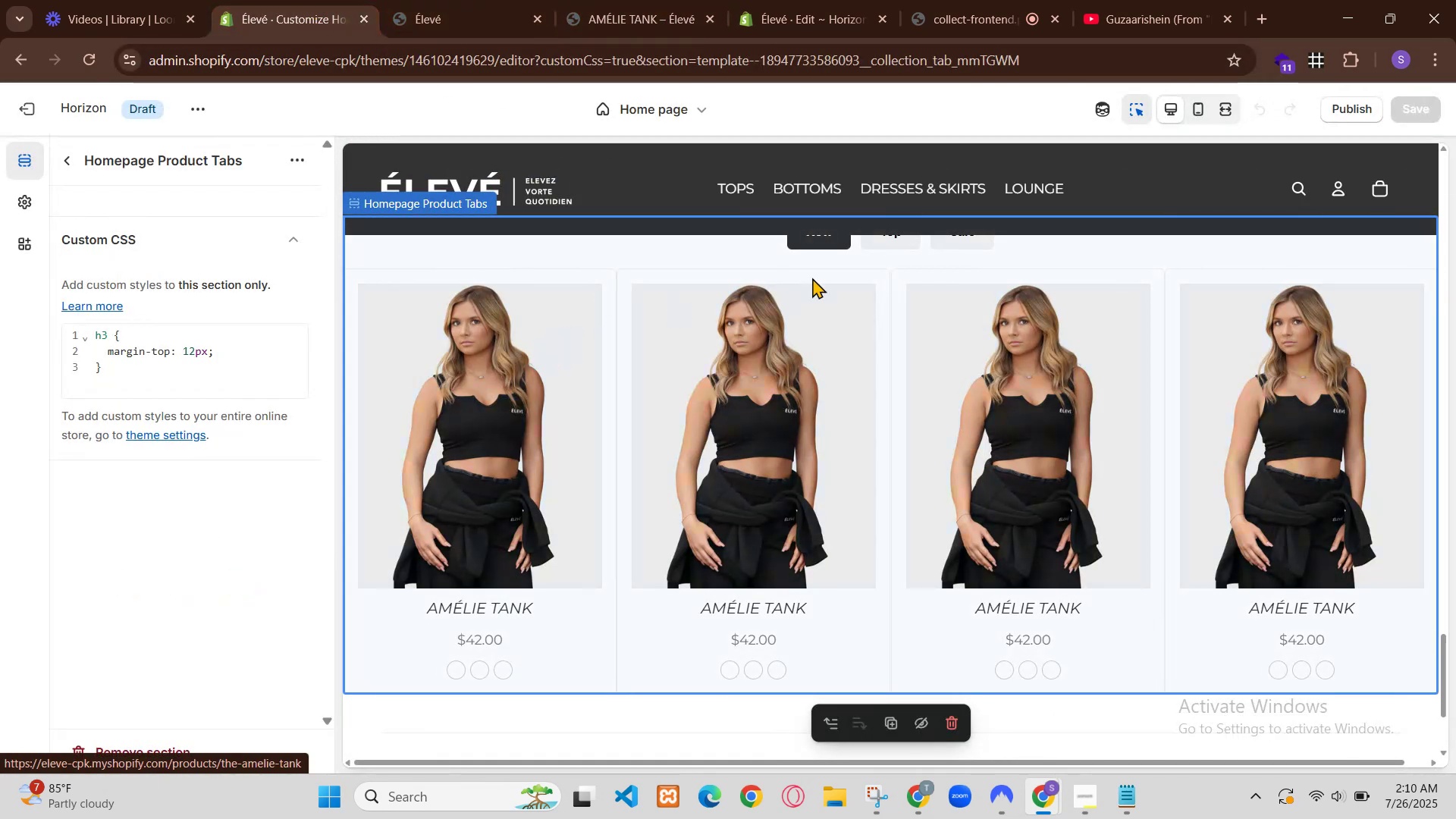 
right_click([604, 599])
 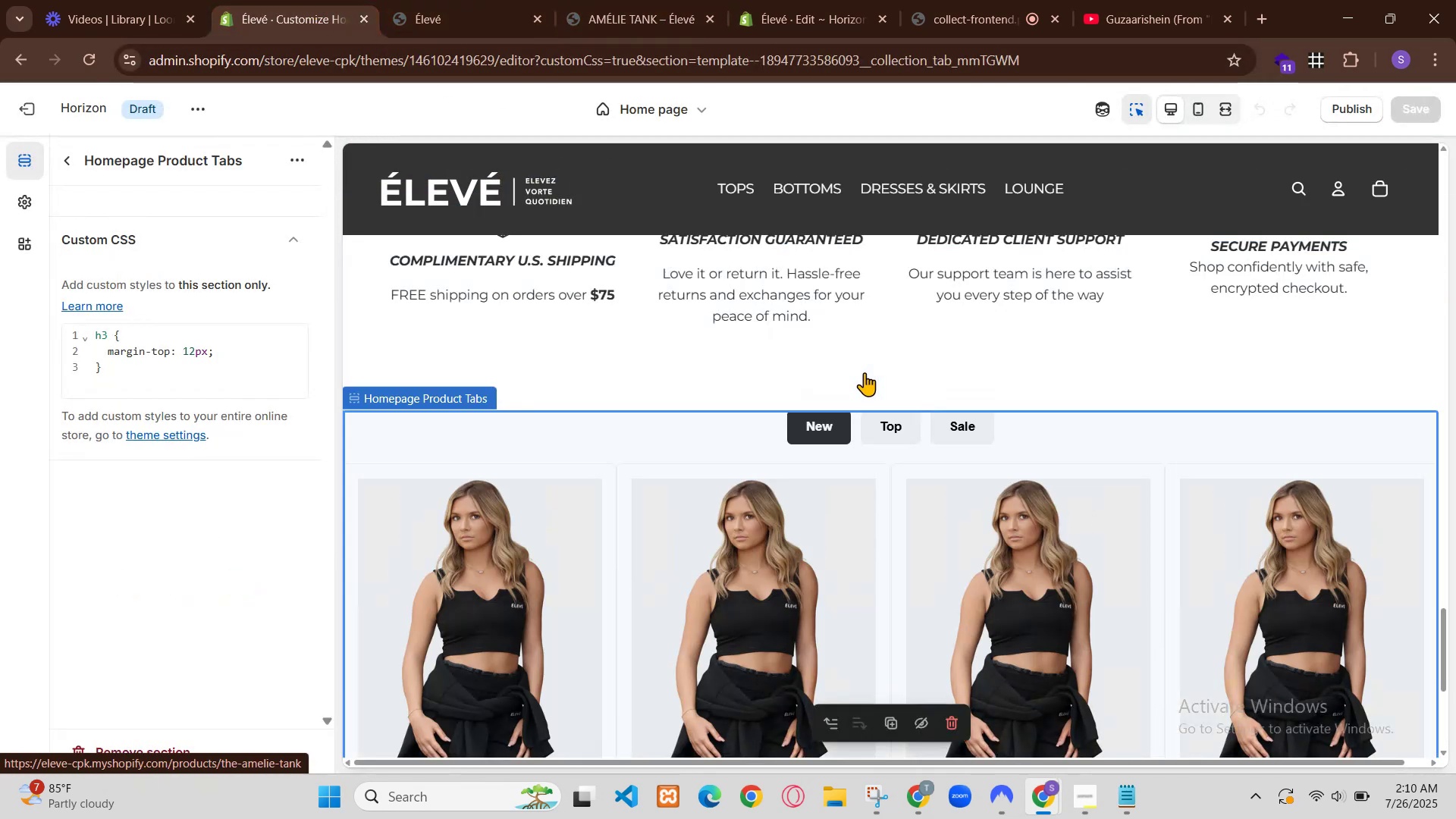 
left_click([726, 582])
 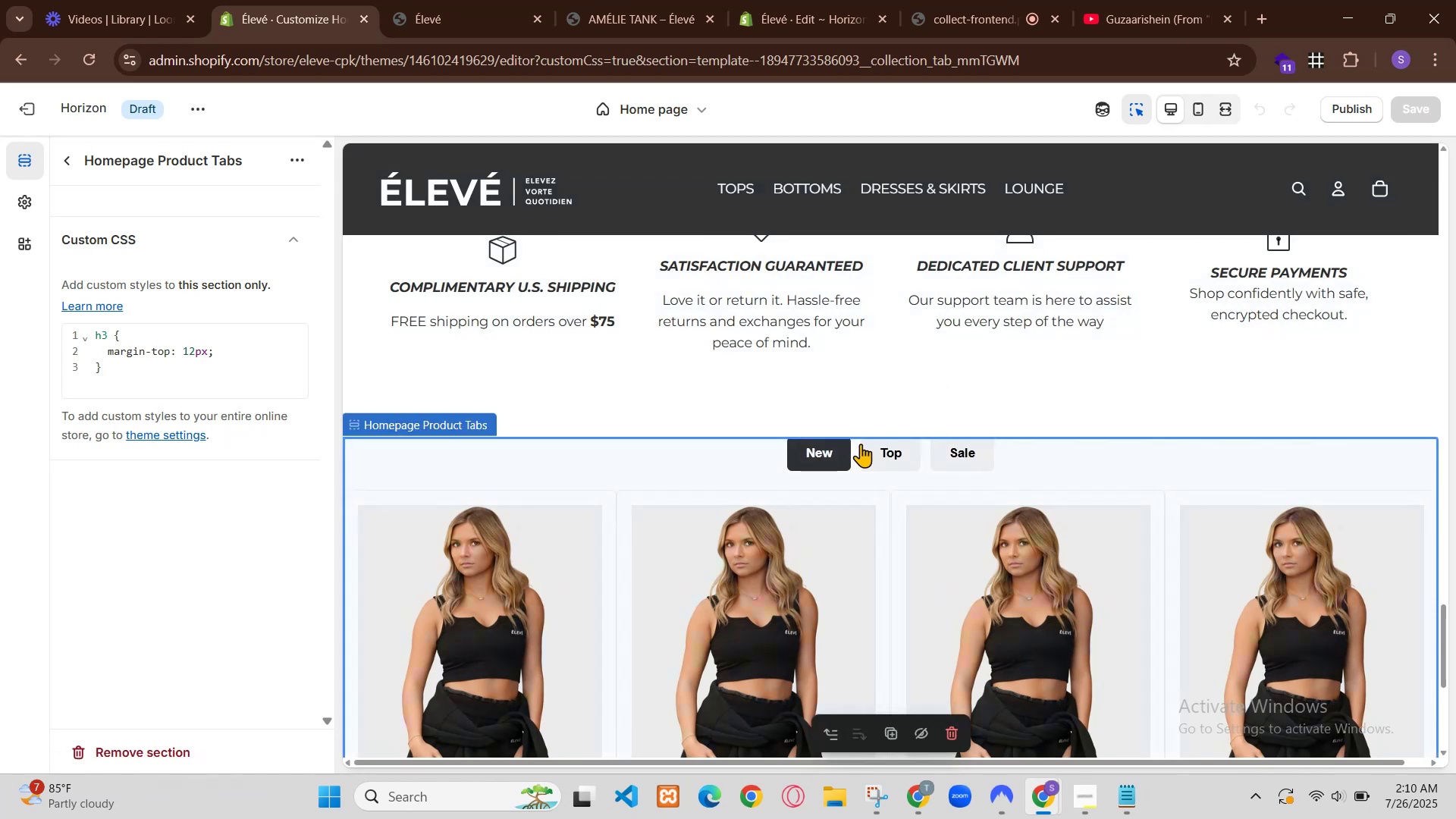 
scroll: coordinate [726, 302], scroll_direction: down, amount: 19.0
 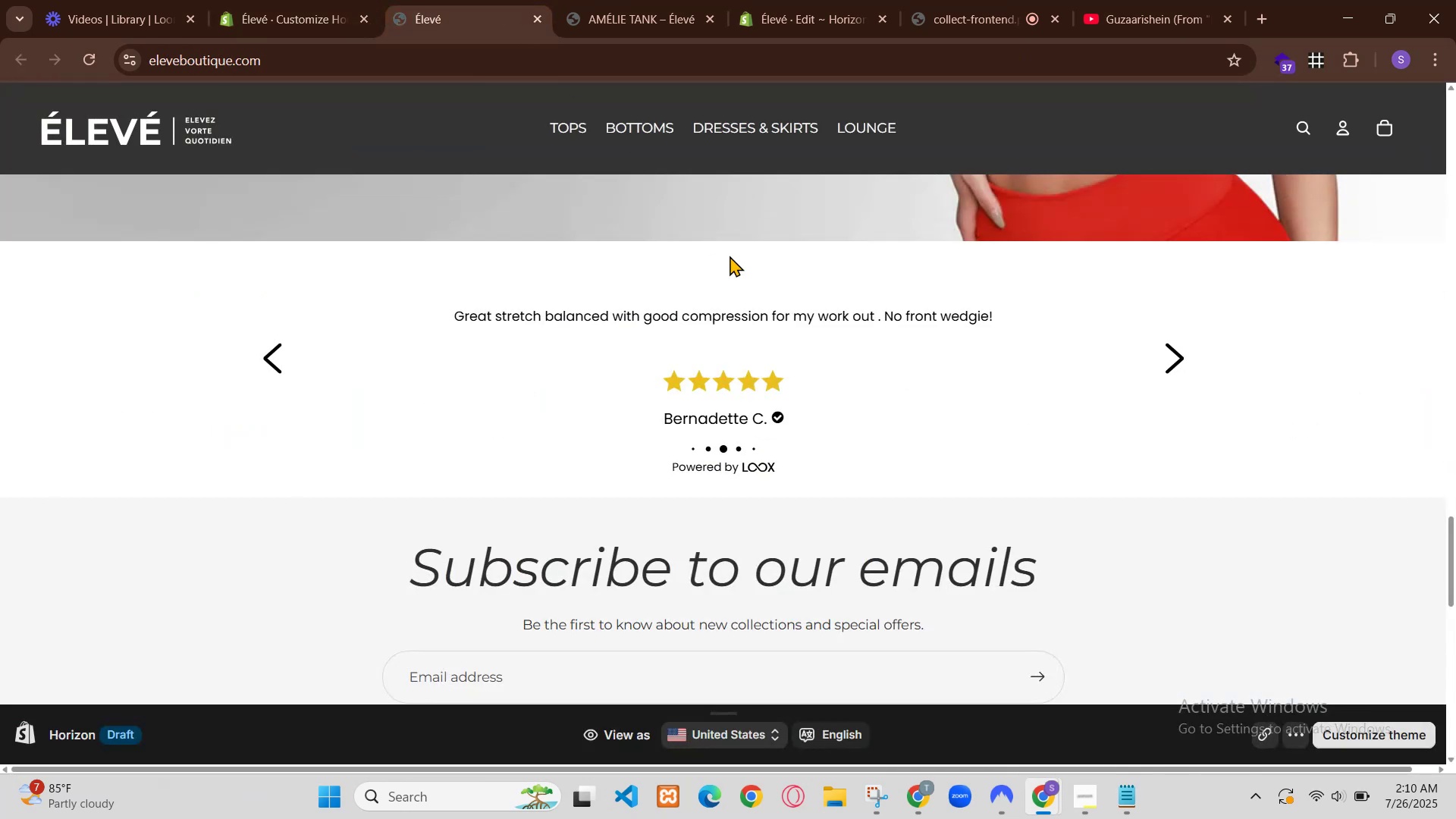 
scroll: coordinate [728, 334], scroll_direction: up, amount: 3.0
 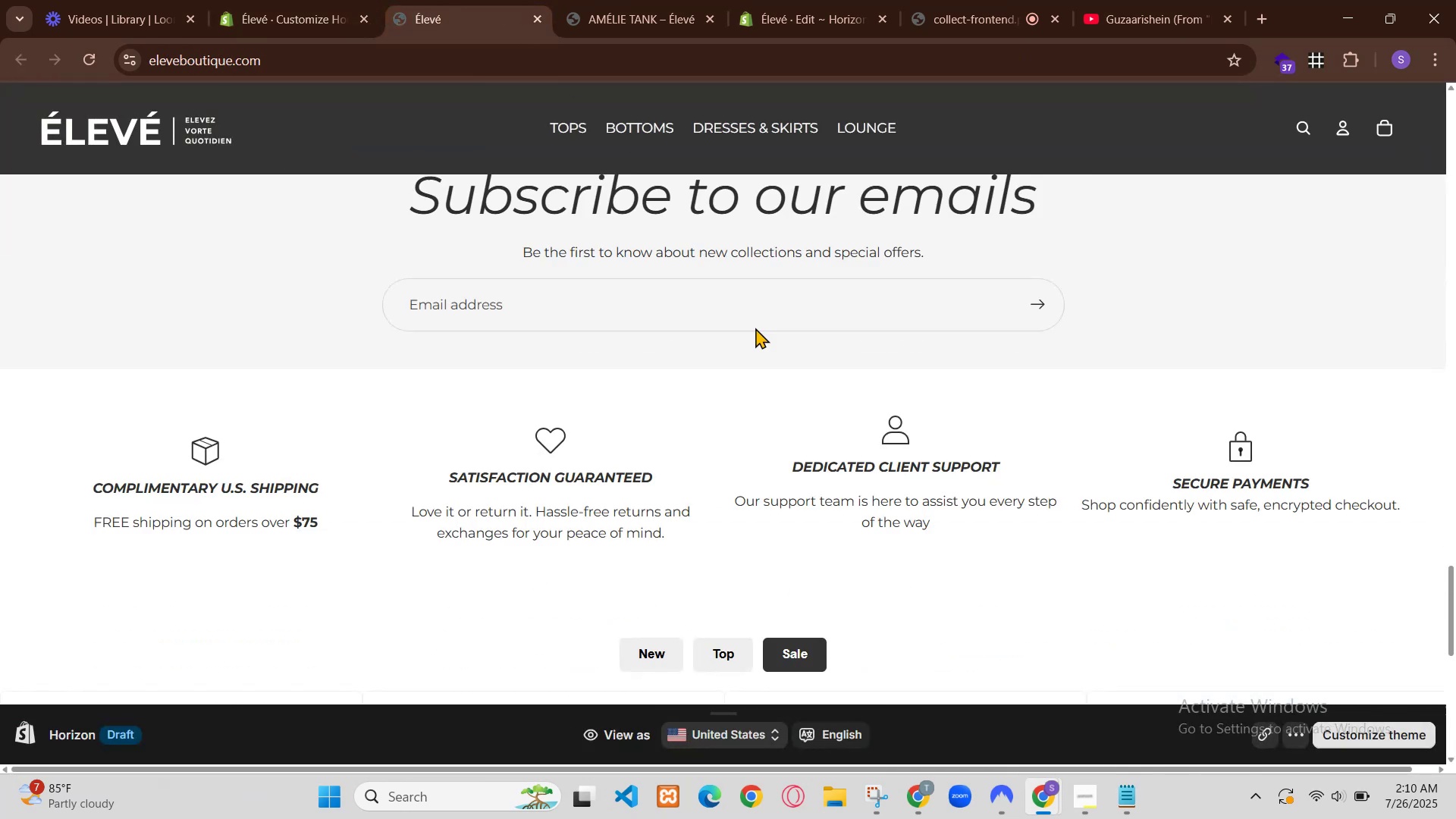 
scroll: coordinate [759, 295], scroll_direction: down, amount: 8.0
 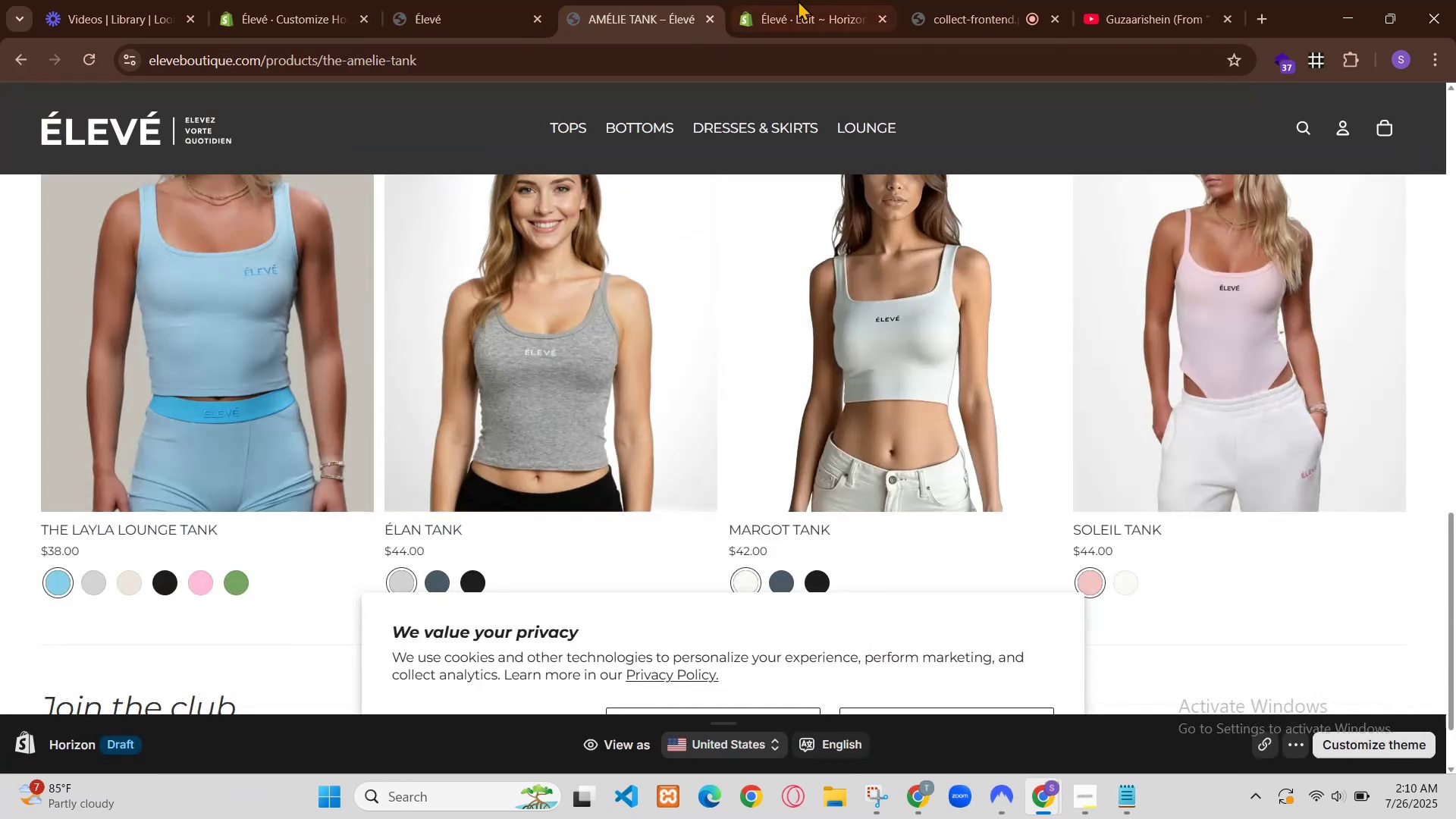 
scroll: coordinate [770, 362], scroll_direction: up, amount: 3.0
 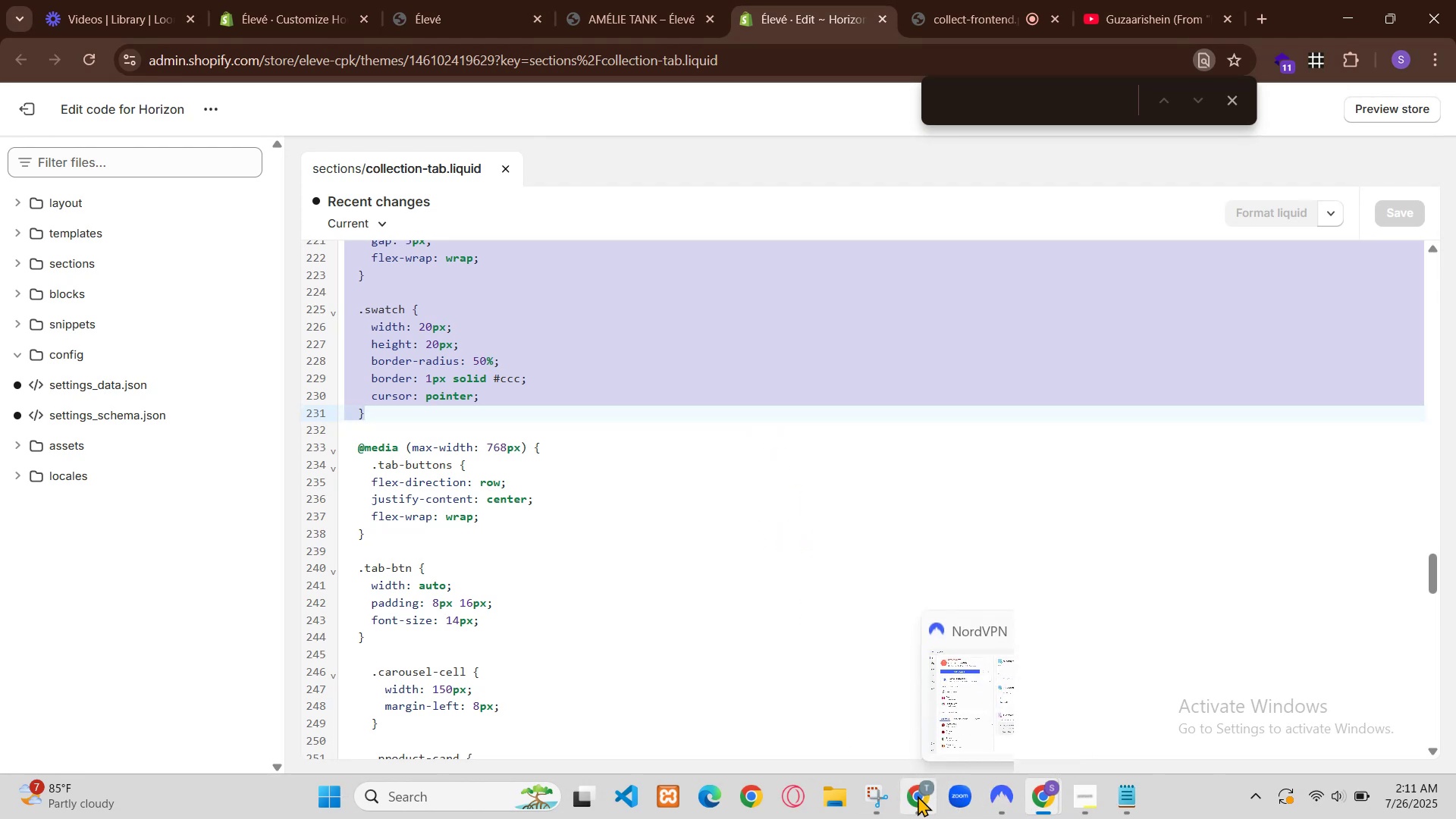 
scroll: coordinate [770, 365], scroll_direction: down, amount: 1.0
 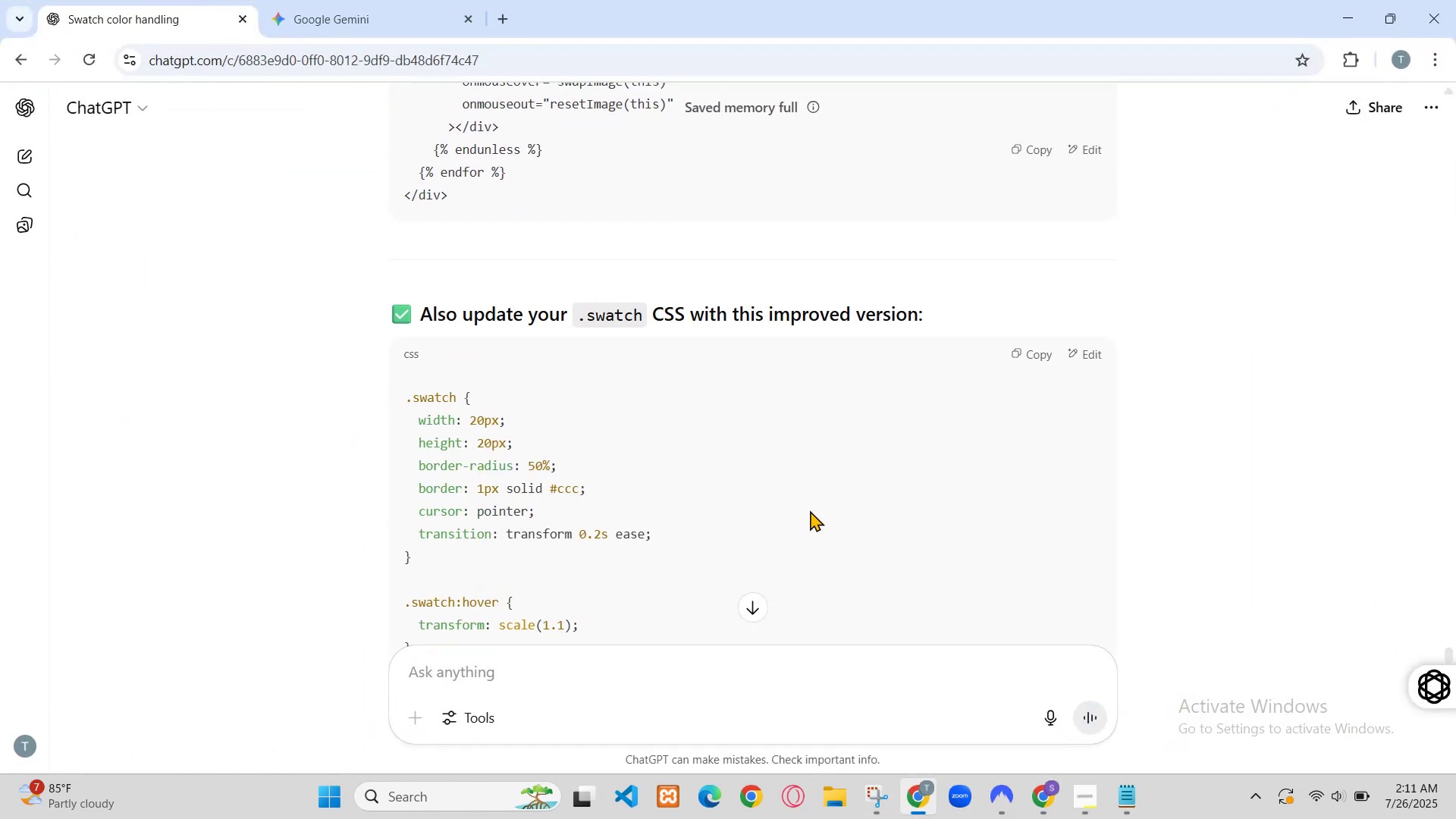 
wait(6.9)
 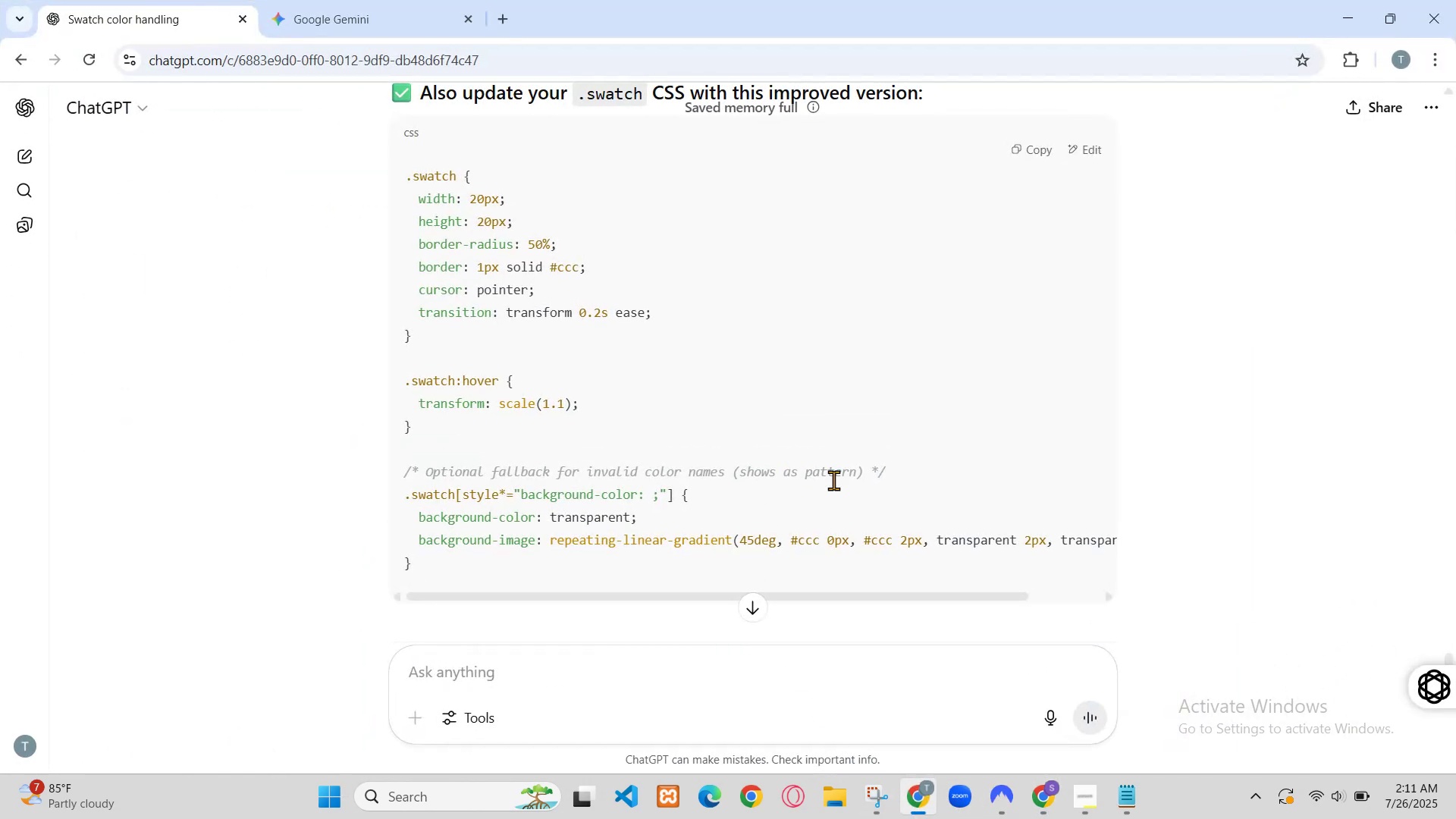 
left_click([744, 242])
 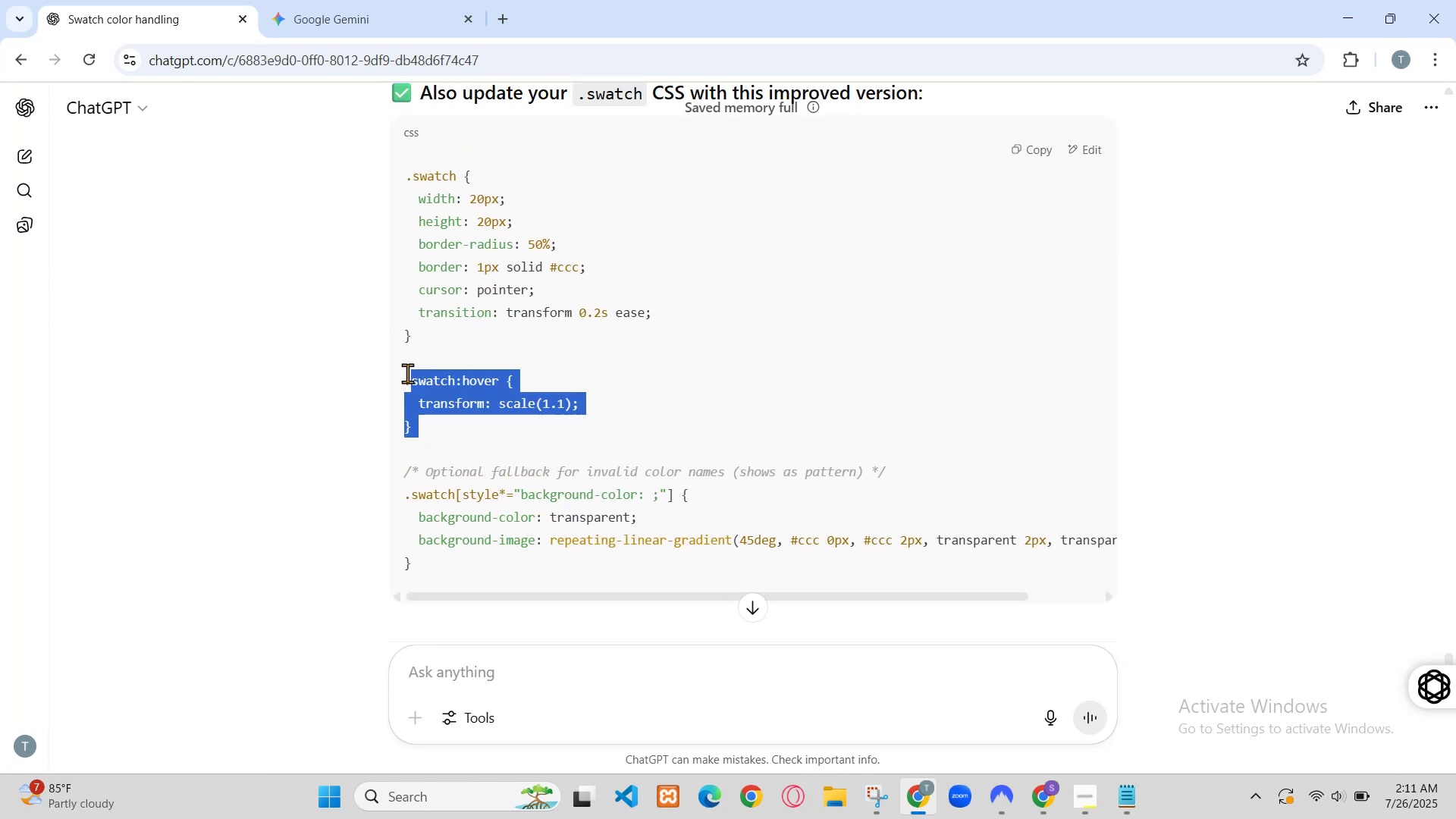 
left_click([773, 268])
 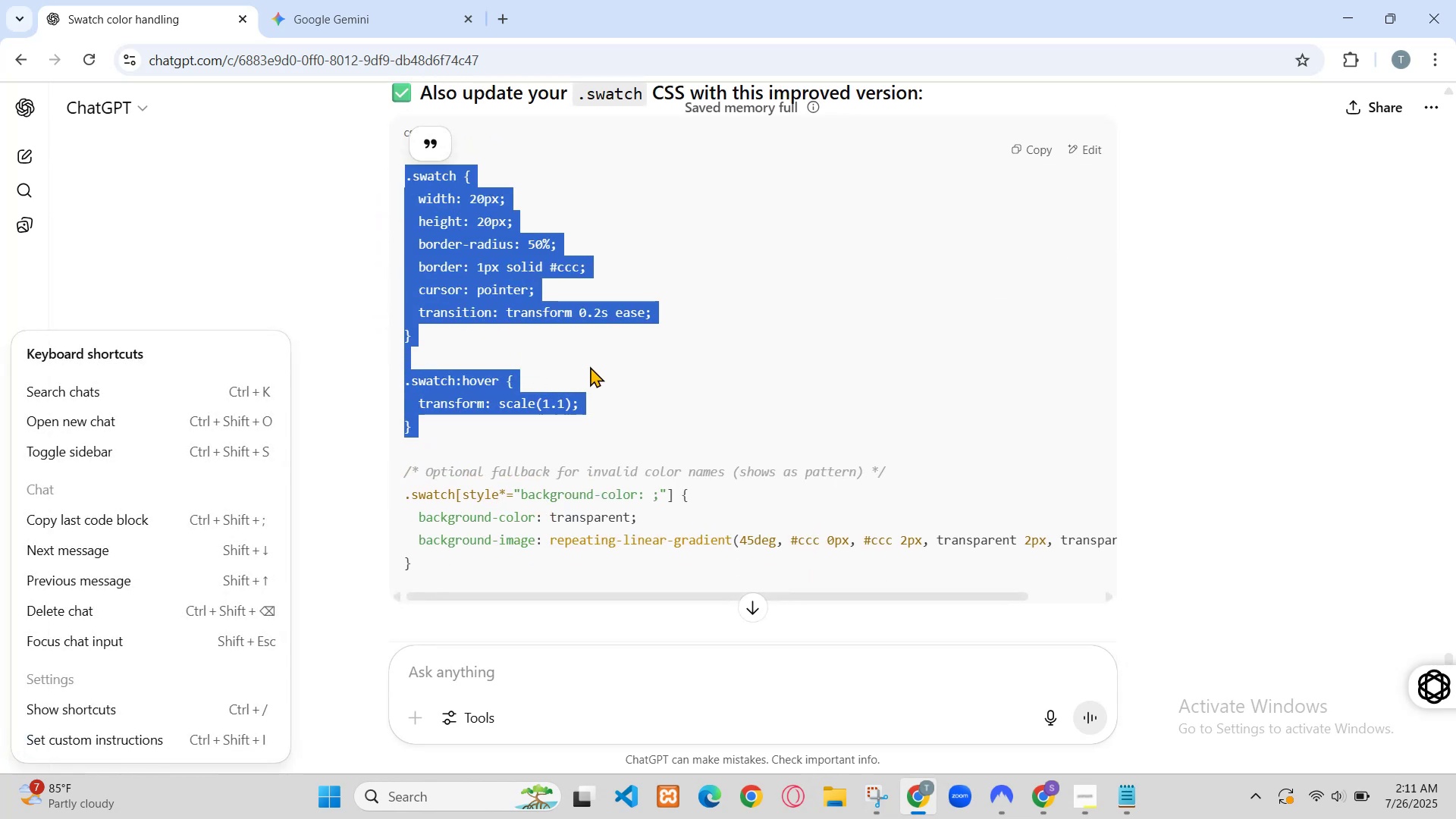 
left_click([822, 95])
 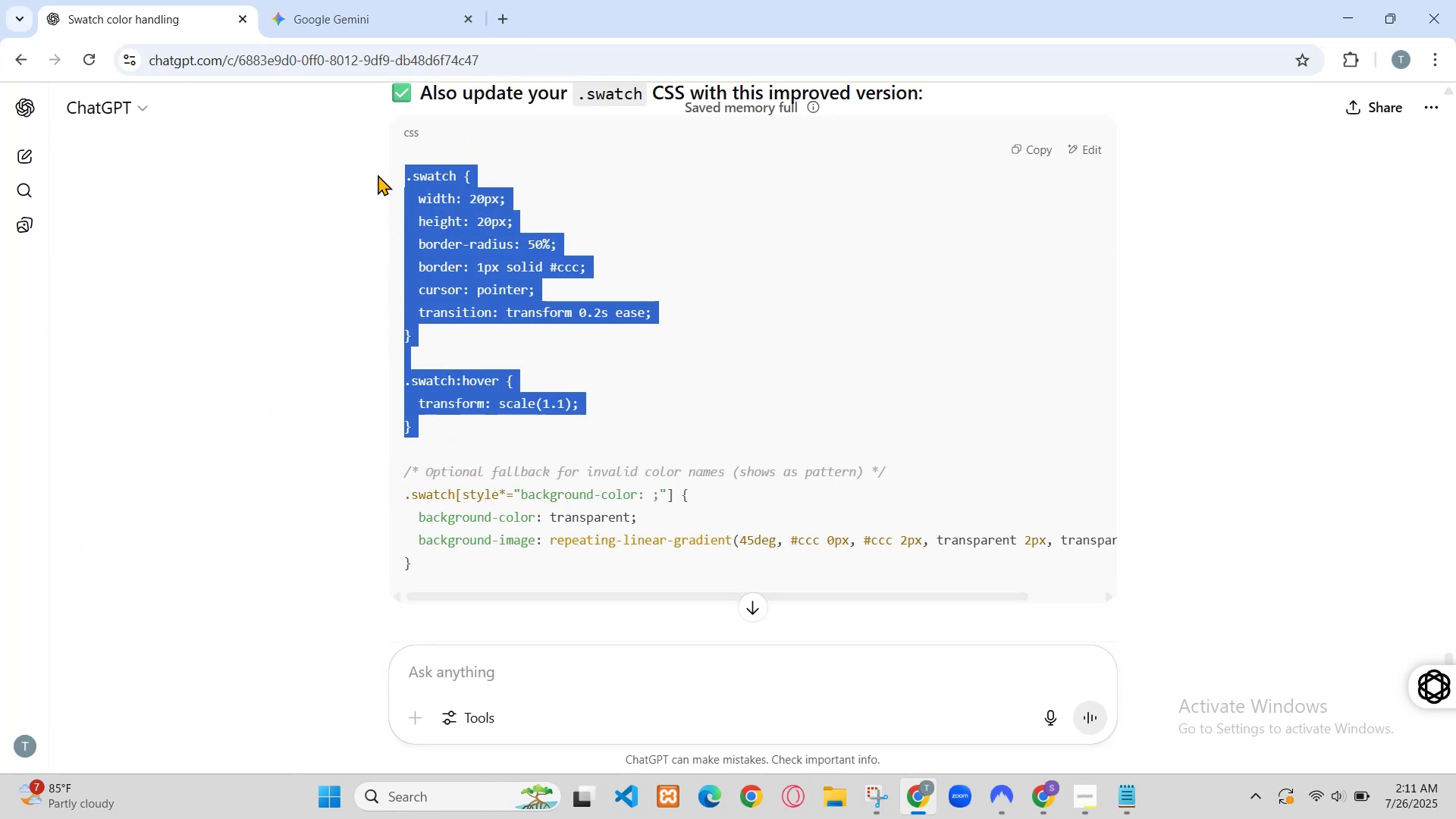 
left_click([906, 183])
 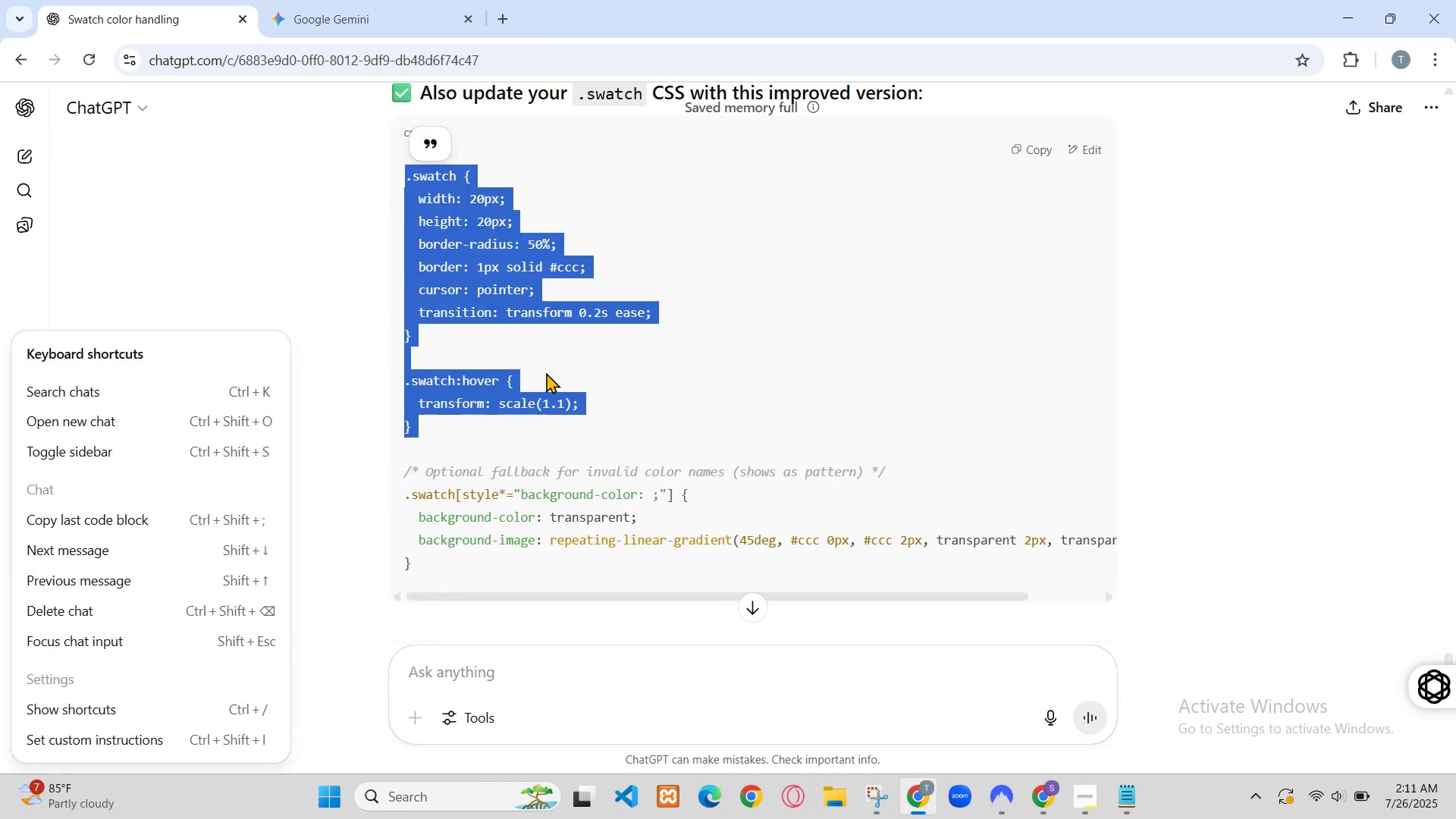 
left_click([681, 375])
 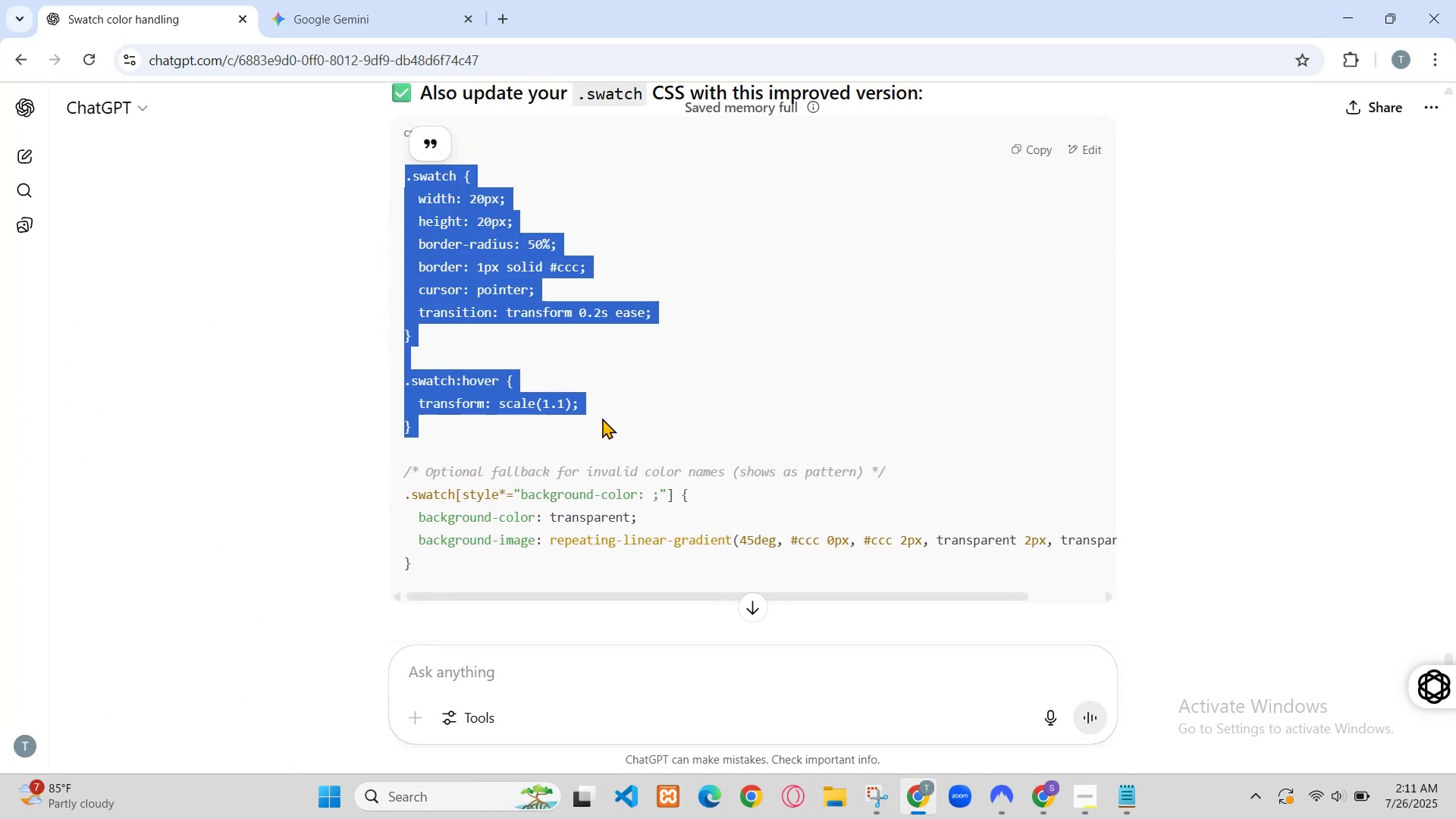 
scroll: coordinate [683, 381], scroll_direction: down, amount: 2.0
 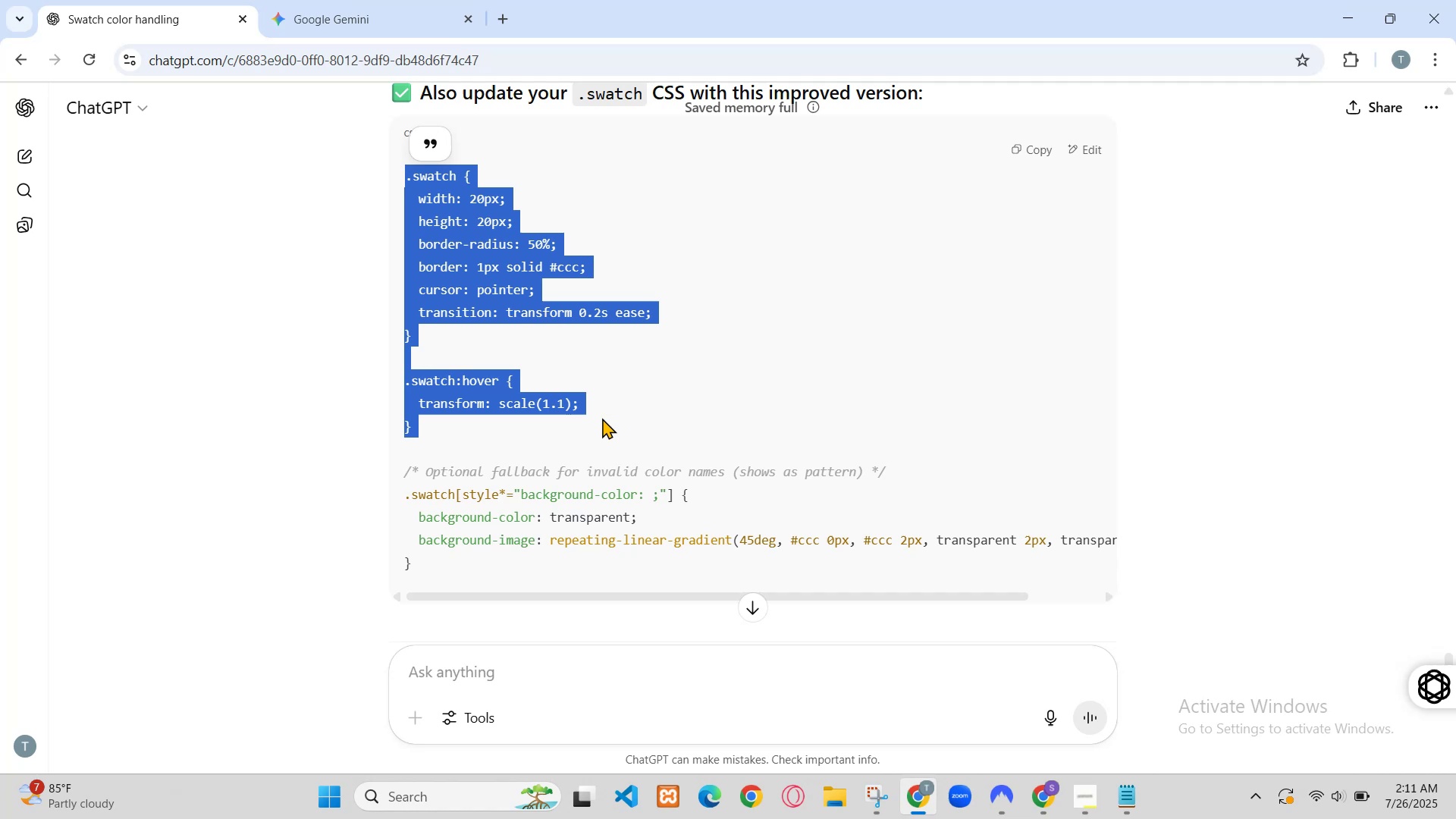 
scroll: coordinate [683, 381], scroll_direction: up, amount: 1.0
 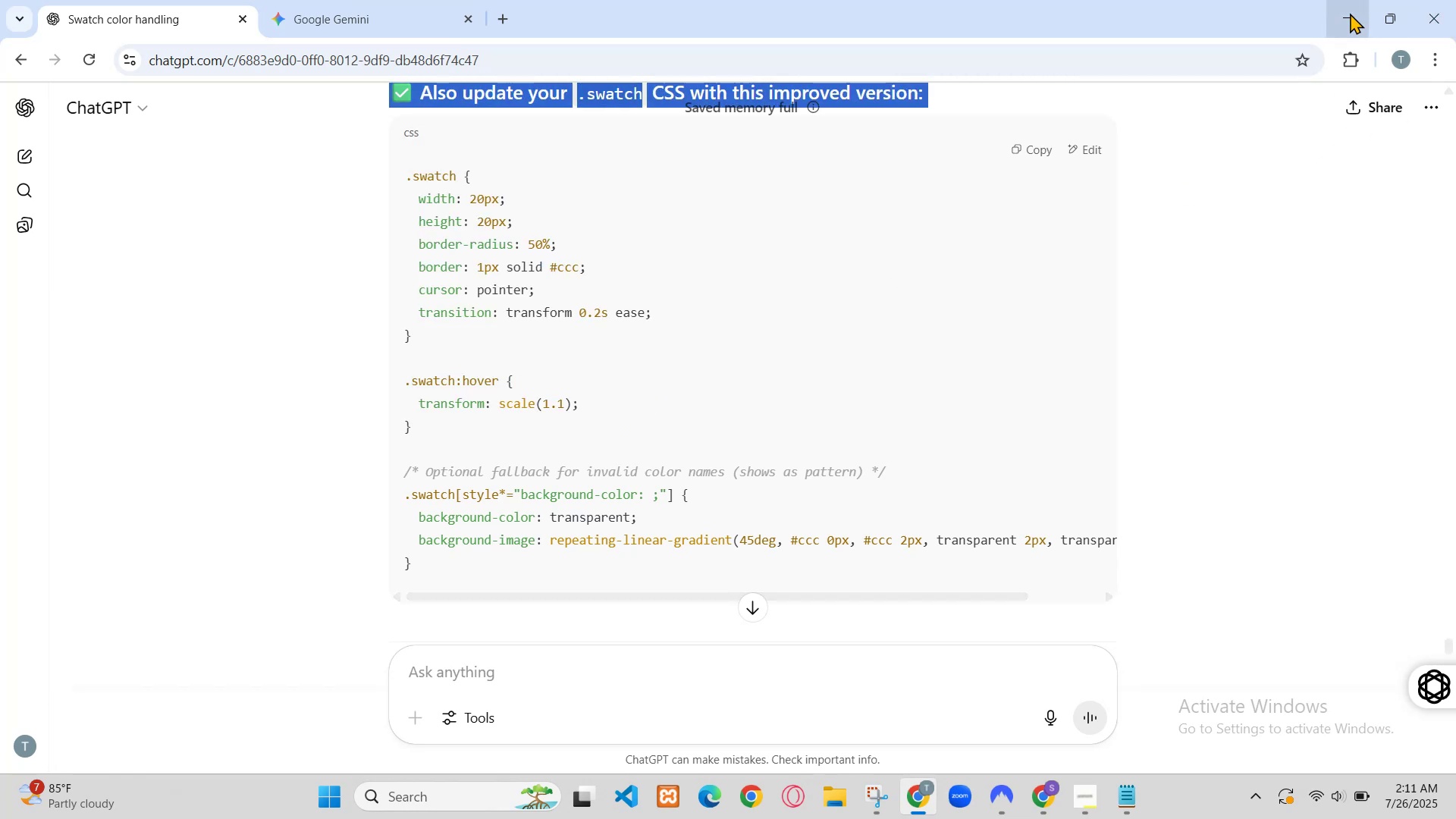 
scroll: coordinate [683, 381], scroll_direction: down, amount: 1.0
 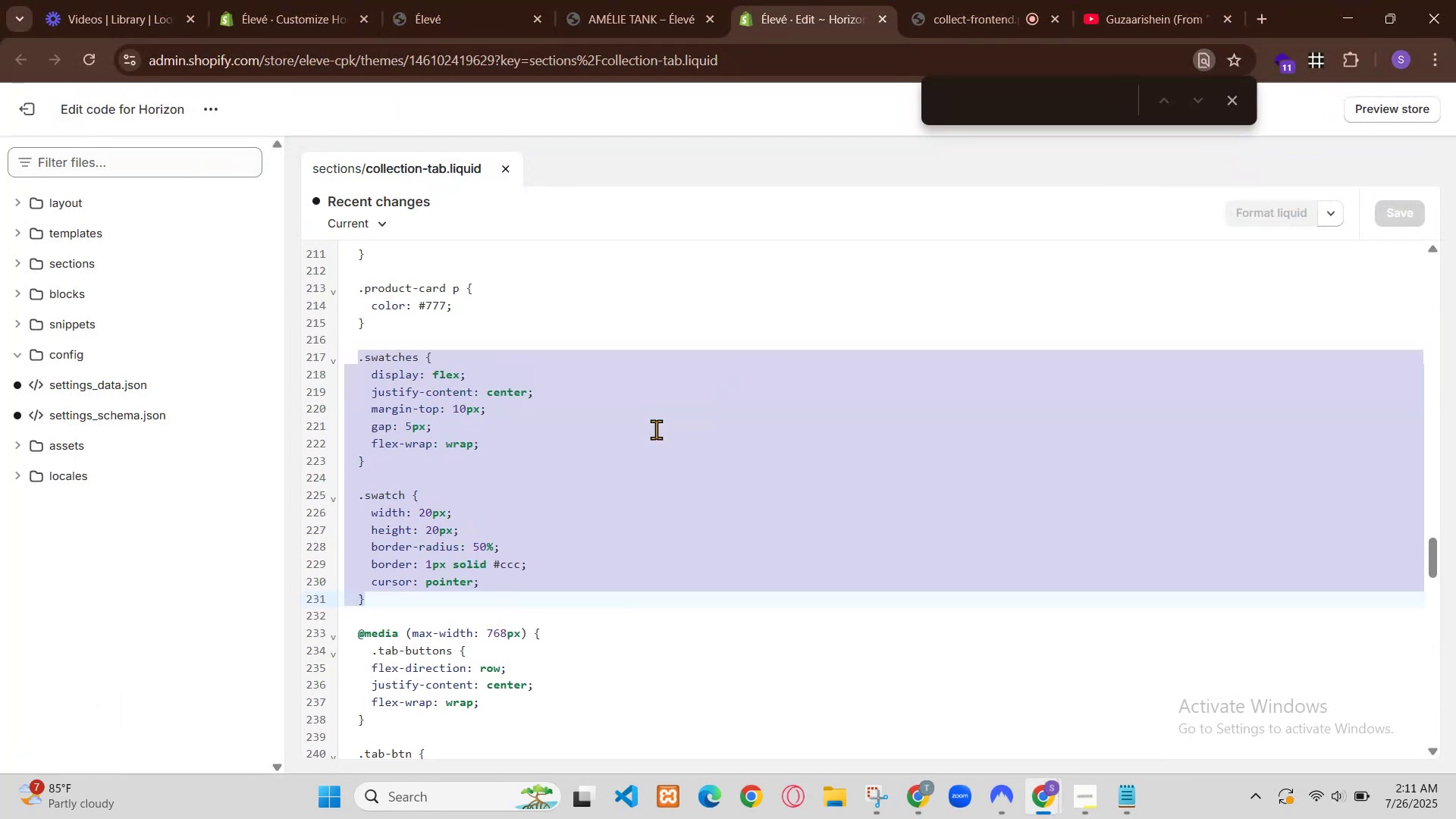 
left_click([813, 97])
 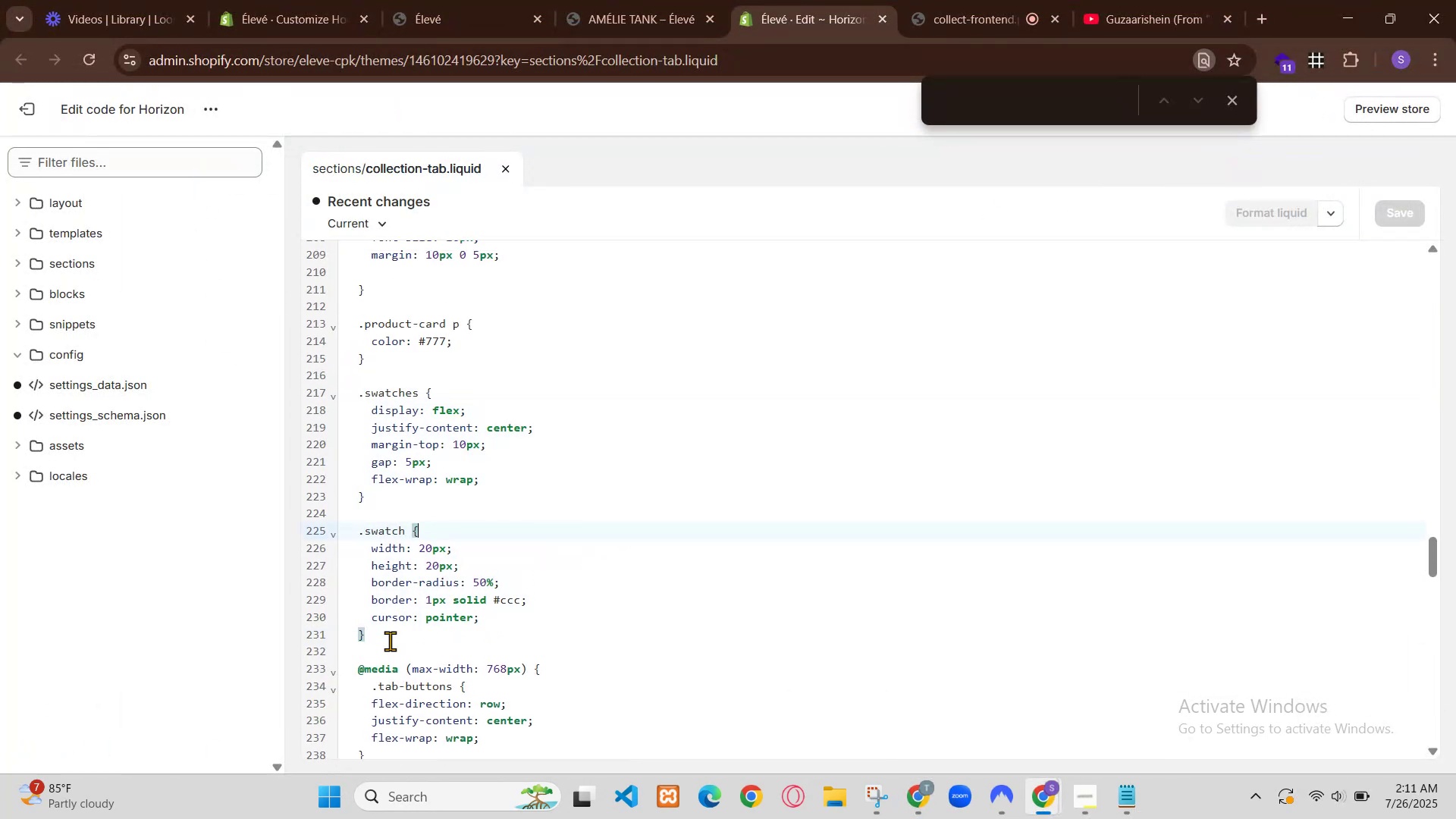 
left_click([897, 162])
 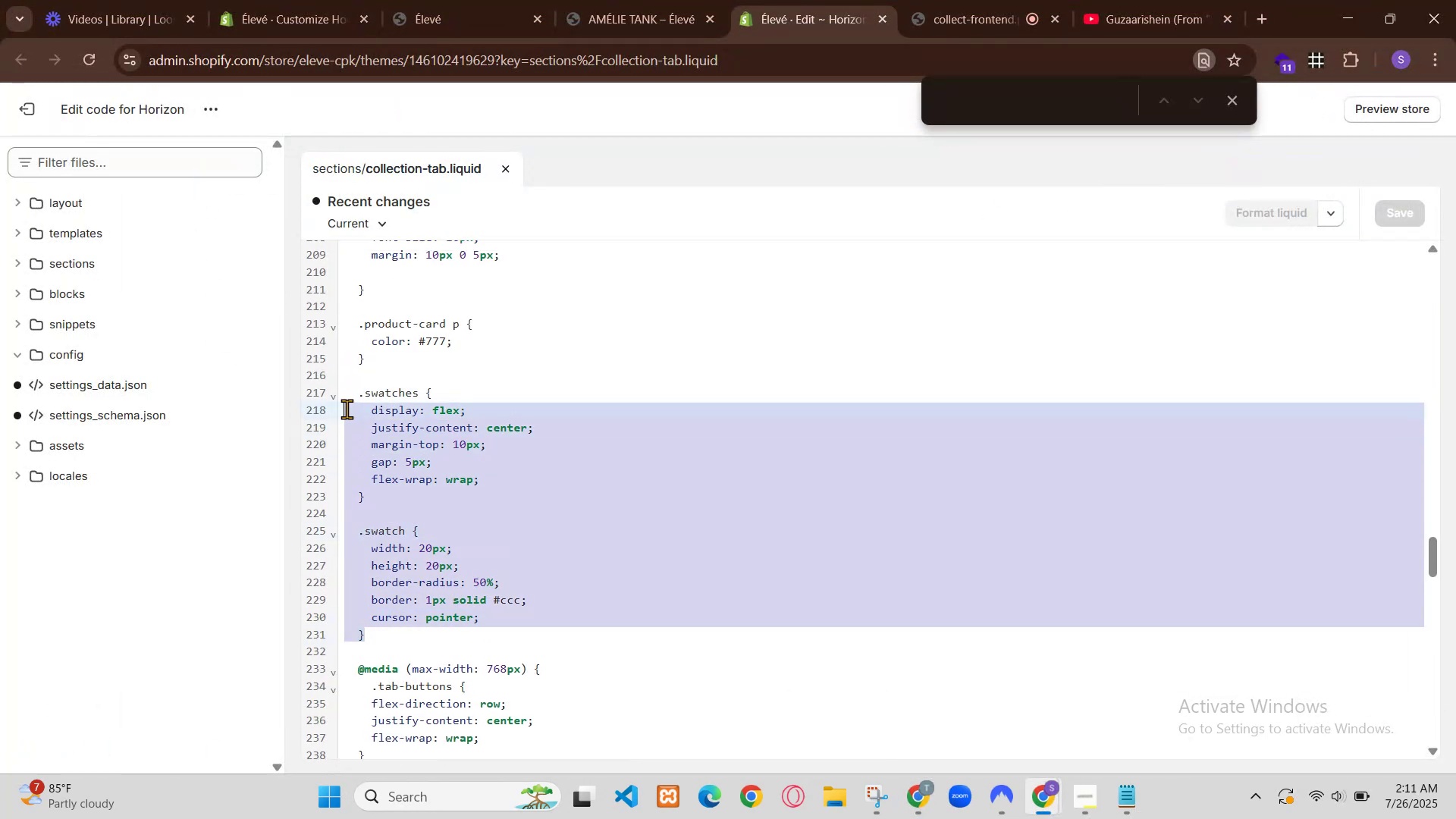 
scroll: coordinate [766, 338], scroll_direction: up, amount: 2.0
 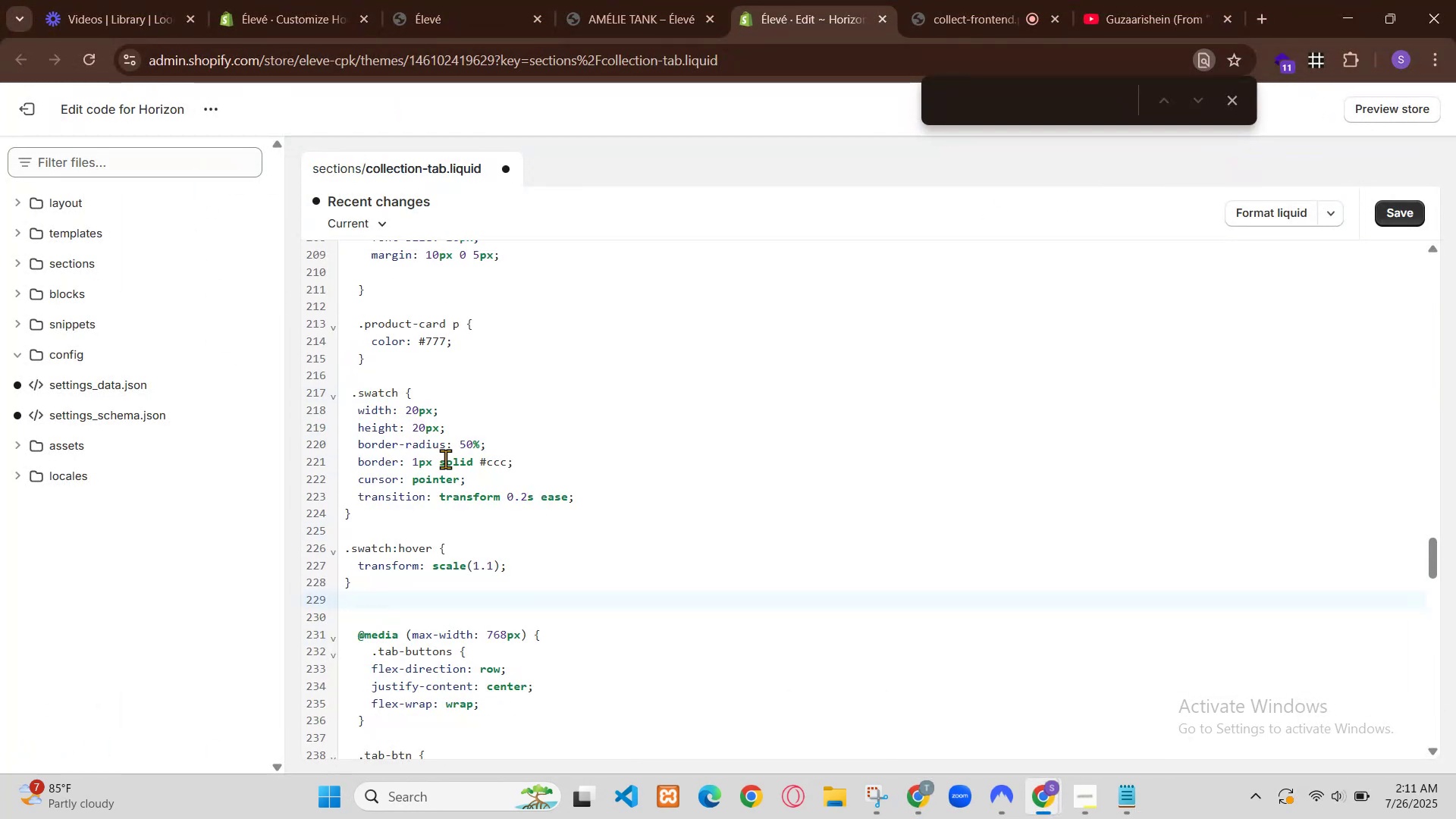 
scroll: coordinate [766, 339], scroll_direction: down, amount: 1.0
 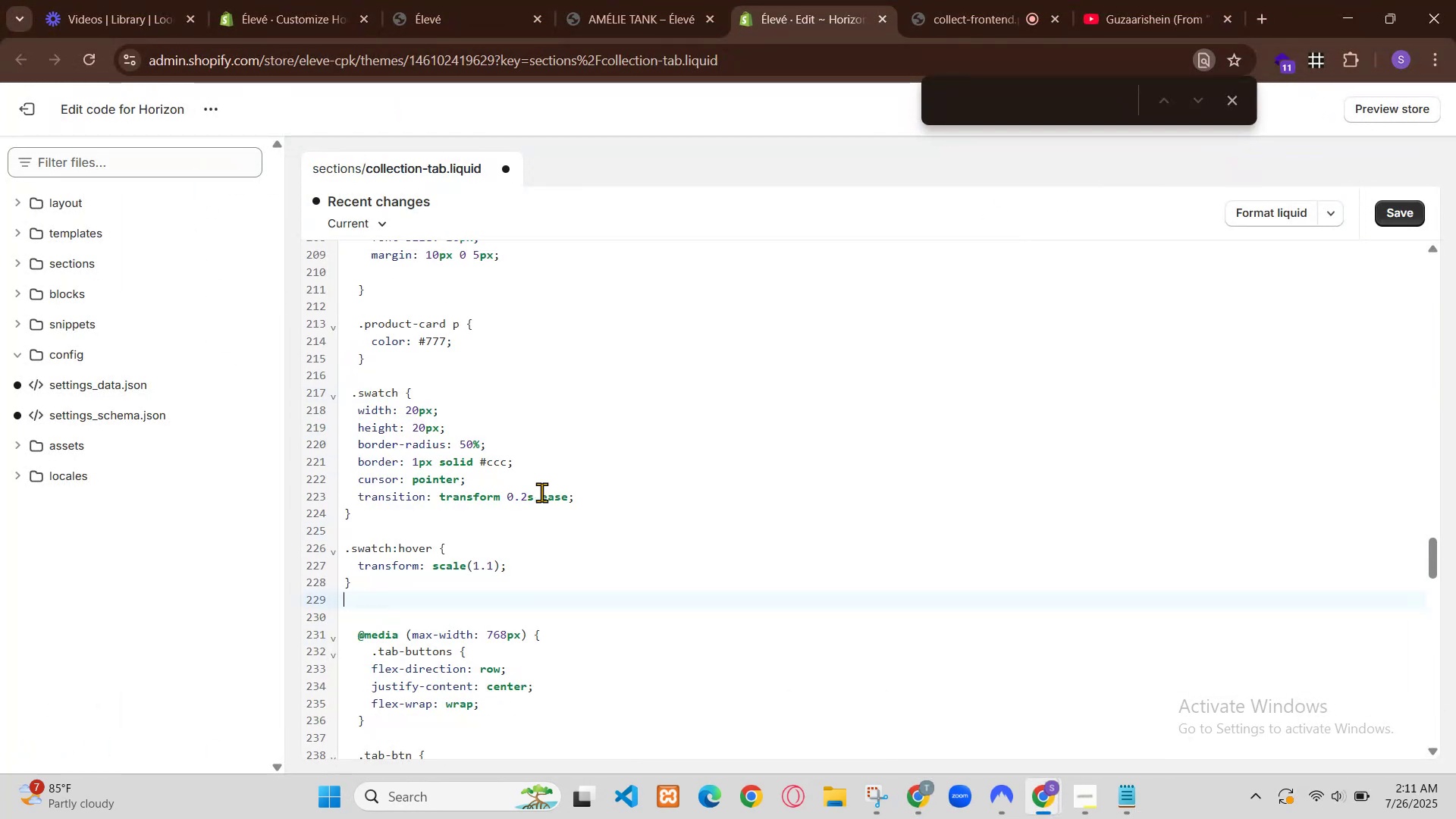 
scroll: coordinate [762, 353], scroll_direction: up, amount: 5.0
 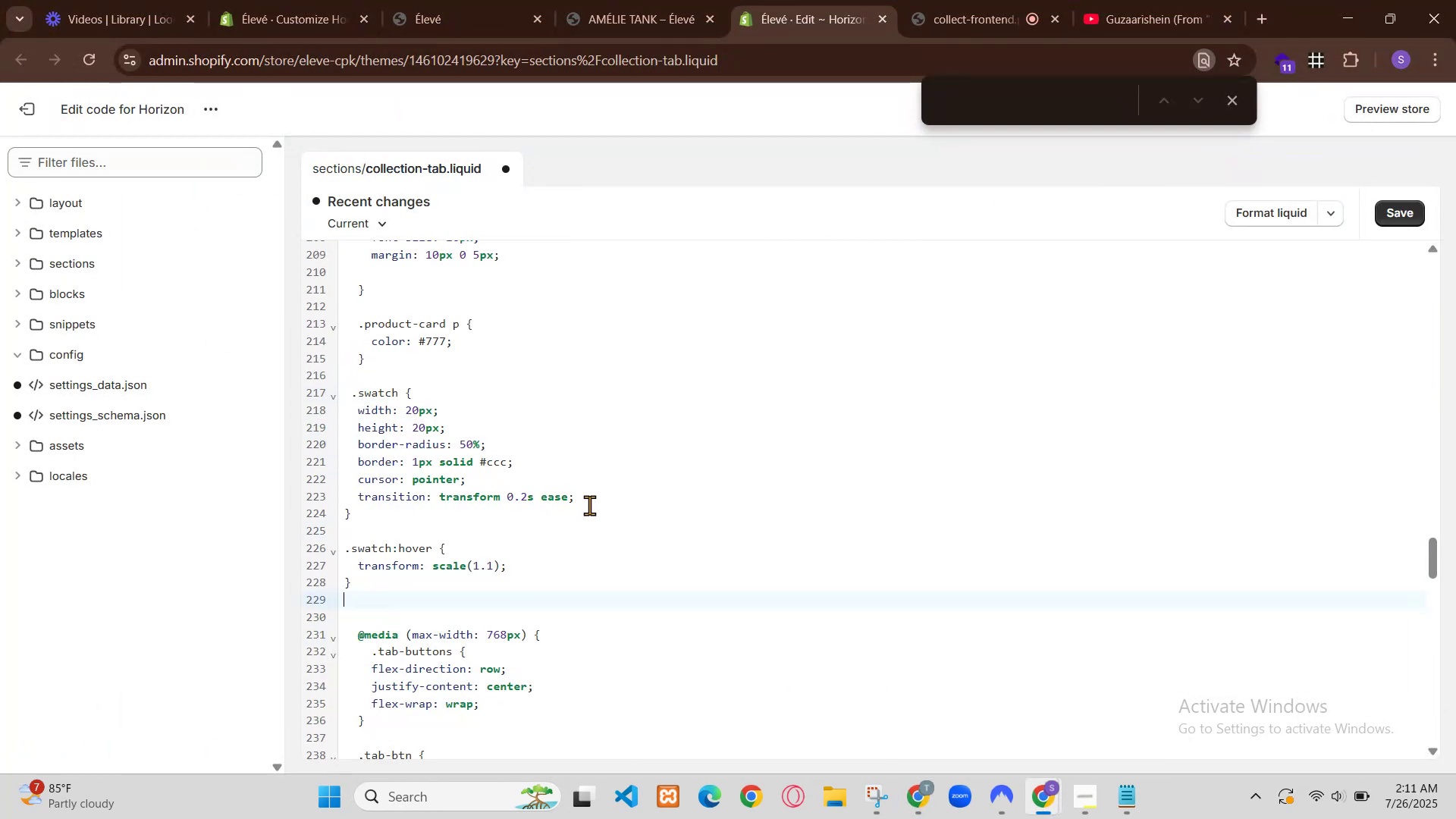 
scroll: coordinate [779, 469], scroll_direction: down, amount: 16.0
 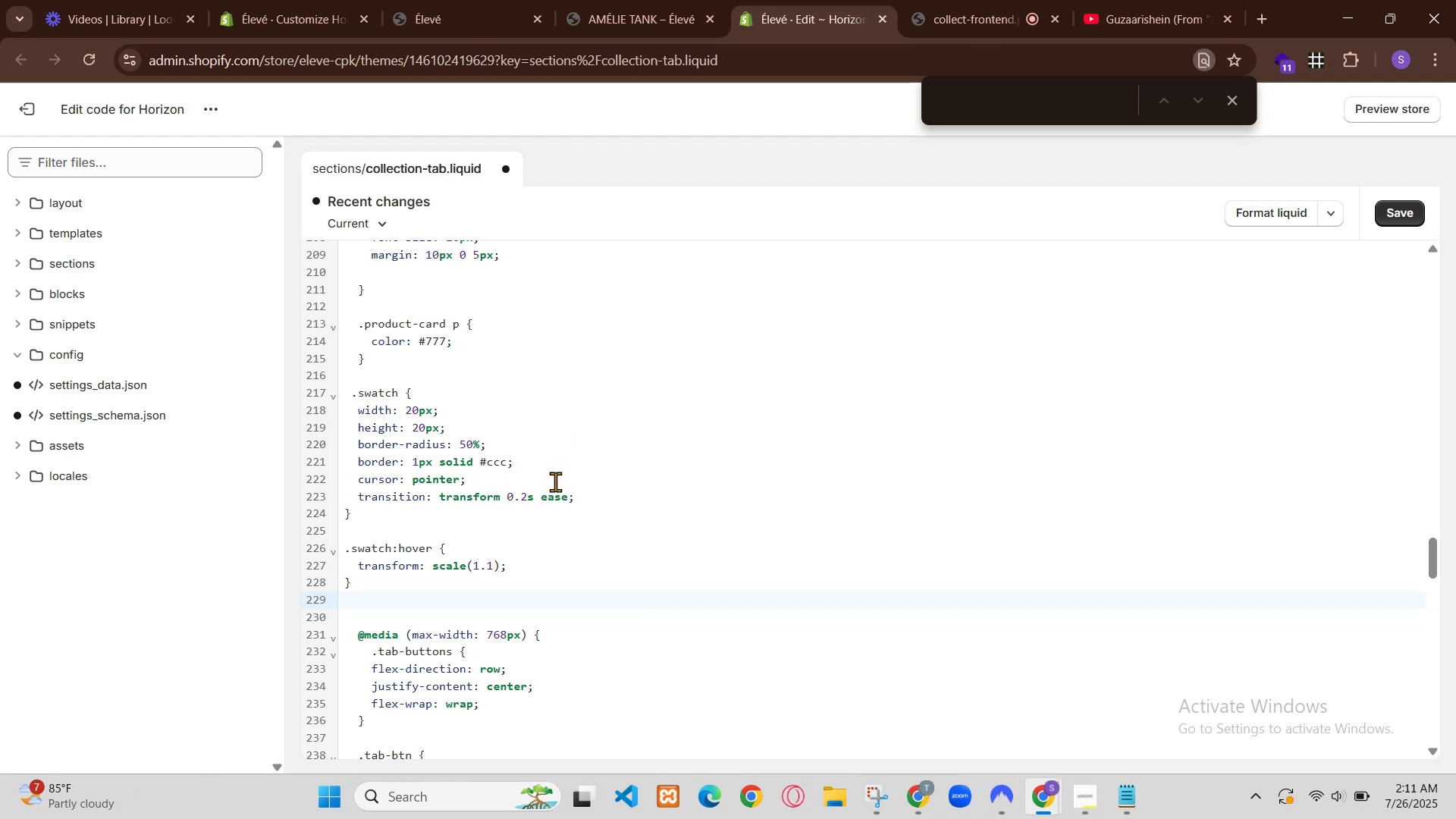 
scroll: coordinate [786, 393], scroll_direction: up, amount: 3.0
 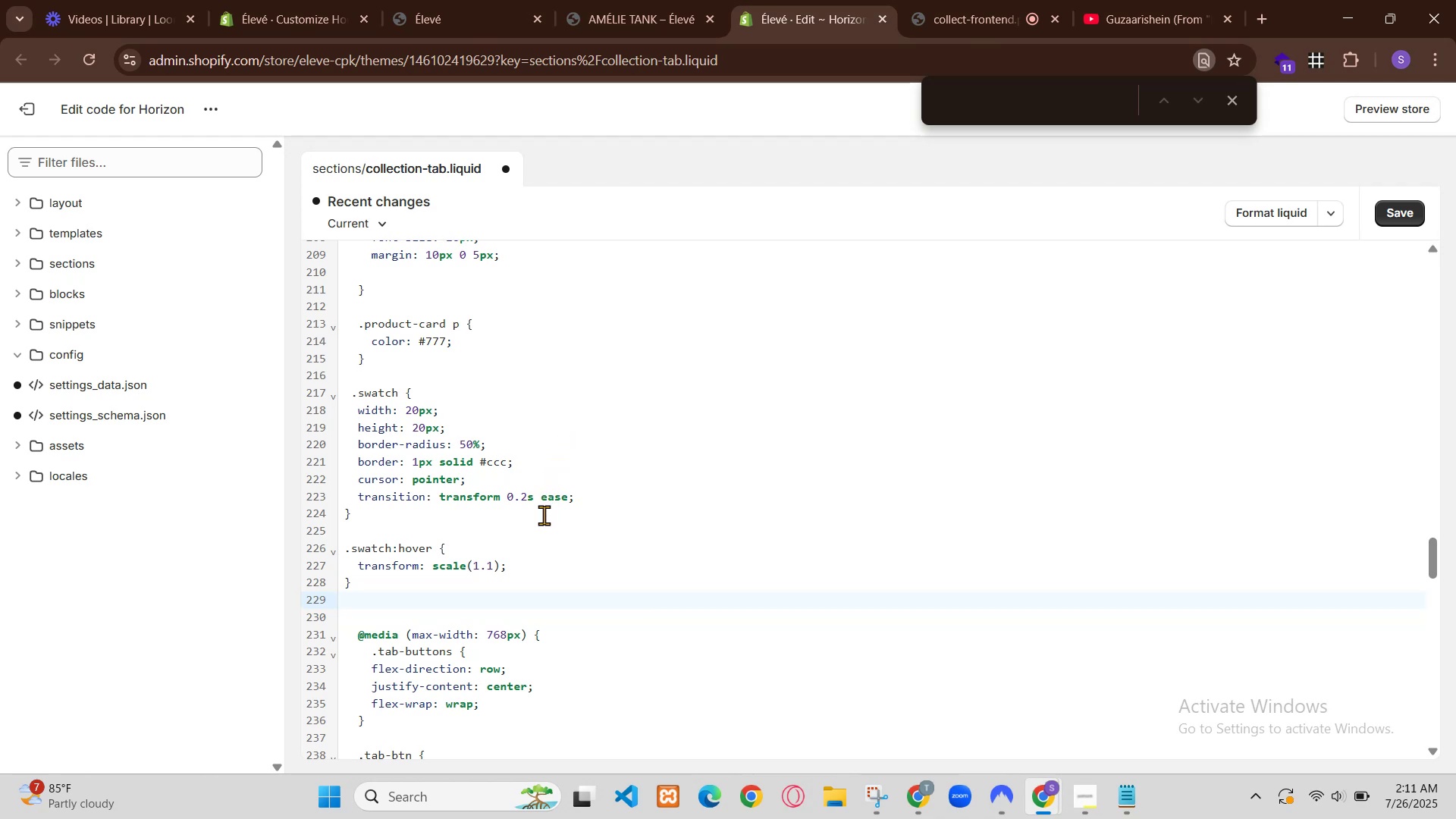 
left_click([603, 99])
 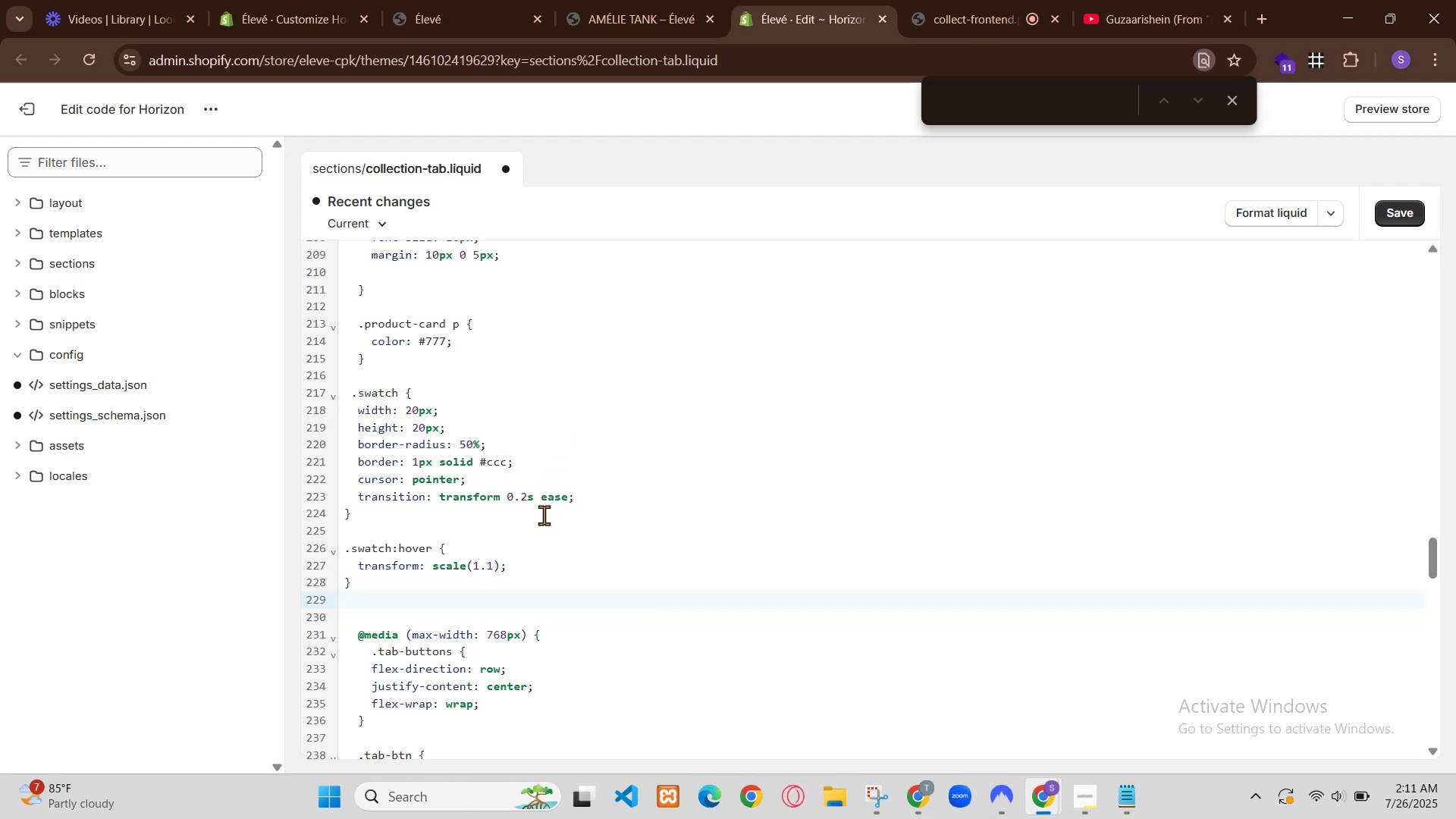 
left_click([736, 202])
 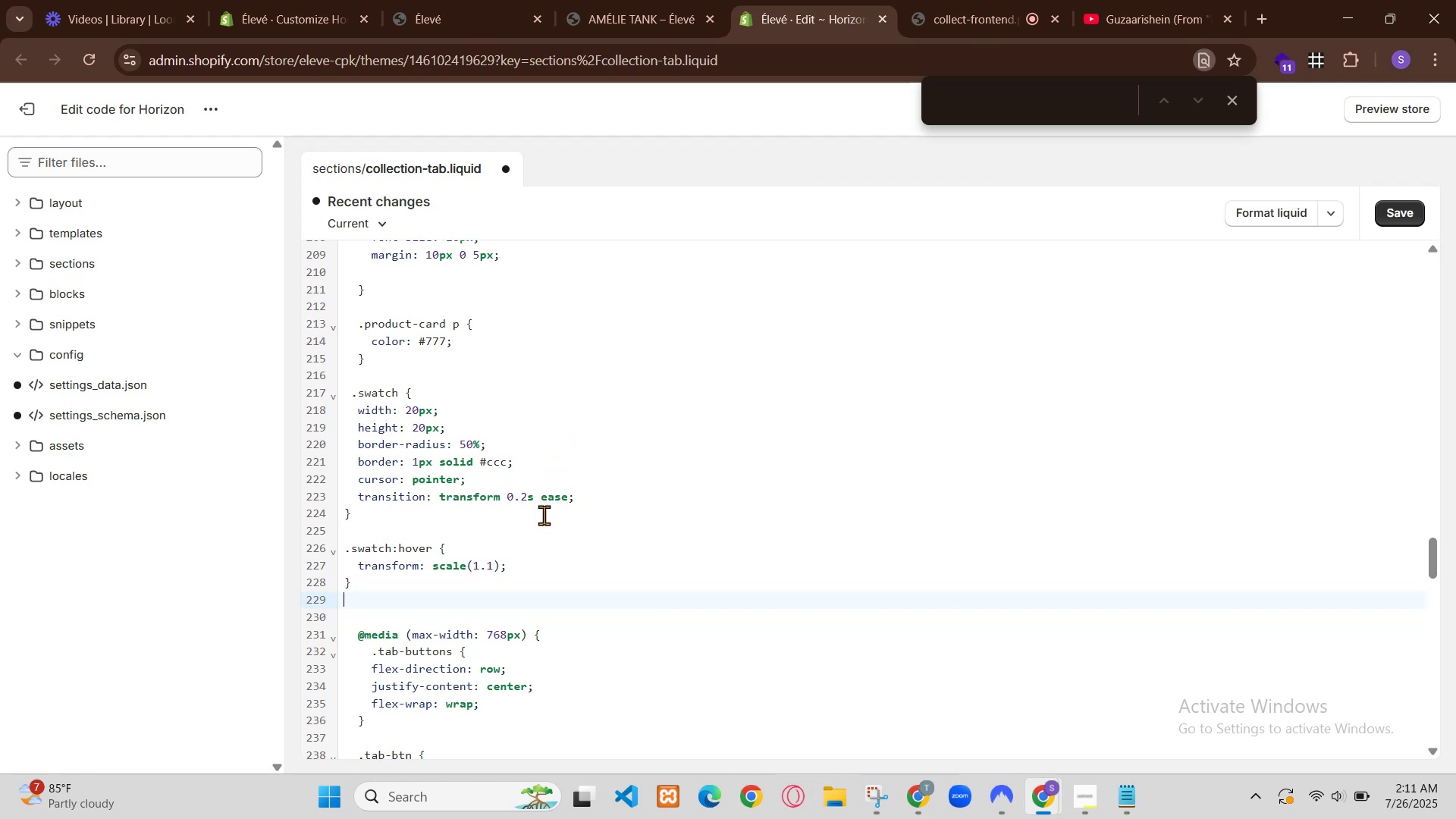 
scroll: coordinate [731, 391], scroll_direction: down, amount: 2.0
 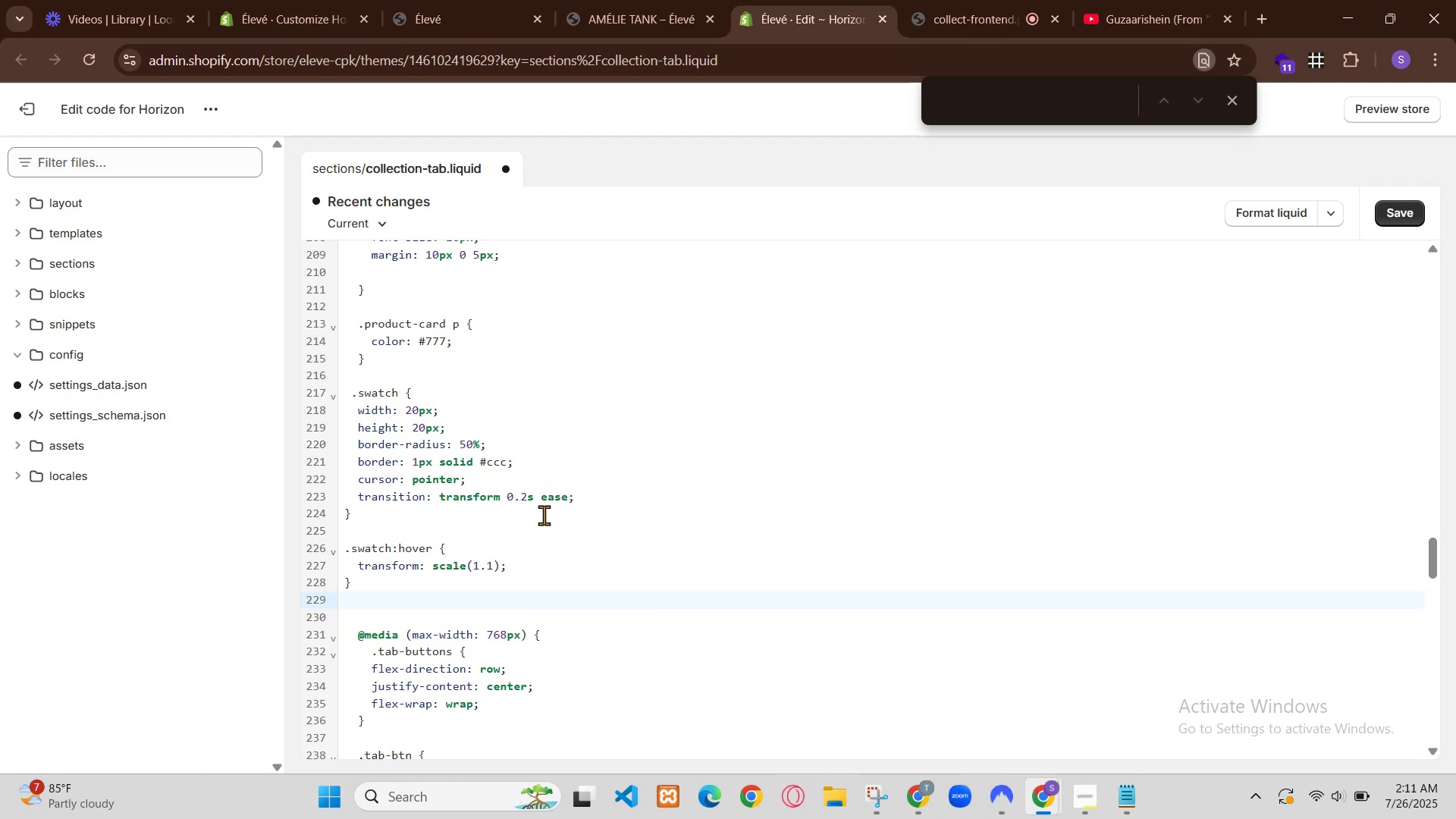 
scroll: coordinate [731, 391], scroll_direction: up, amount: 3.0
 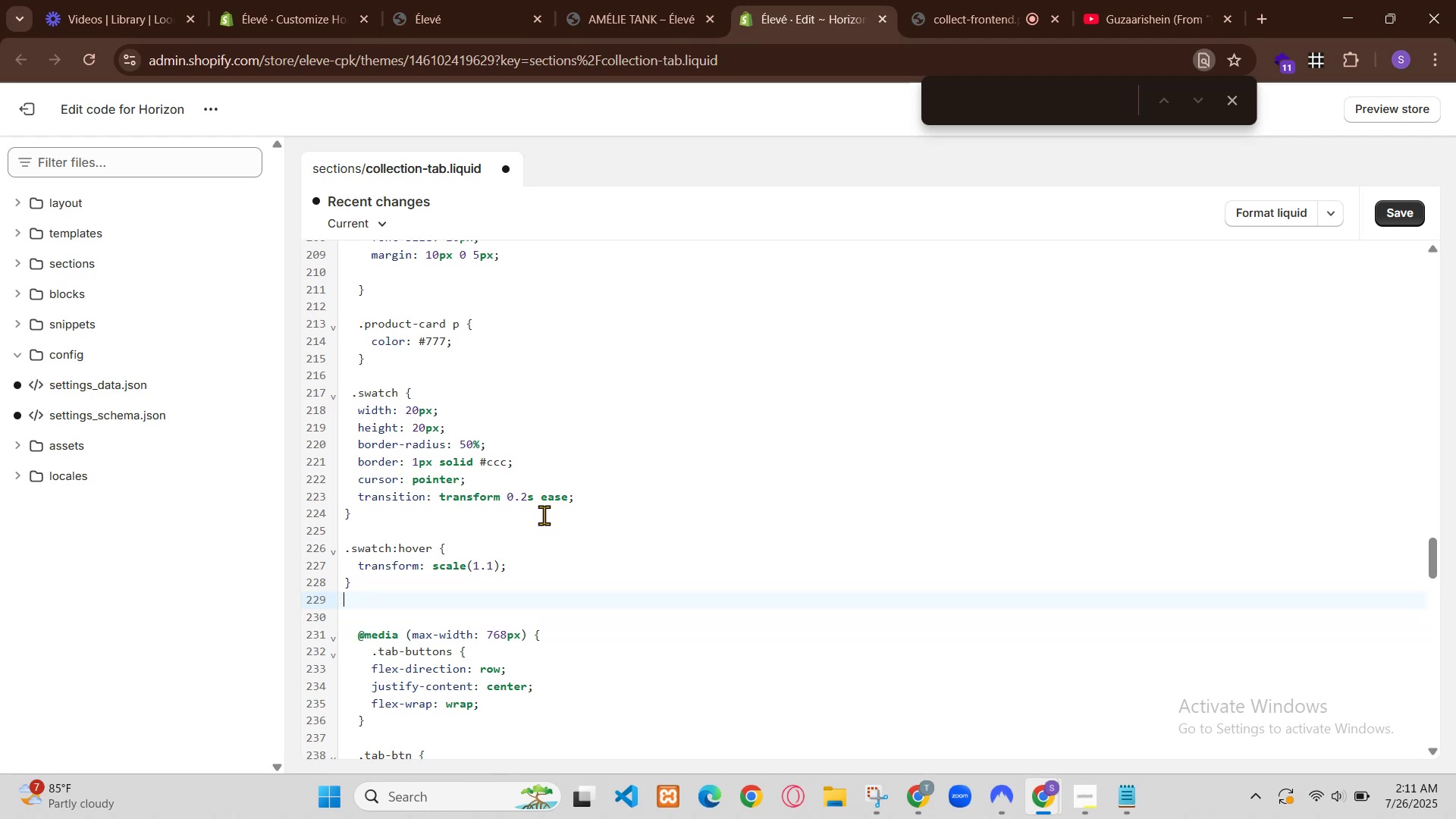 
scroll: coordinate [730, 392], scroll_direction: down, amount: 2.0
 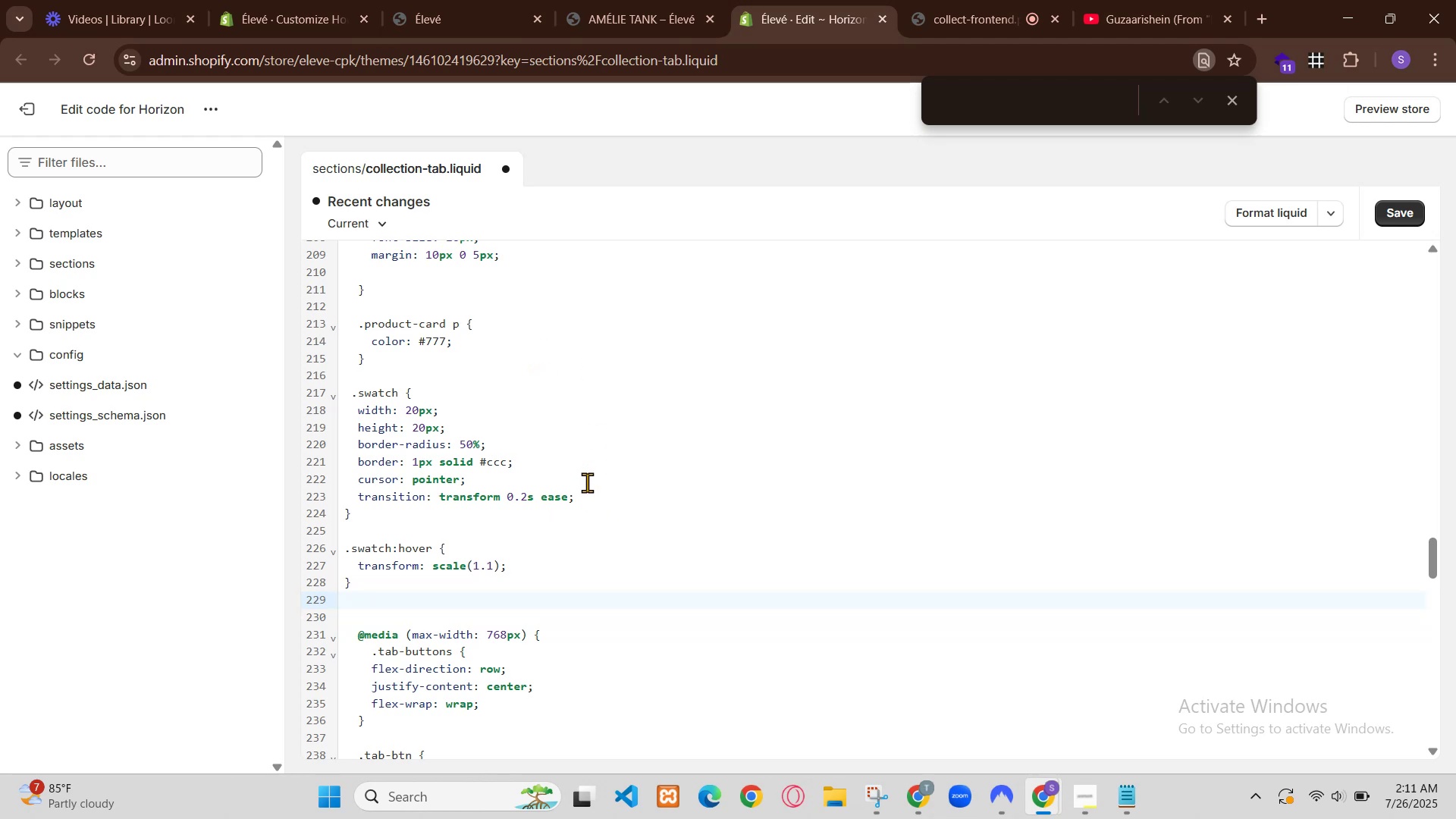 
wait(7.82)
 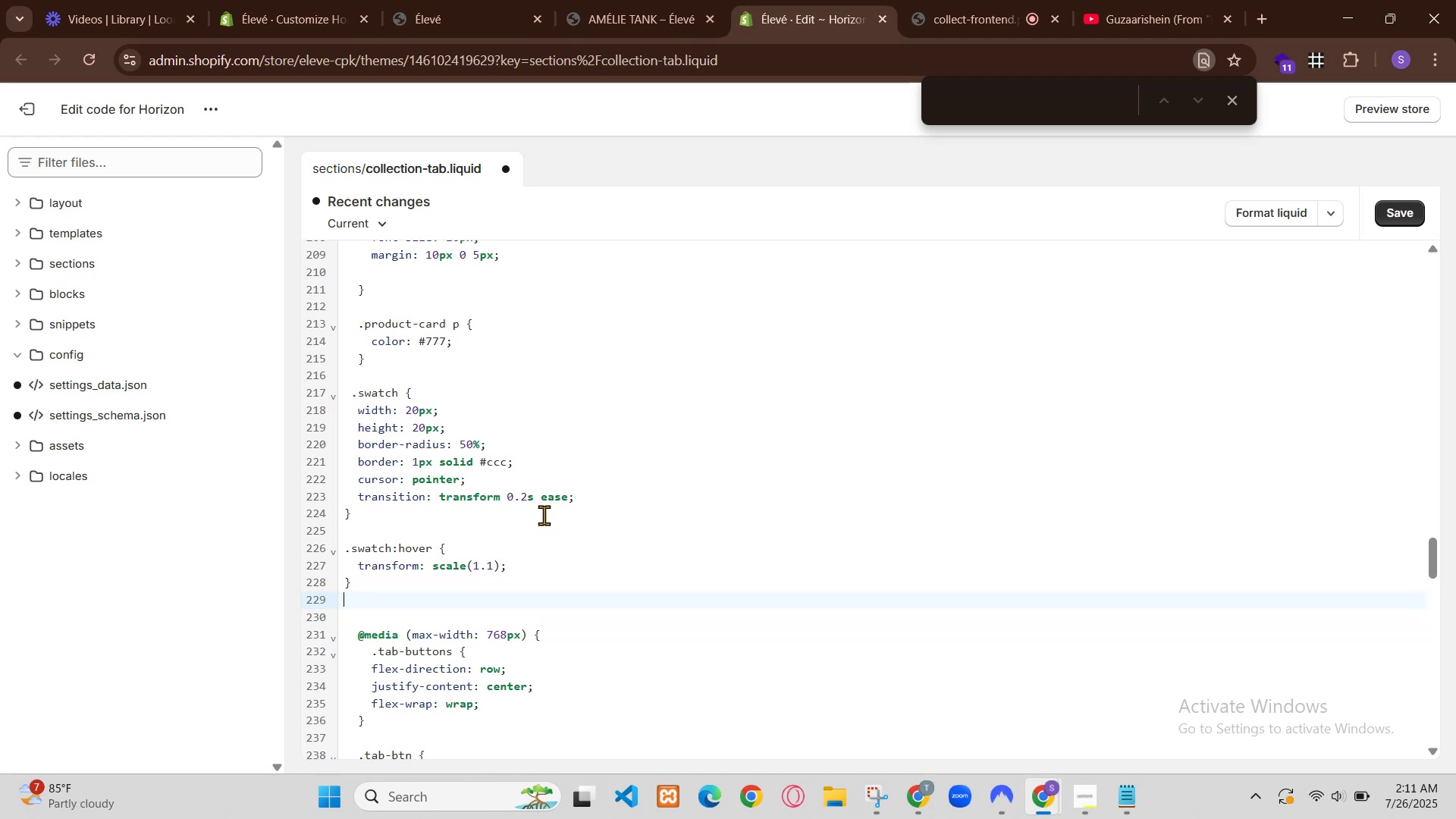 
left_click([269, 0])
 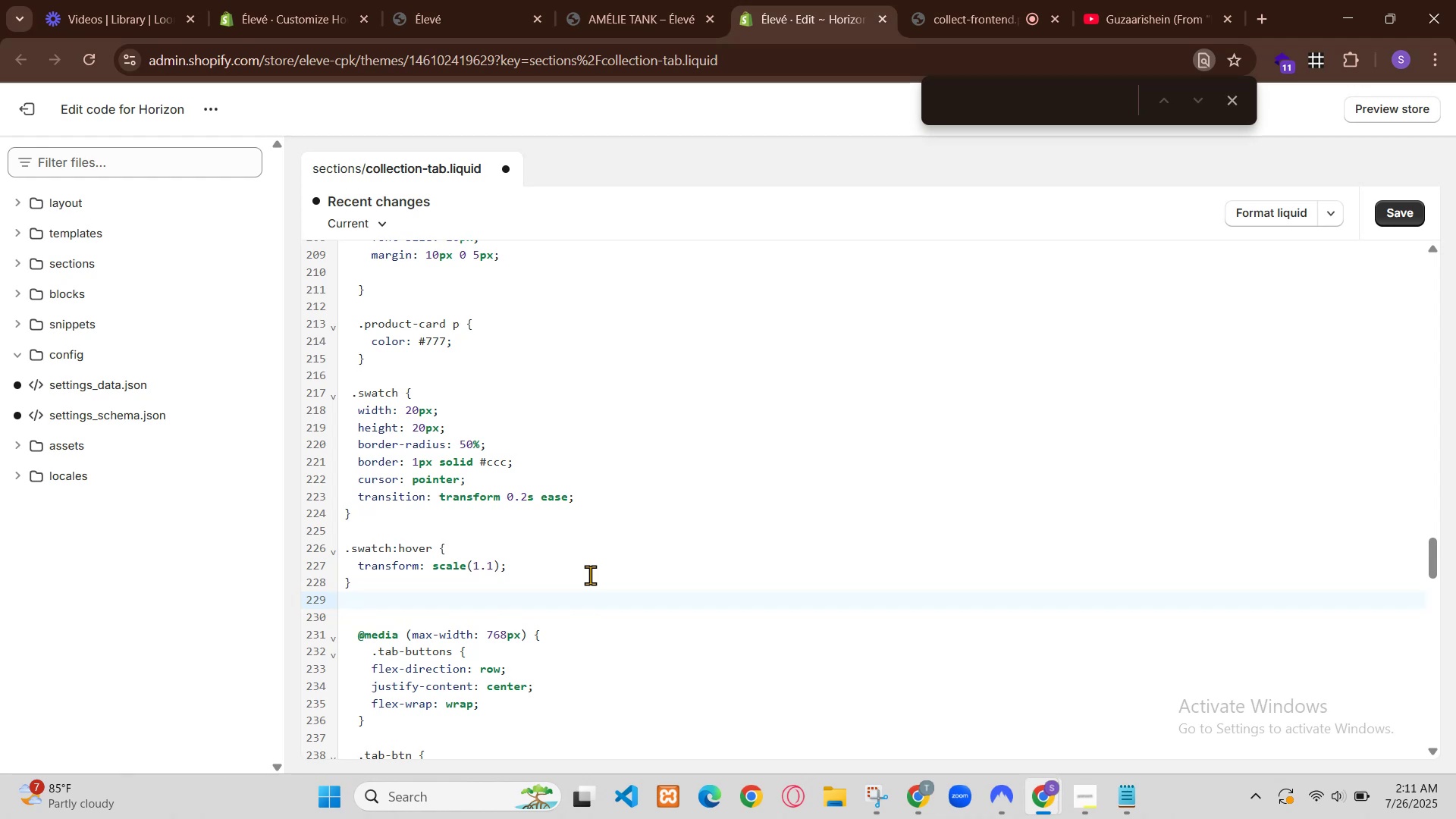 
scroll: coordinate [547, 335], scroll_direction: down, amount: 1.0
 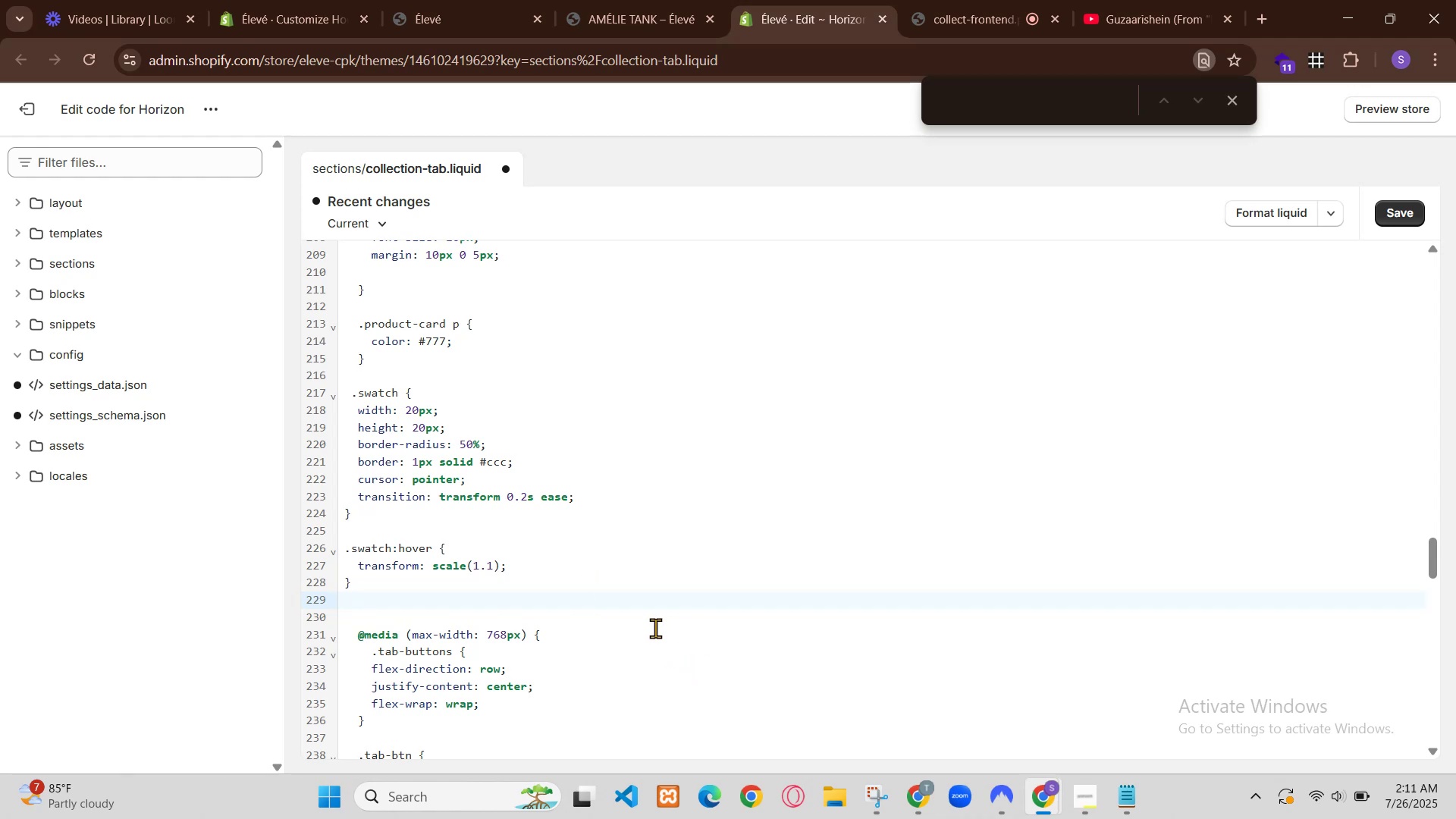 
scroll: coordinate [599, 305], scroll_direction: up, amount: 1.0
 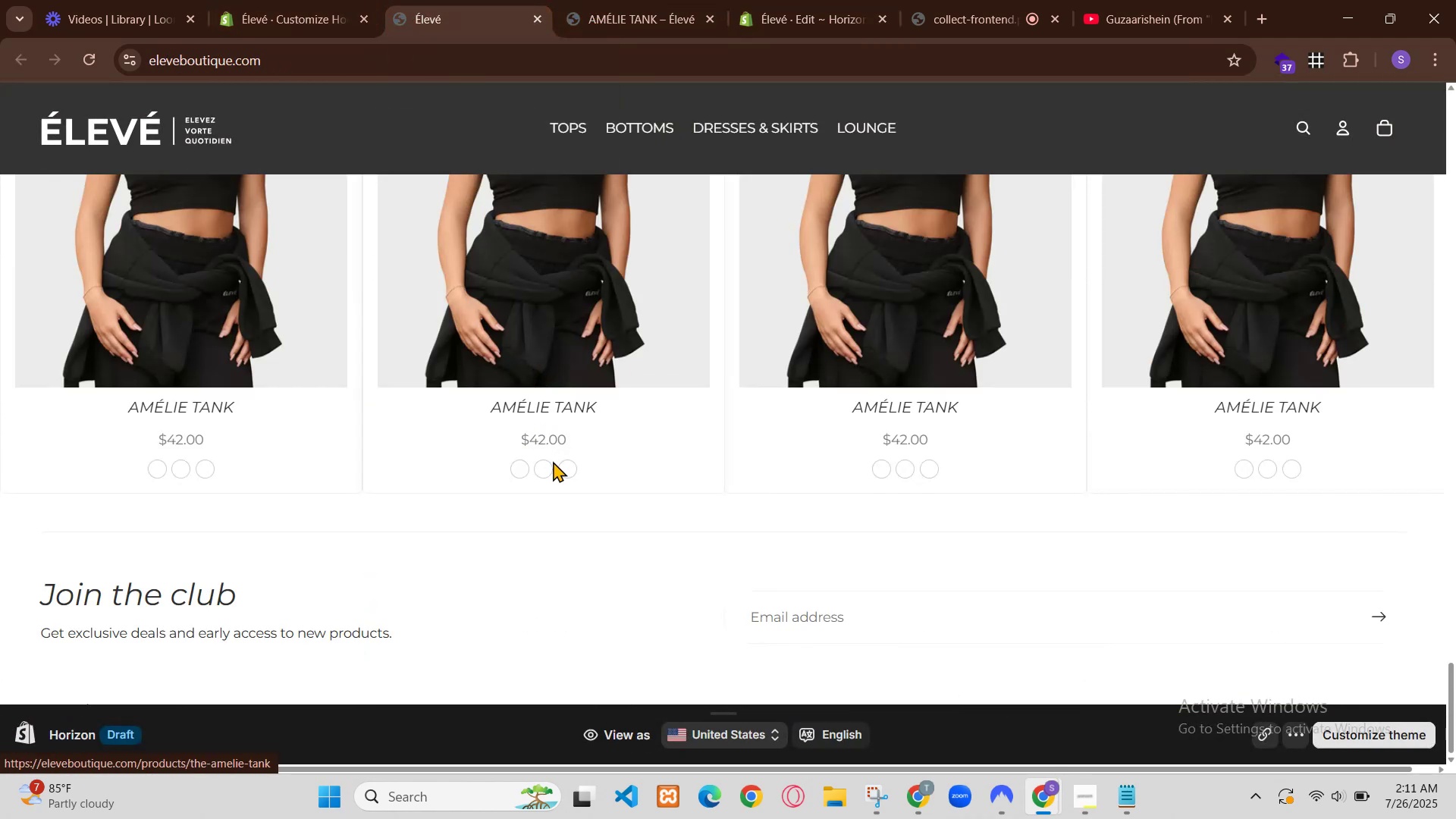 
hold_key(key=ControlLeft, duration=0.35)
 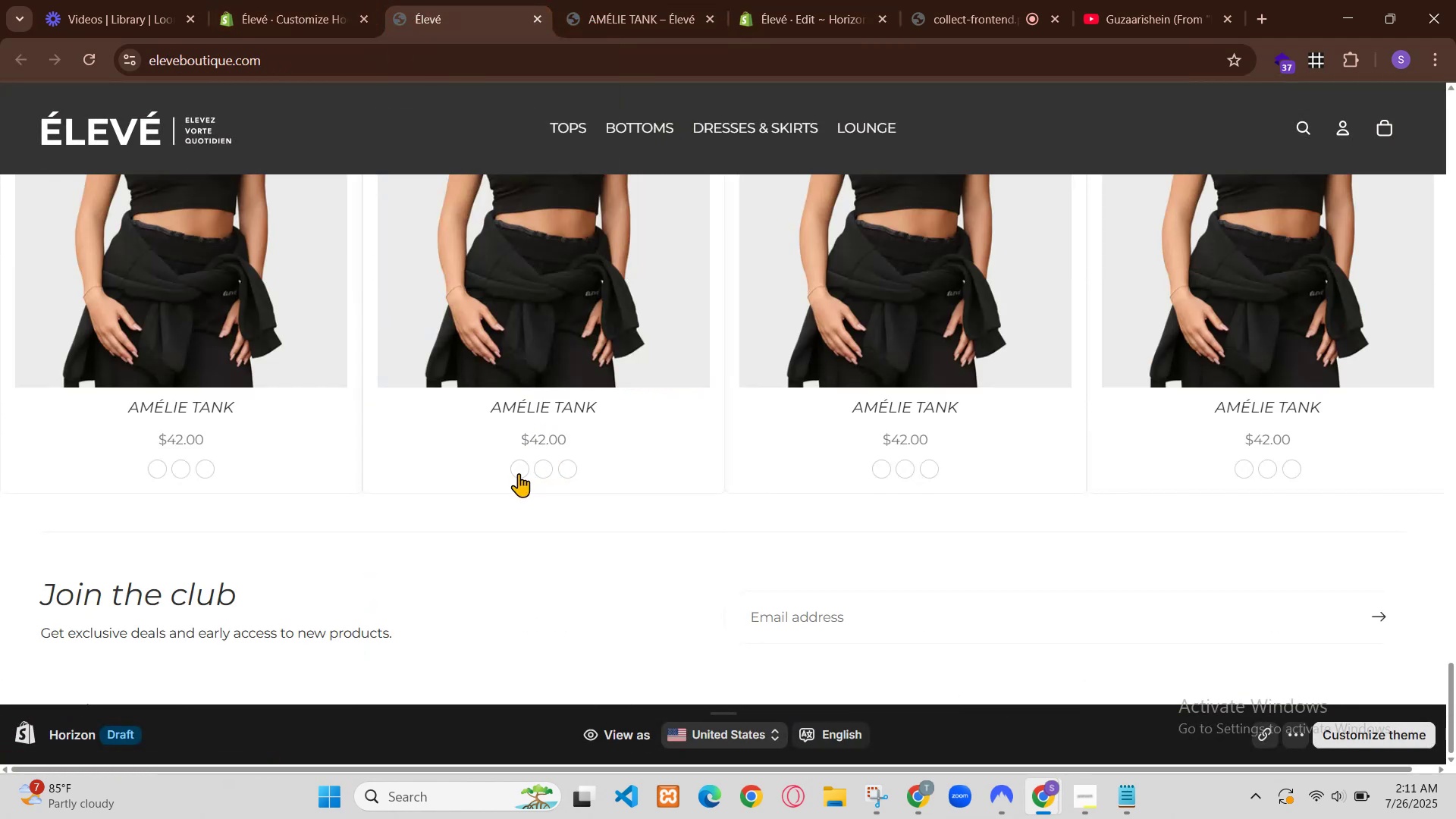 
key(Control+S)
 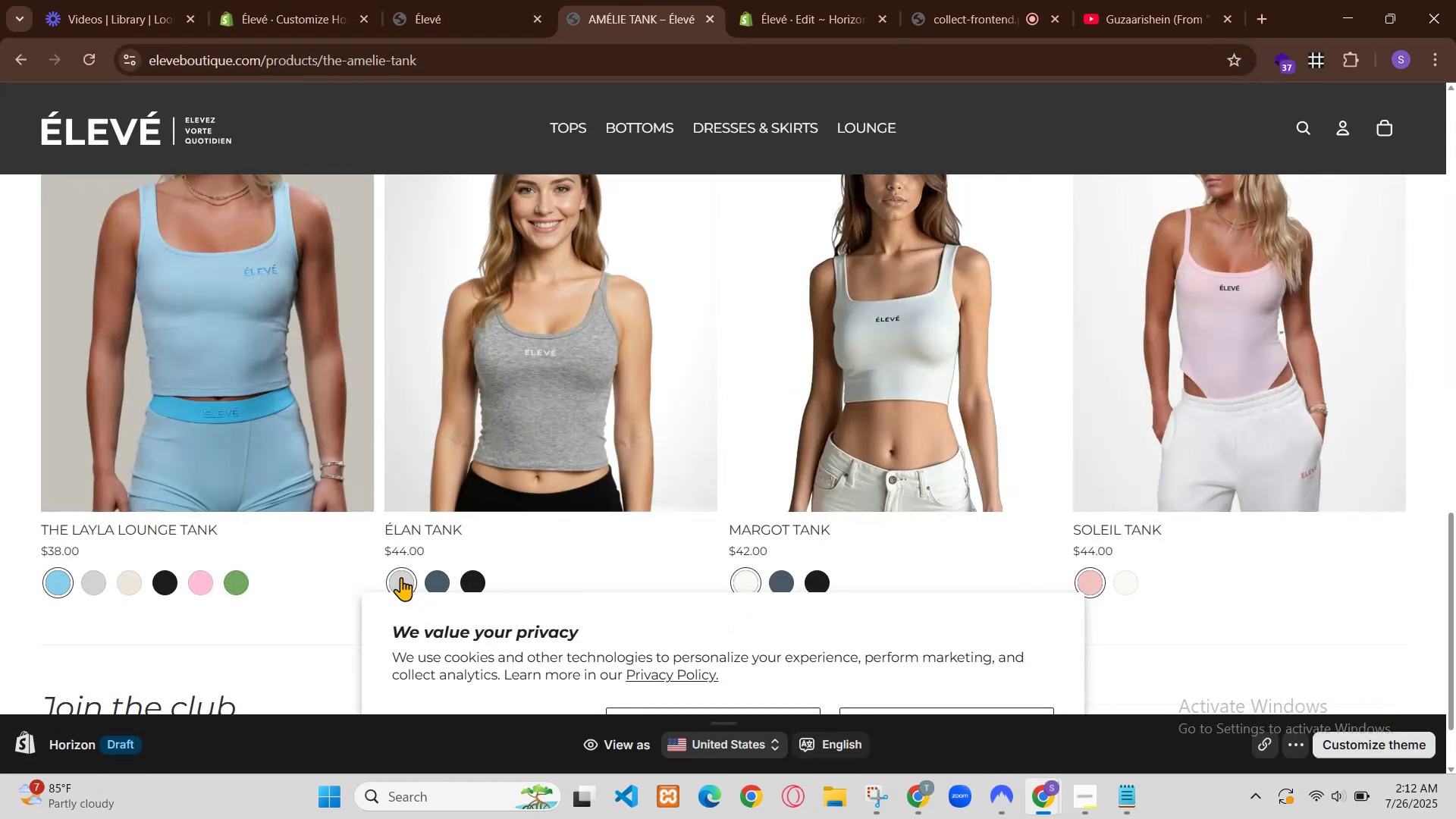 
wait(13.44)
 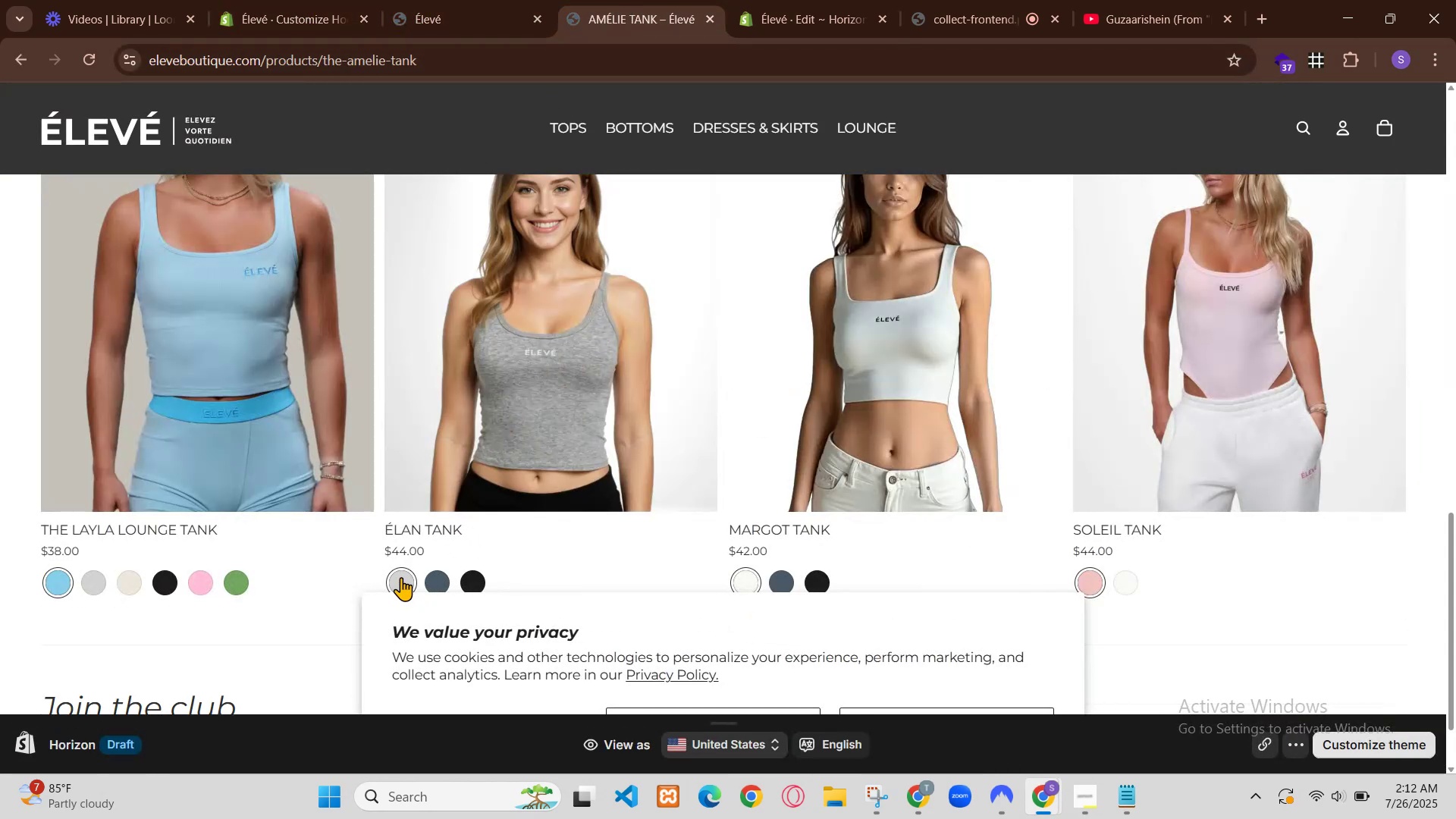 
scroll: coordinate [658, 457], scroll_direction: down, amount: 1.0
 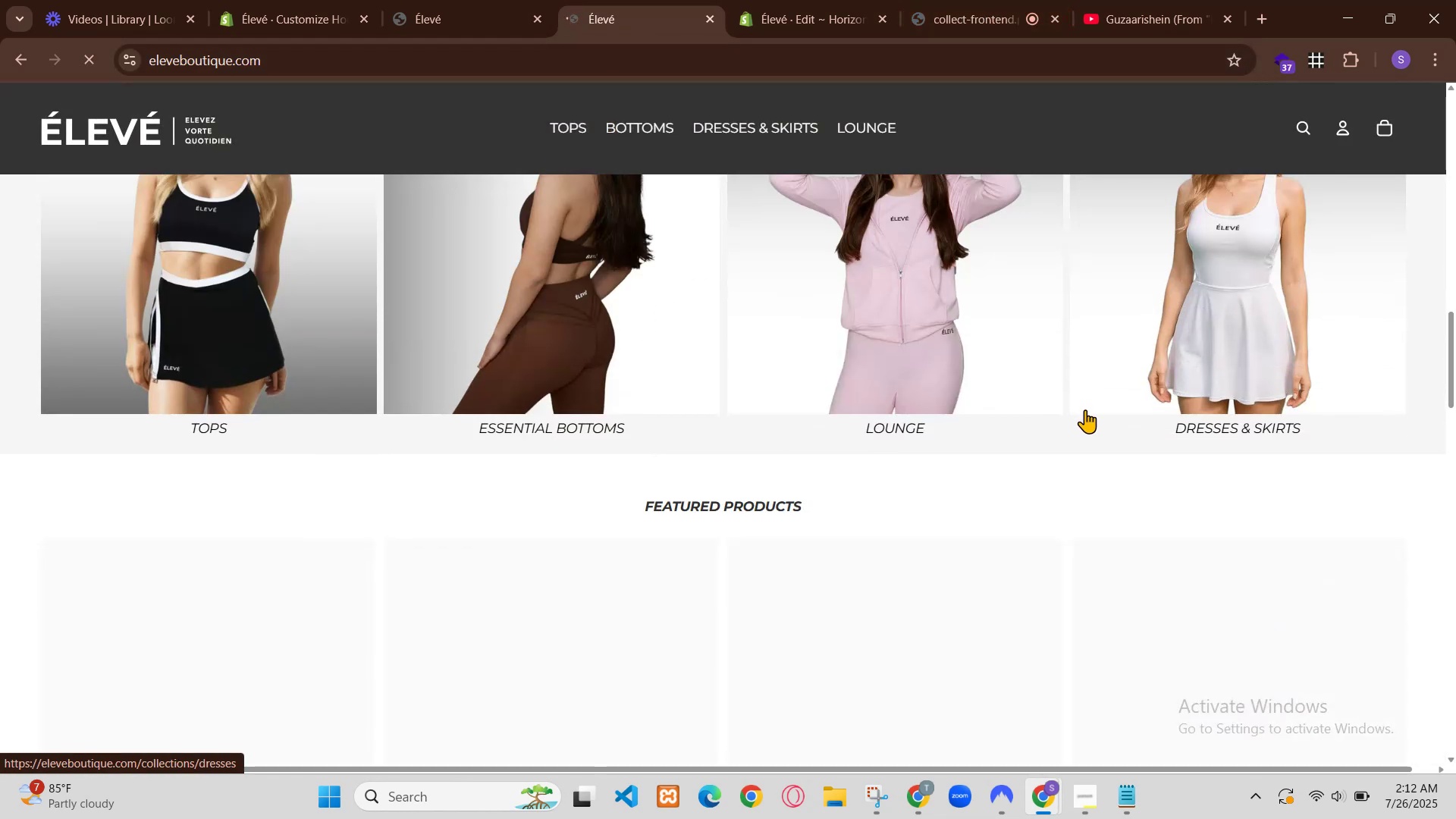 
left_click([429, 0])
 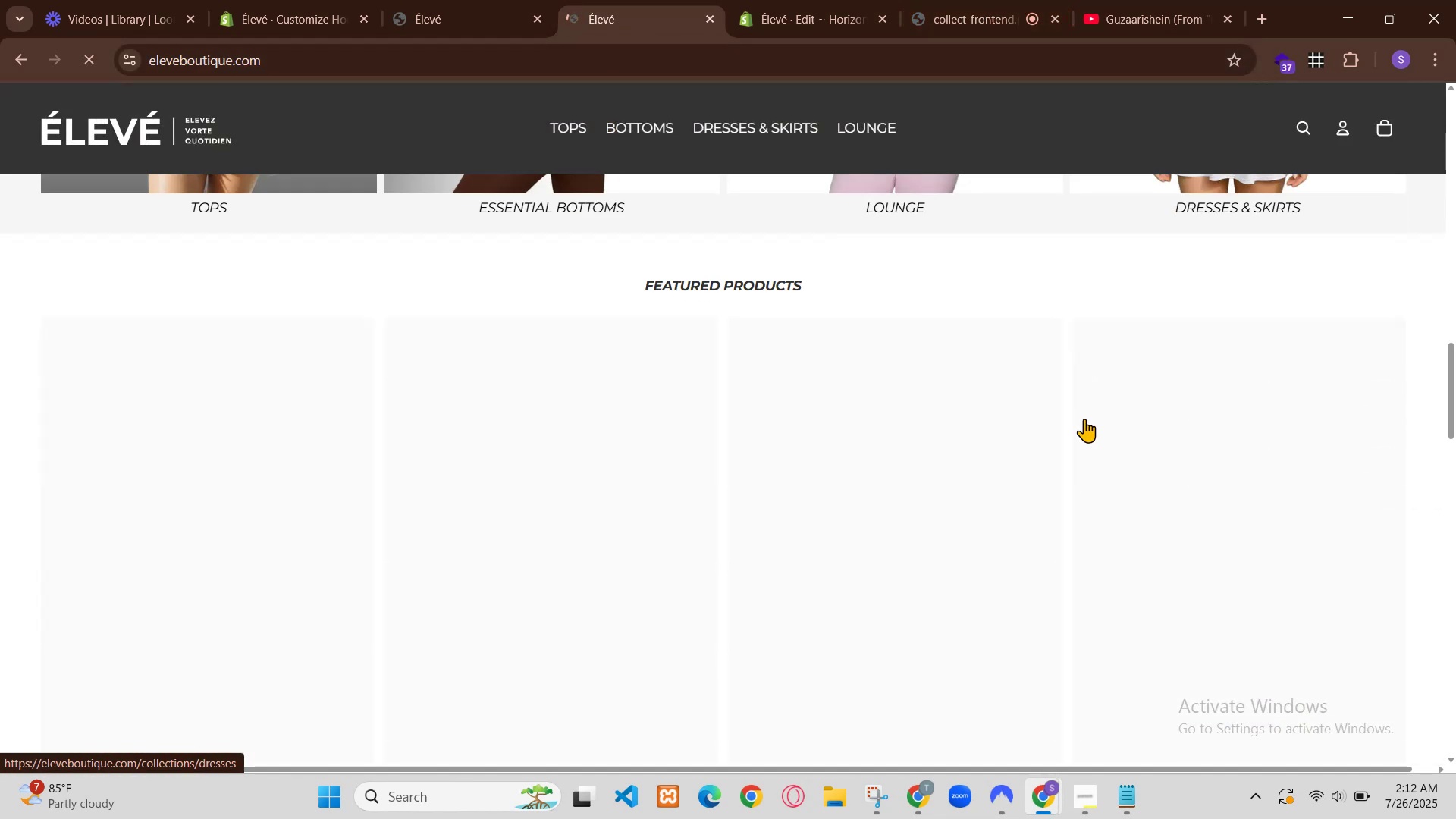 
left_click([663, 0])
 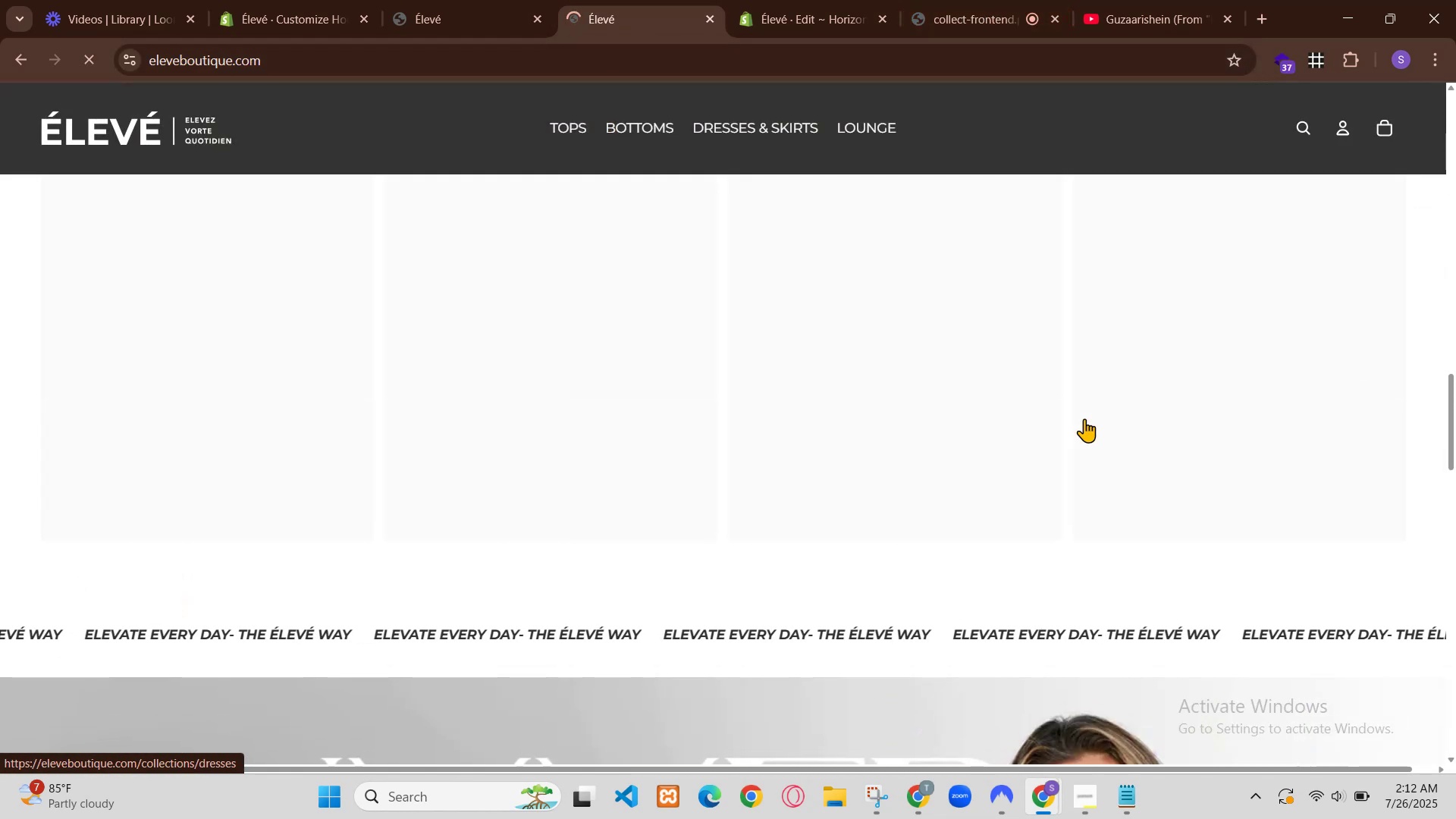 
left_click([783, 0])
 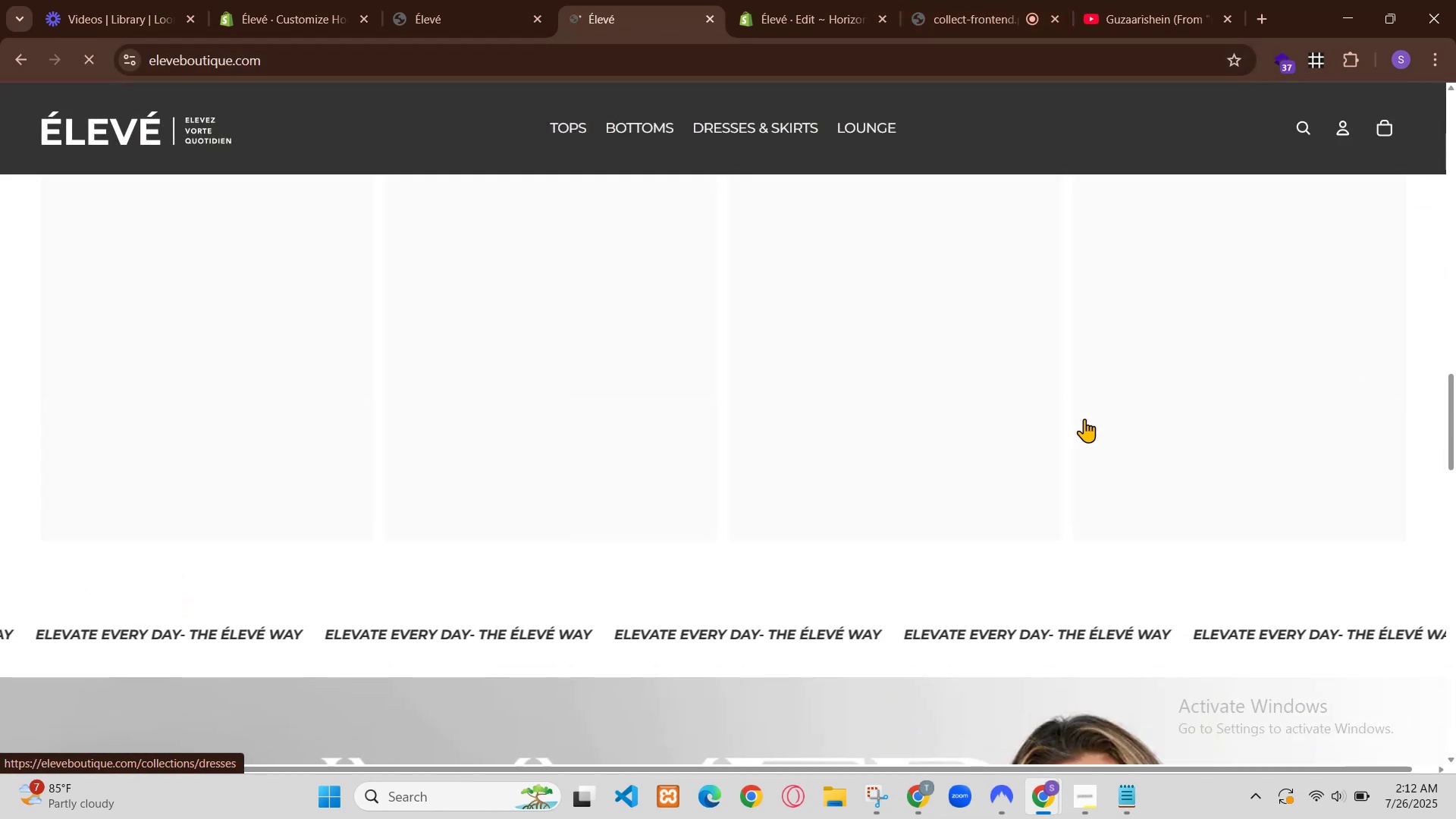 
left_click([727, 533])
 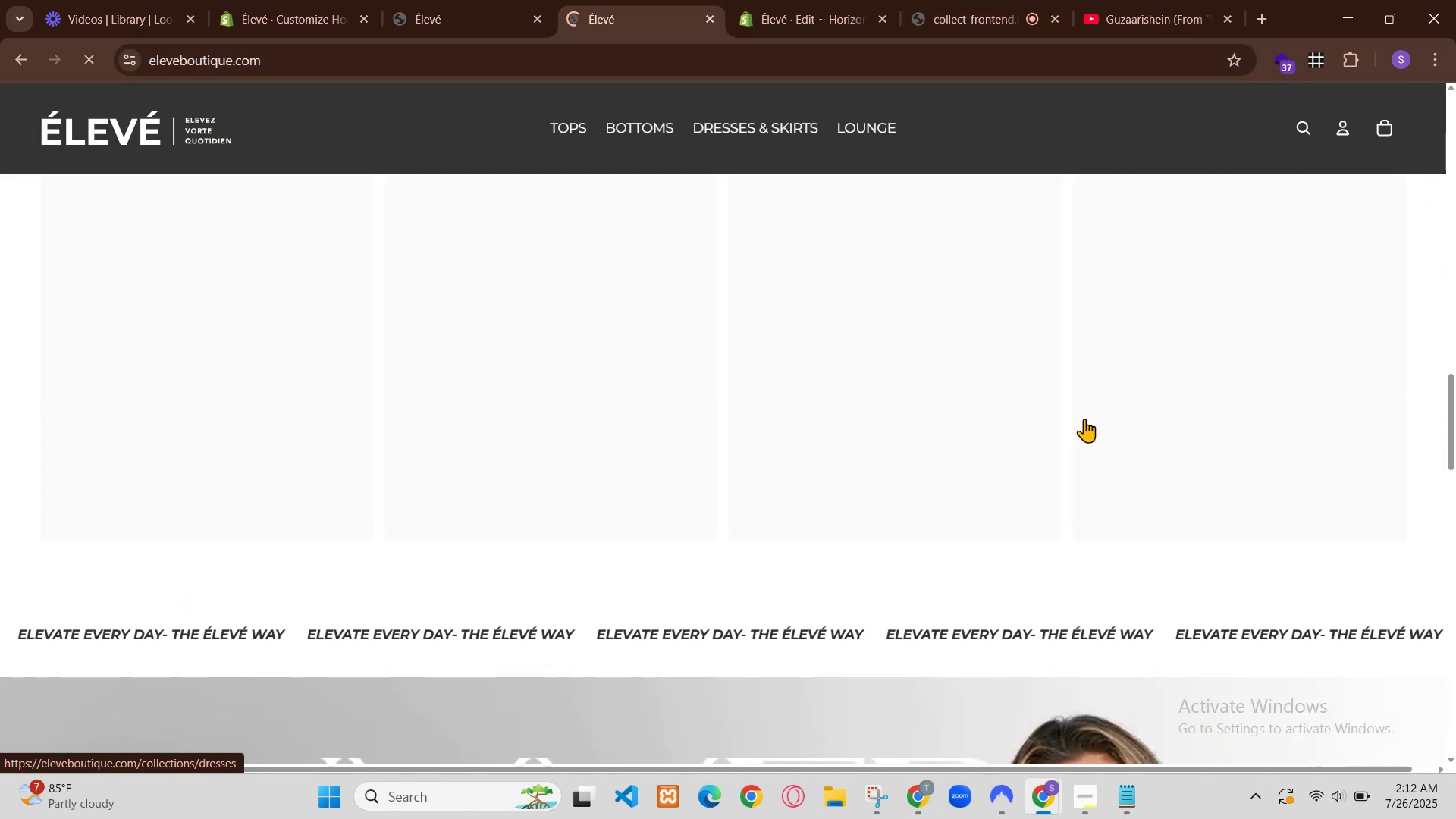 
key(Control+A)
 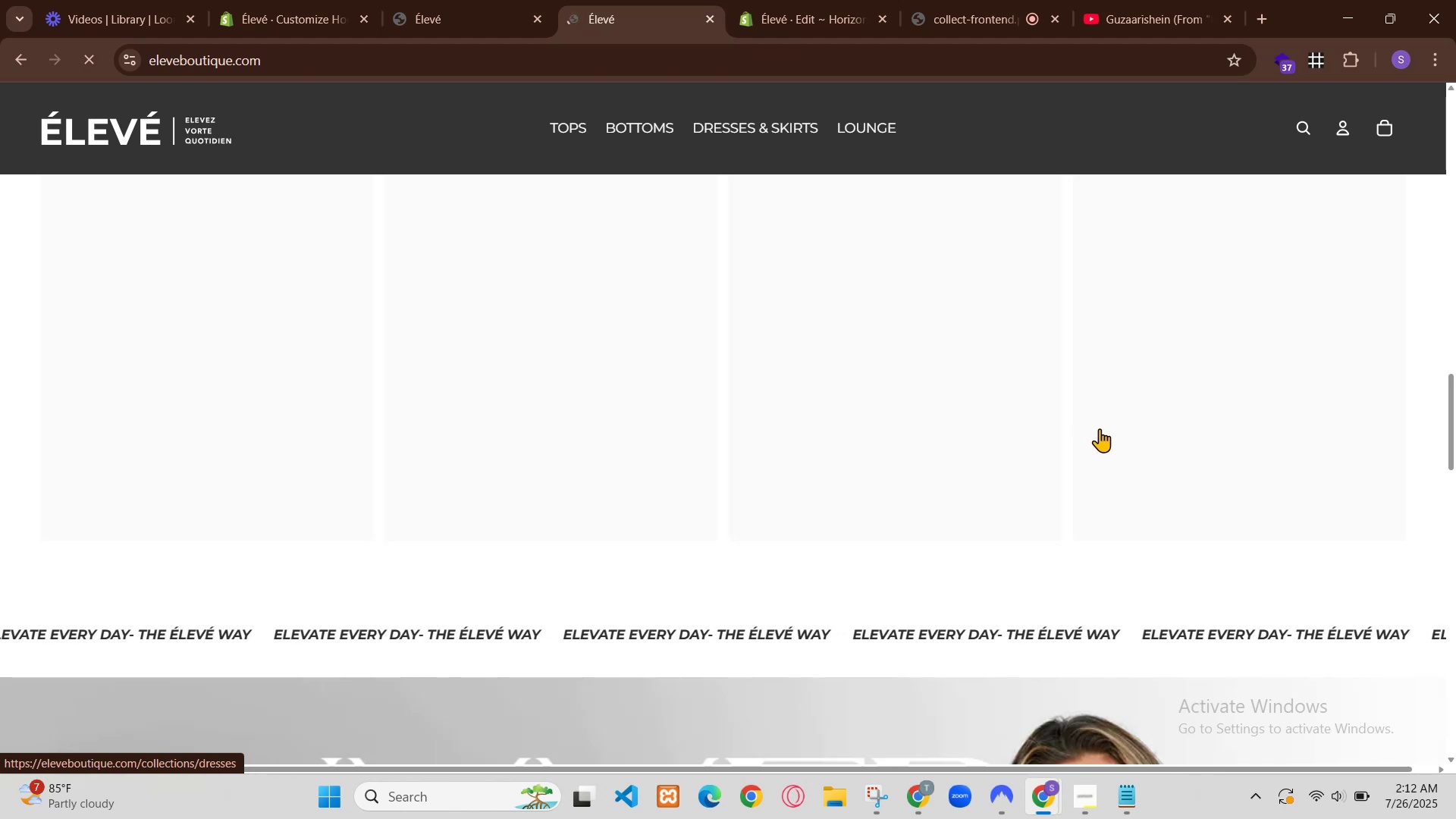 
key(Control+C)
 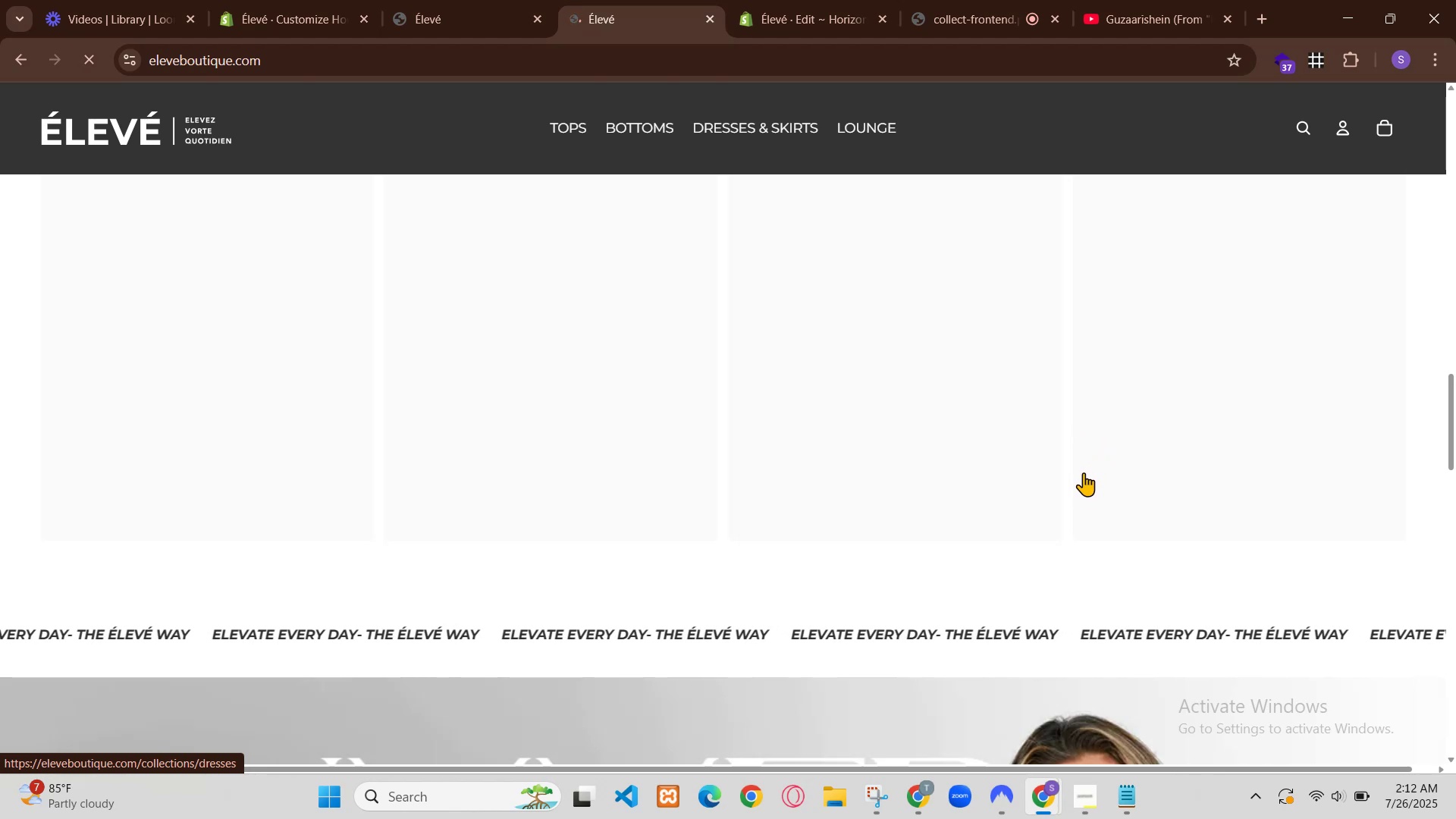 
left_click([1043, 799])
 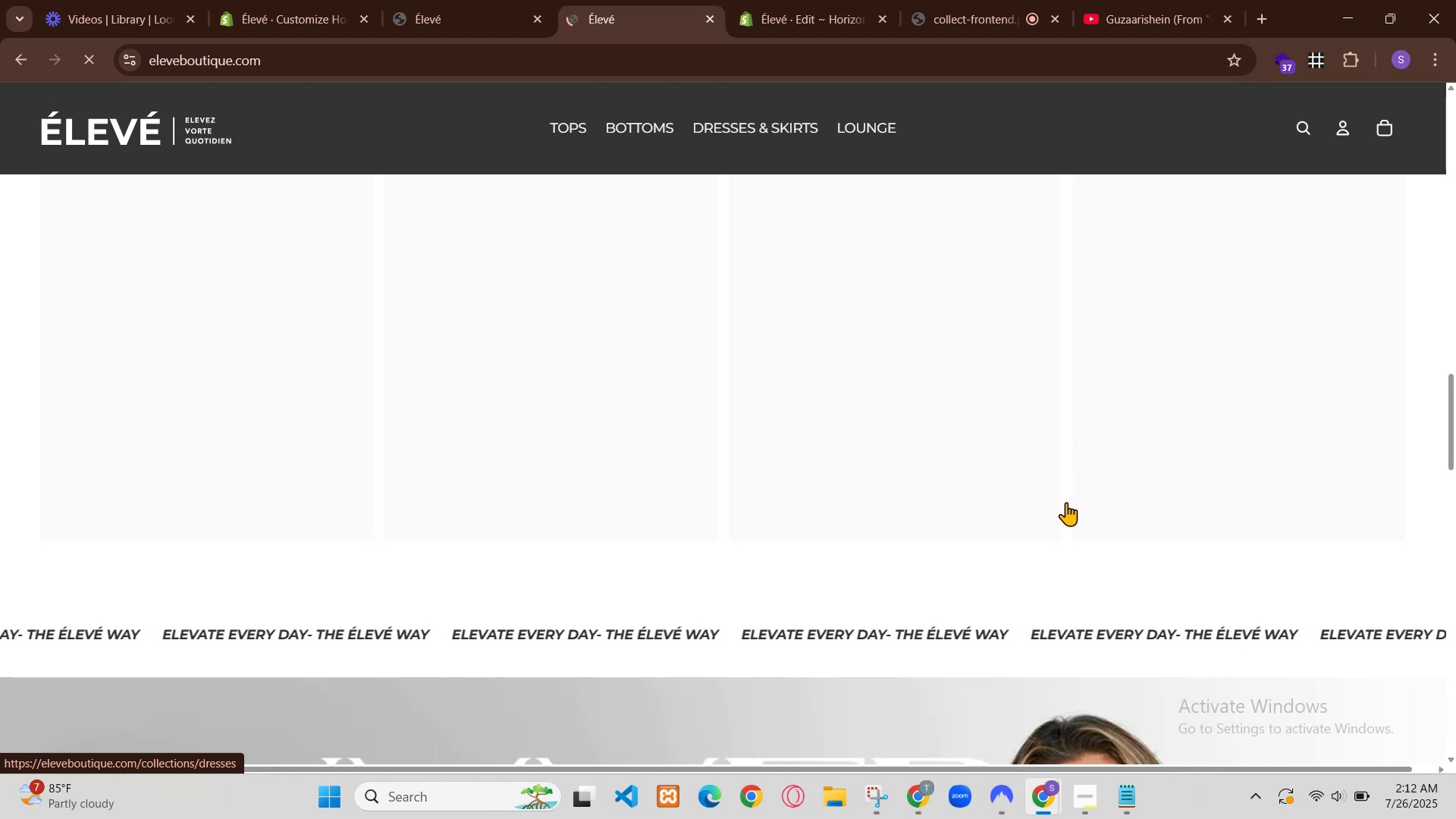 
left_click([935, 724])
 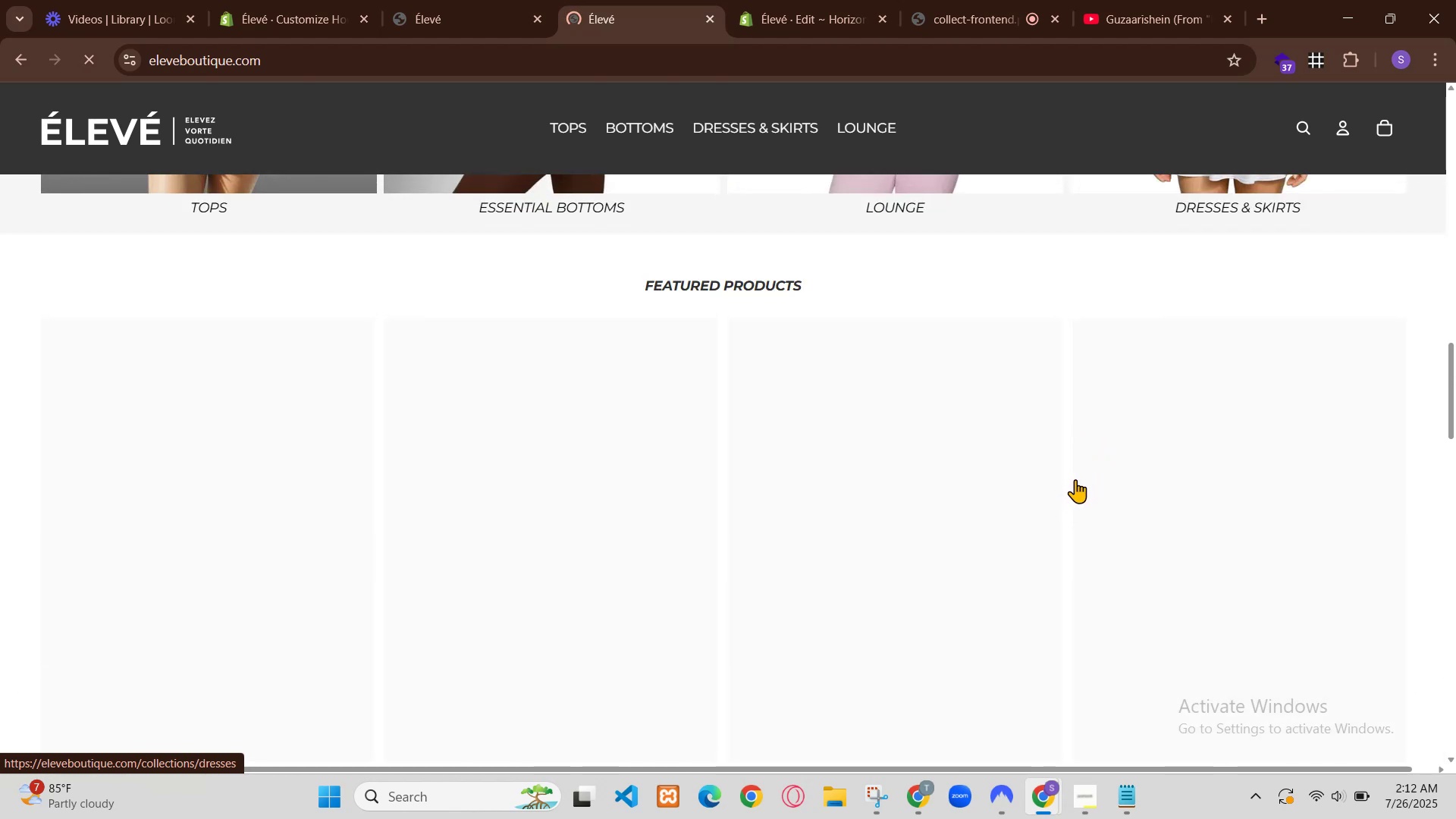 
left_click([28, 167])
 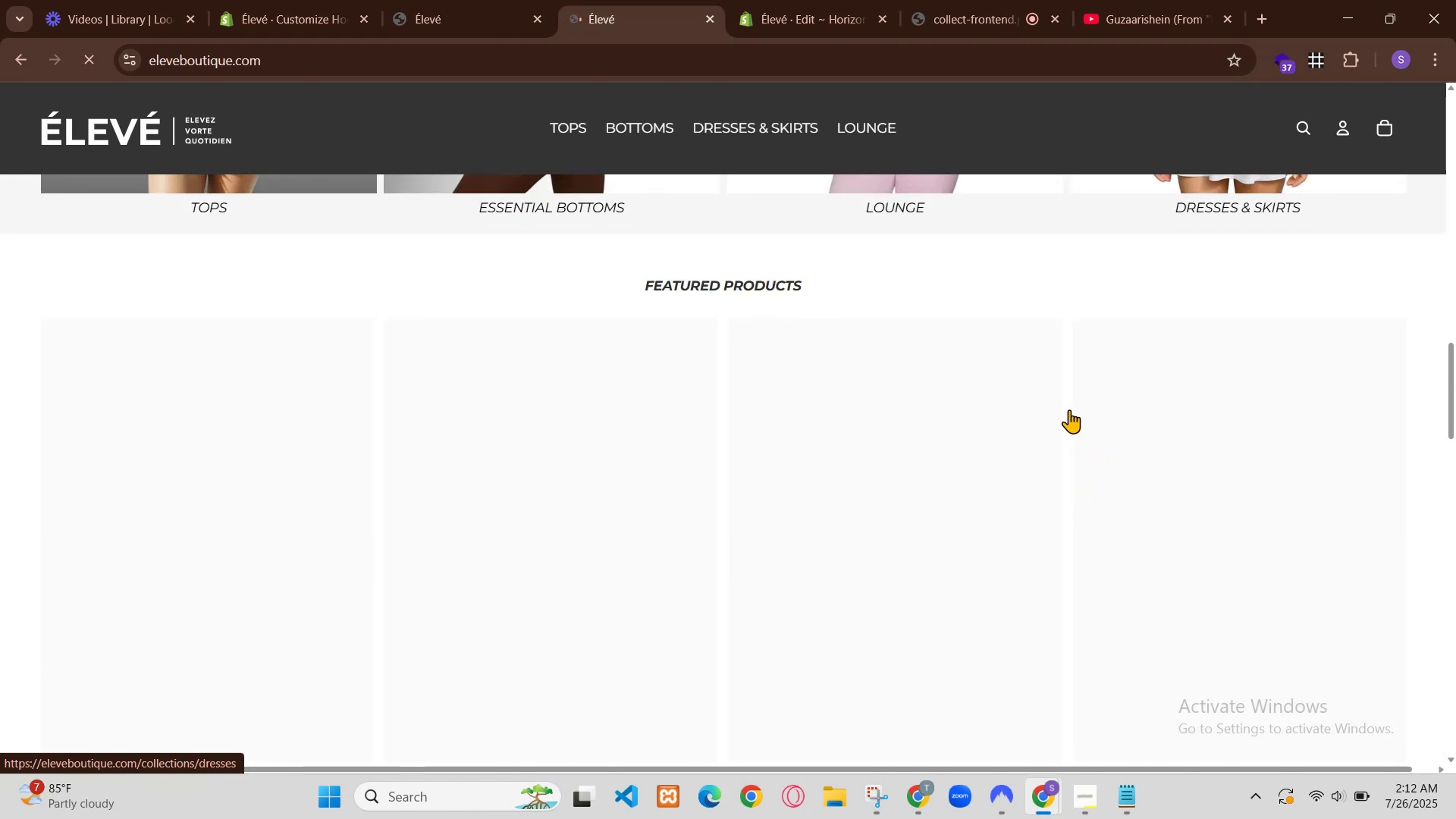 
key(Control+V)
 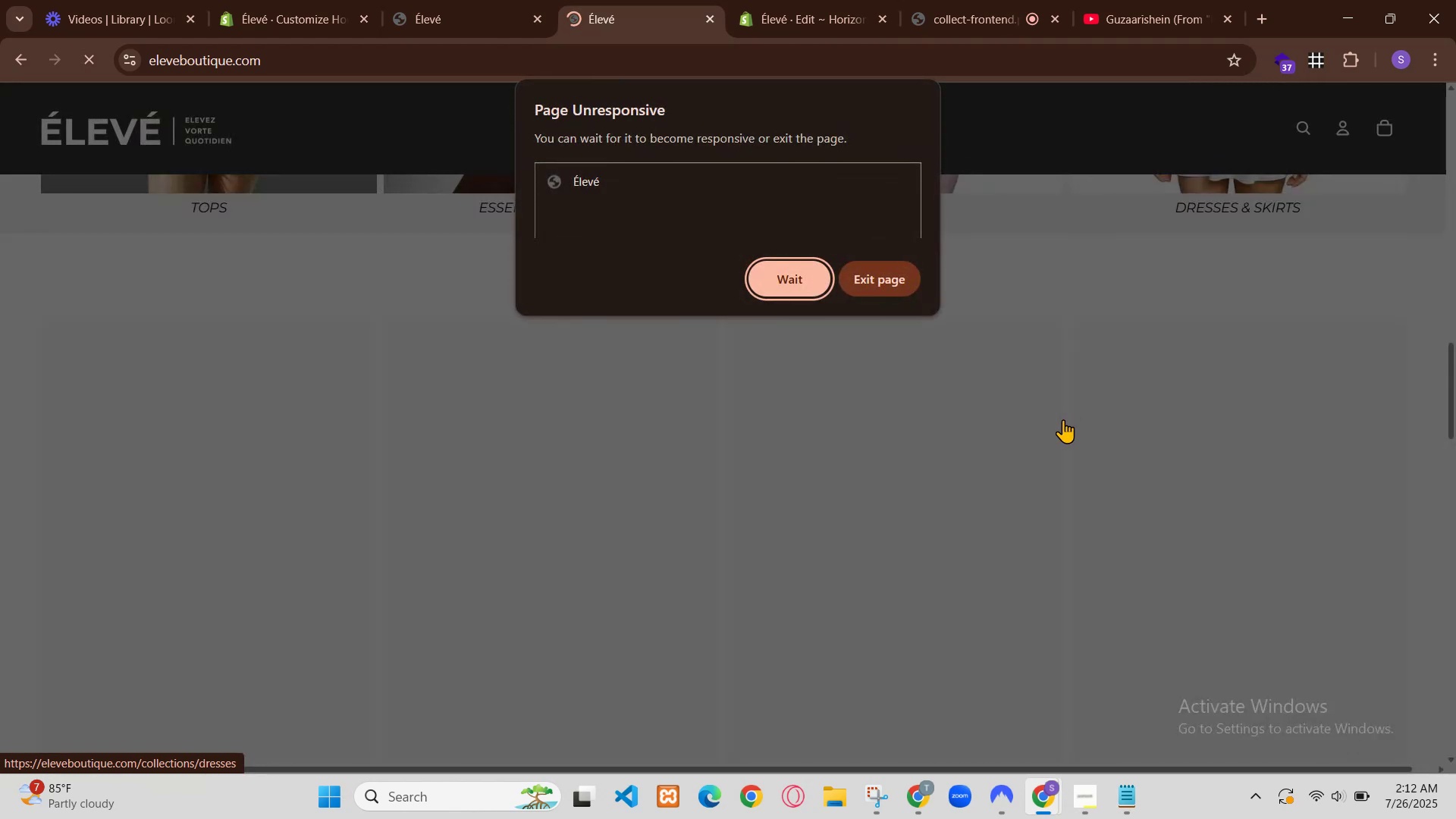 
scroll: coordinate [839, 473], scroll_direction: down, amount: 48.0
 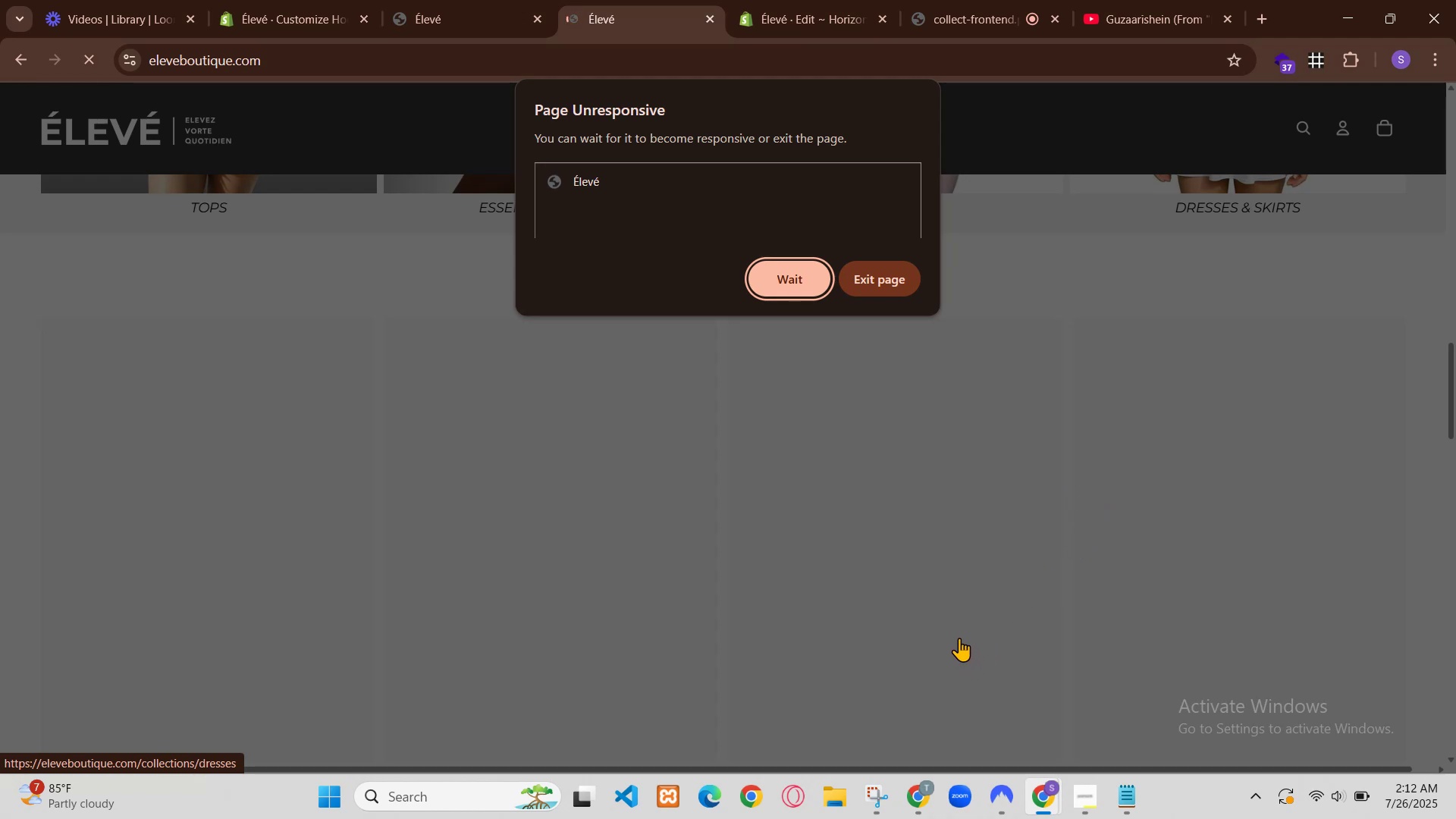 
key(Space)
 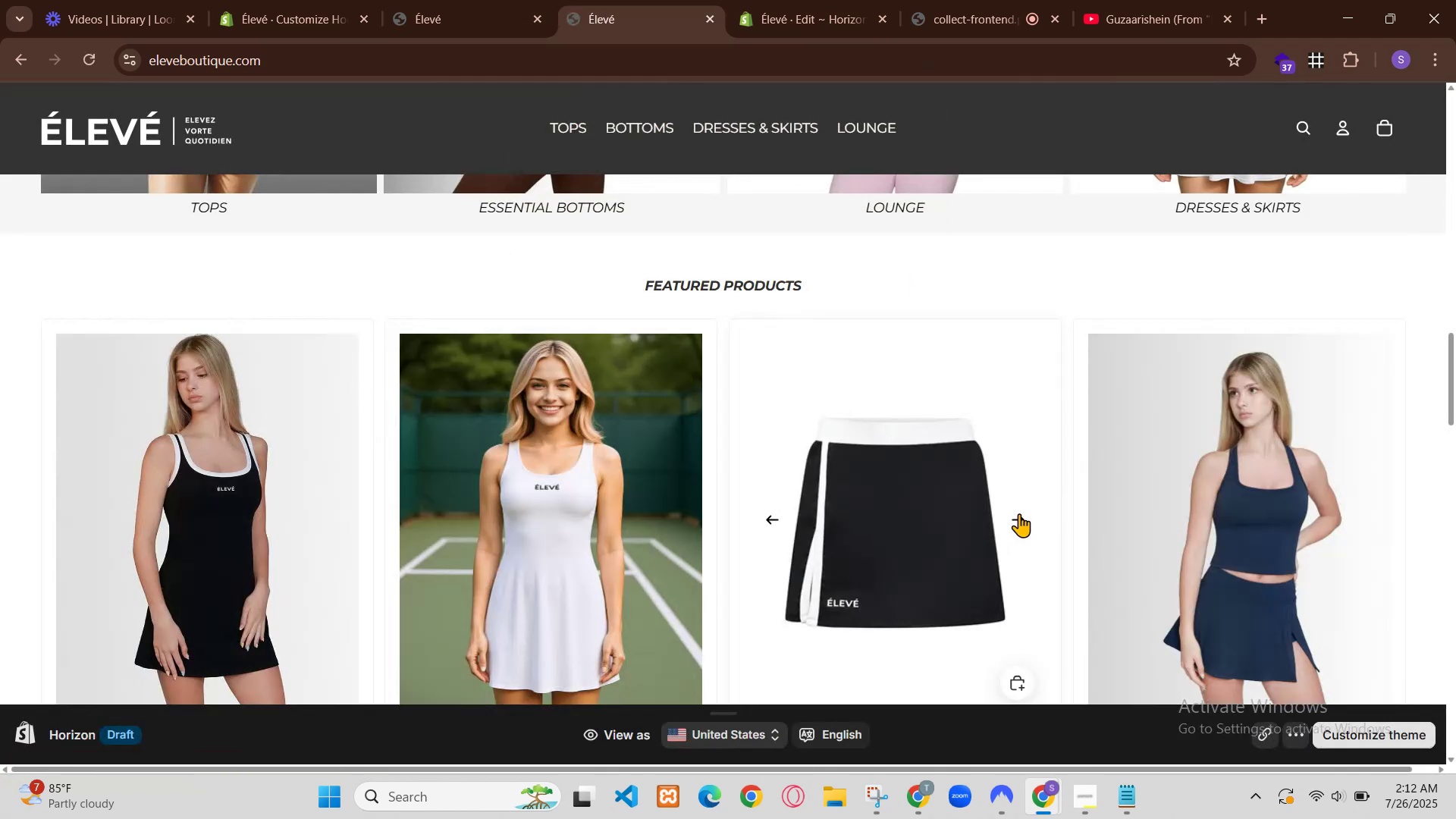 
wait(5.39)
 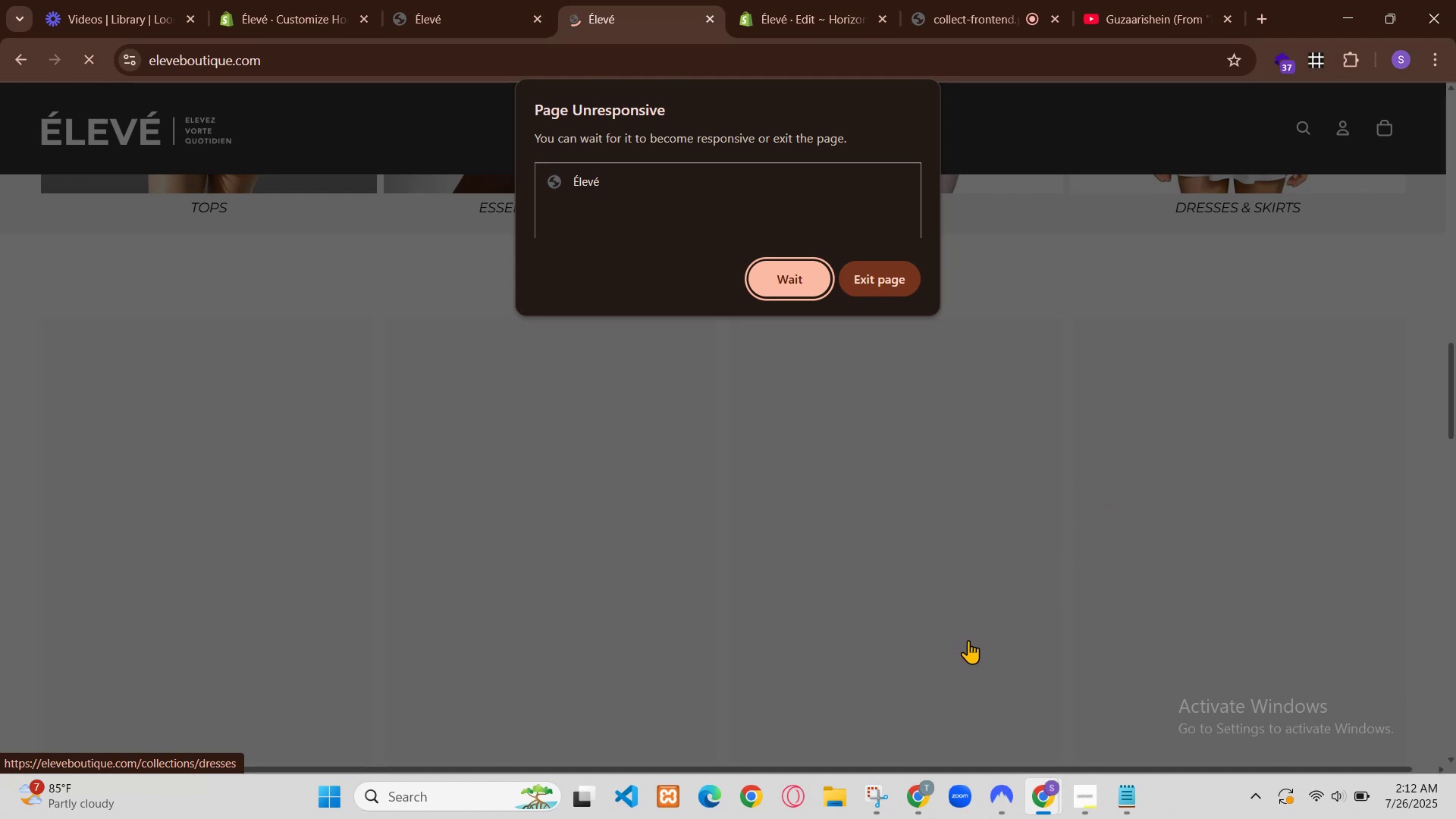 
left_click([1034, 788])
 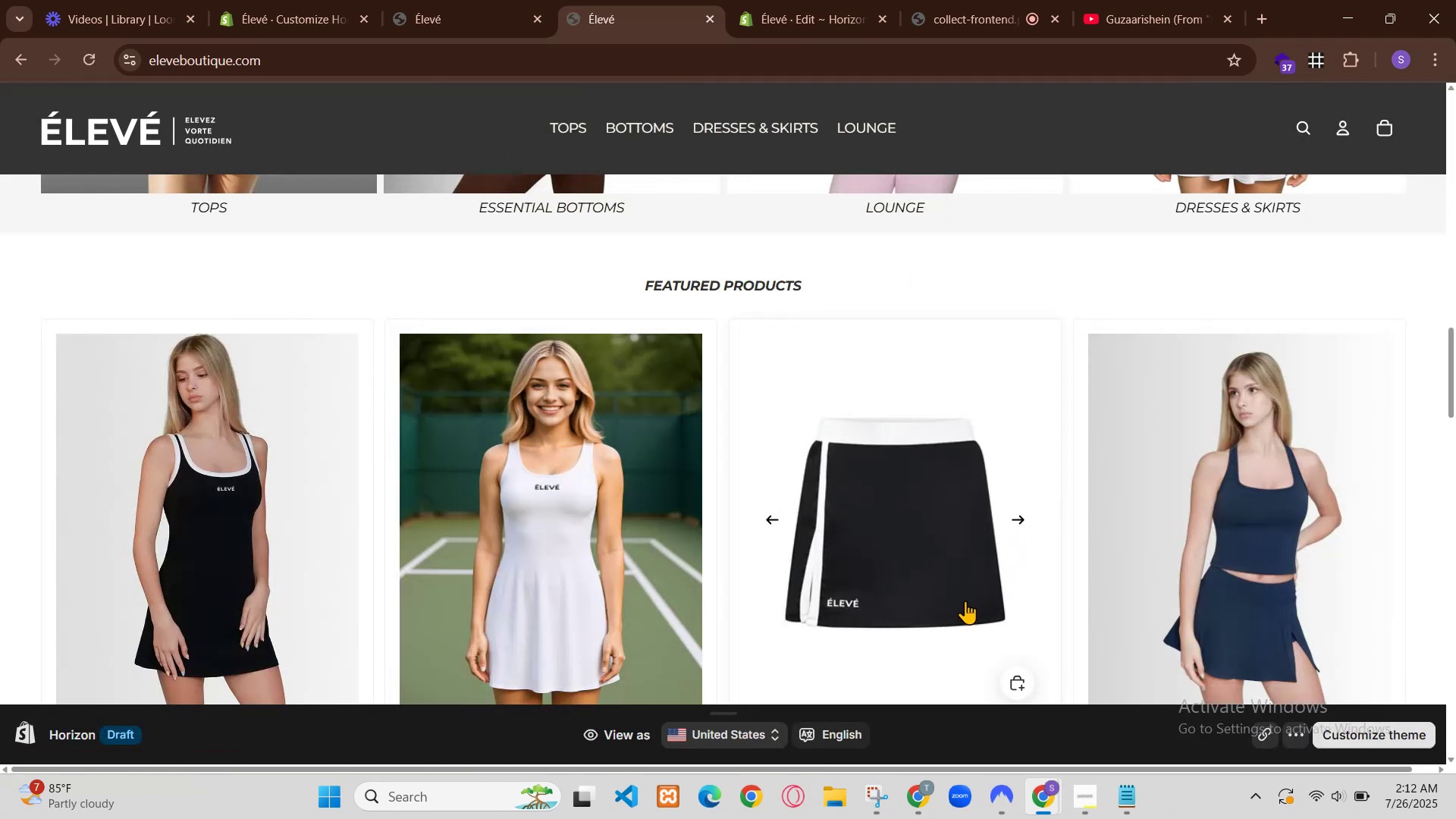 
left_click([974, 720])
 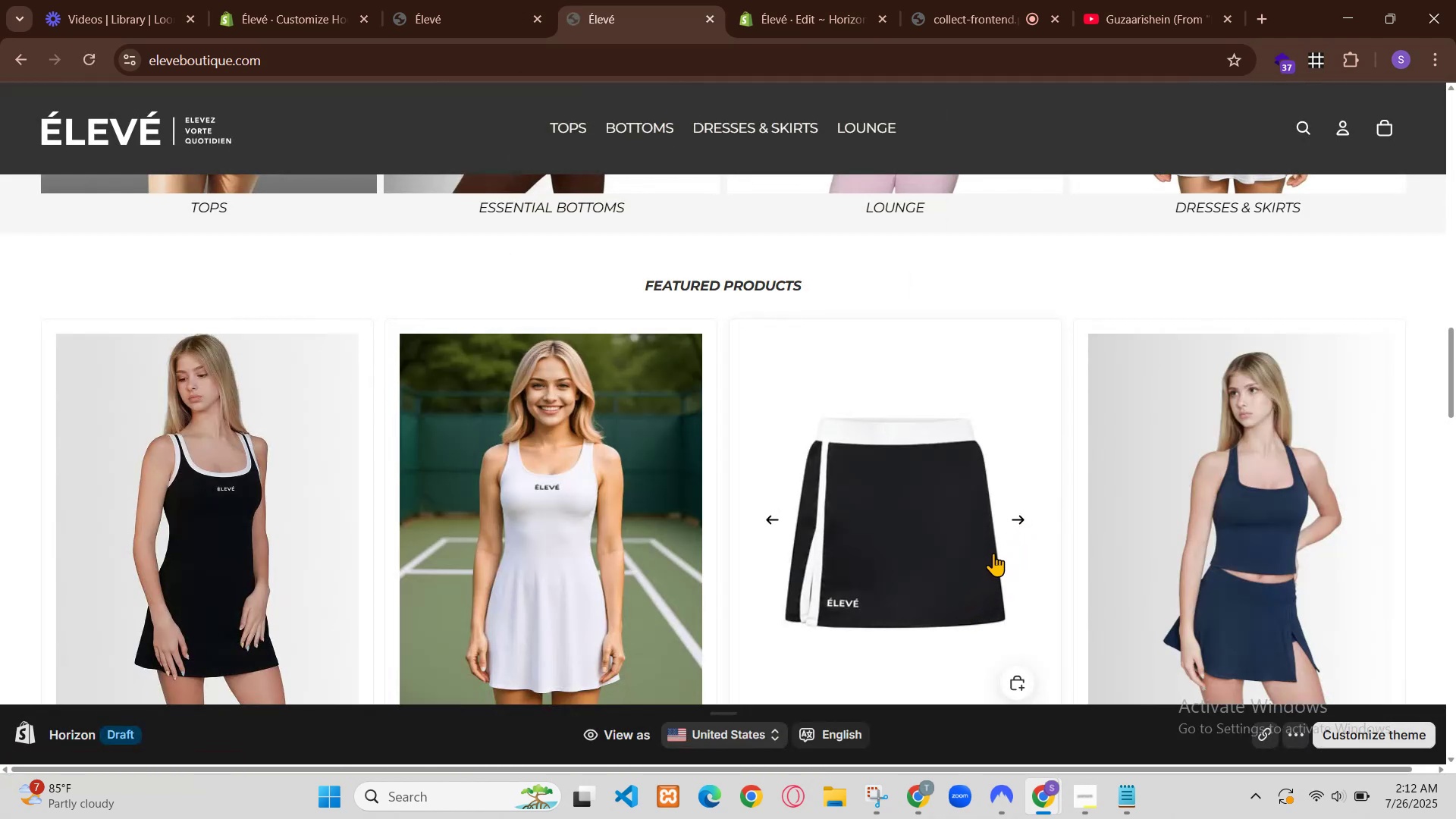 
left_click([309, 0])
 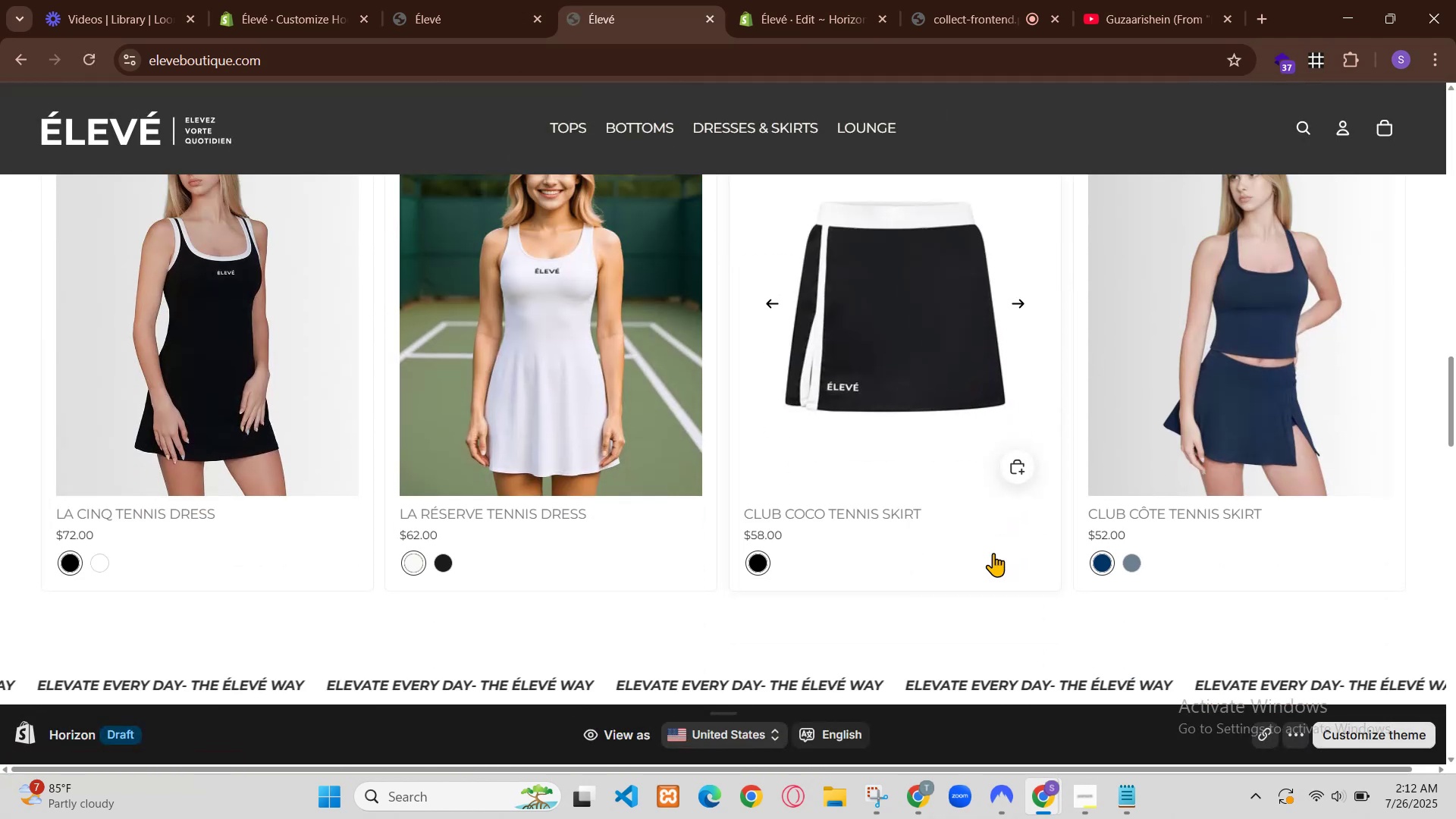 
scroll: coordinate [573, 359], scroll_direction: up, amount: 5.0
 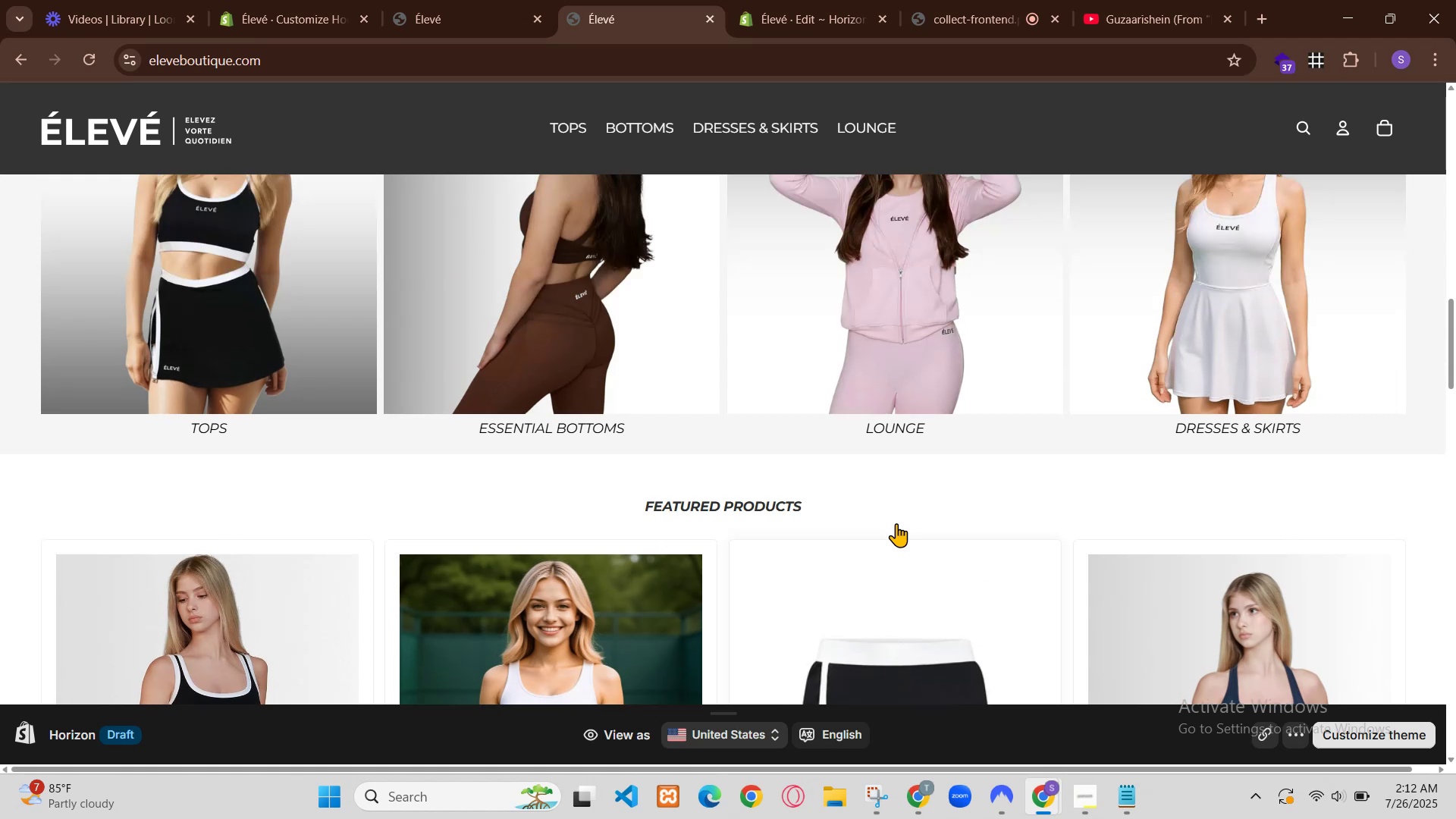 
left_click([427, 0])
 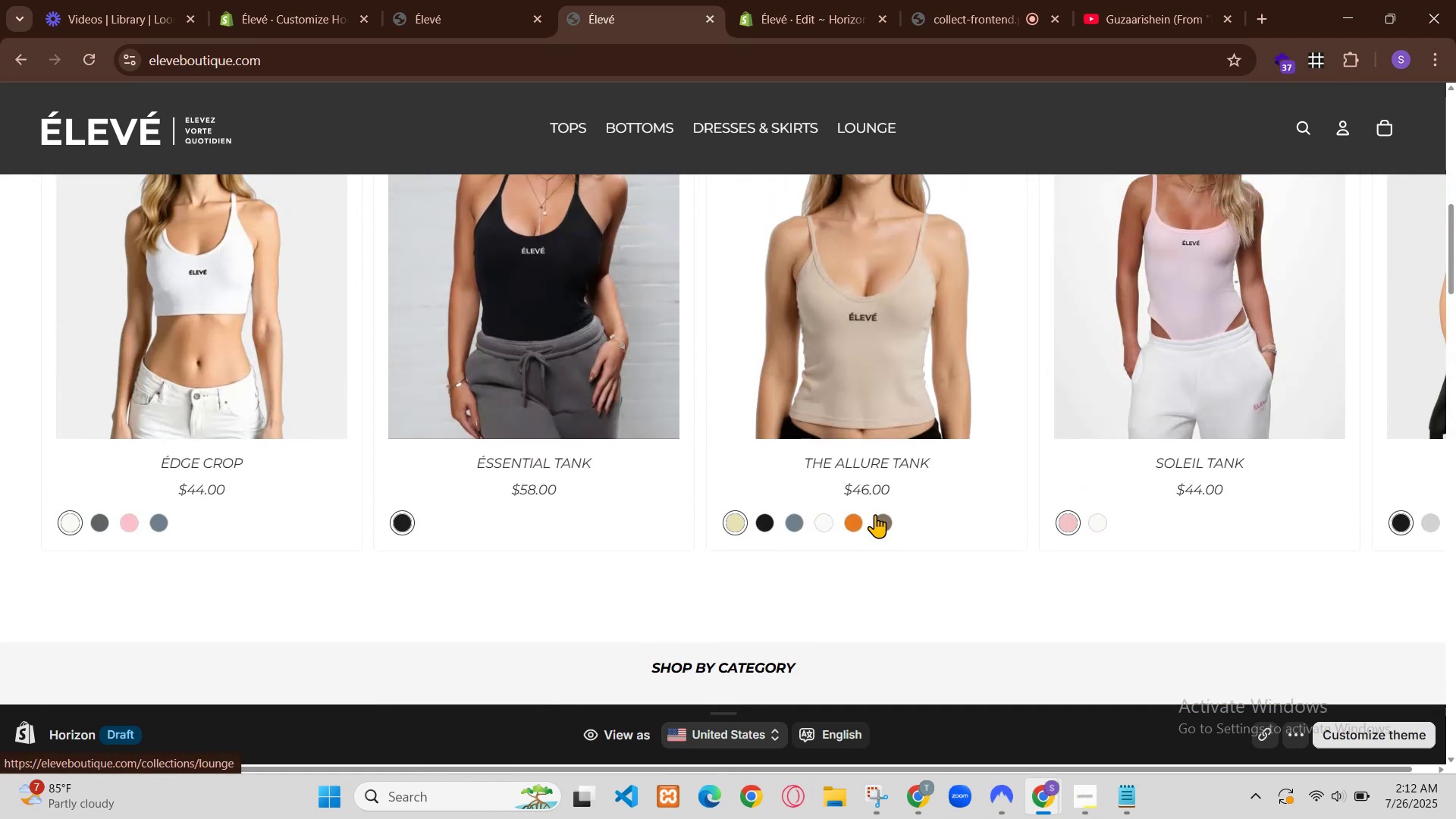 
scroll: coordinate [796, 480], scroll_direction: up, amount: 8.0
 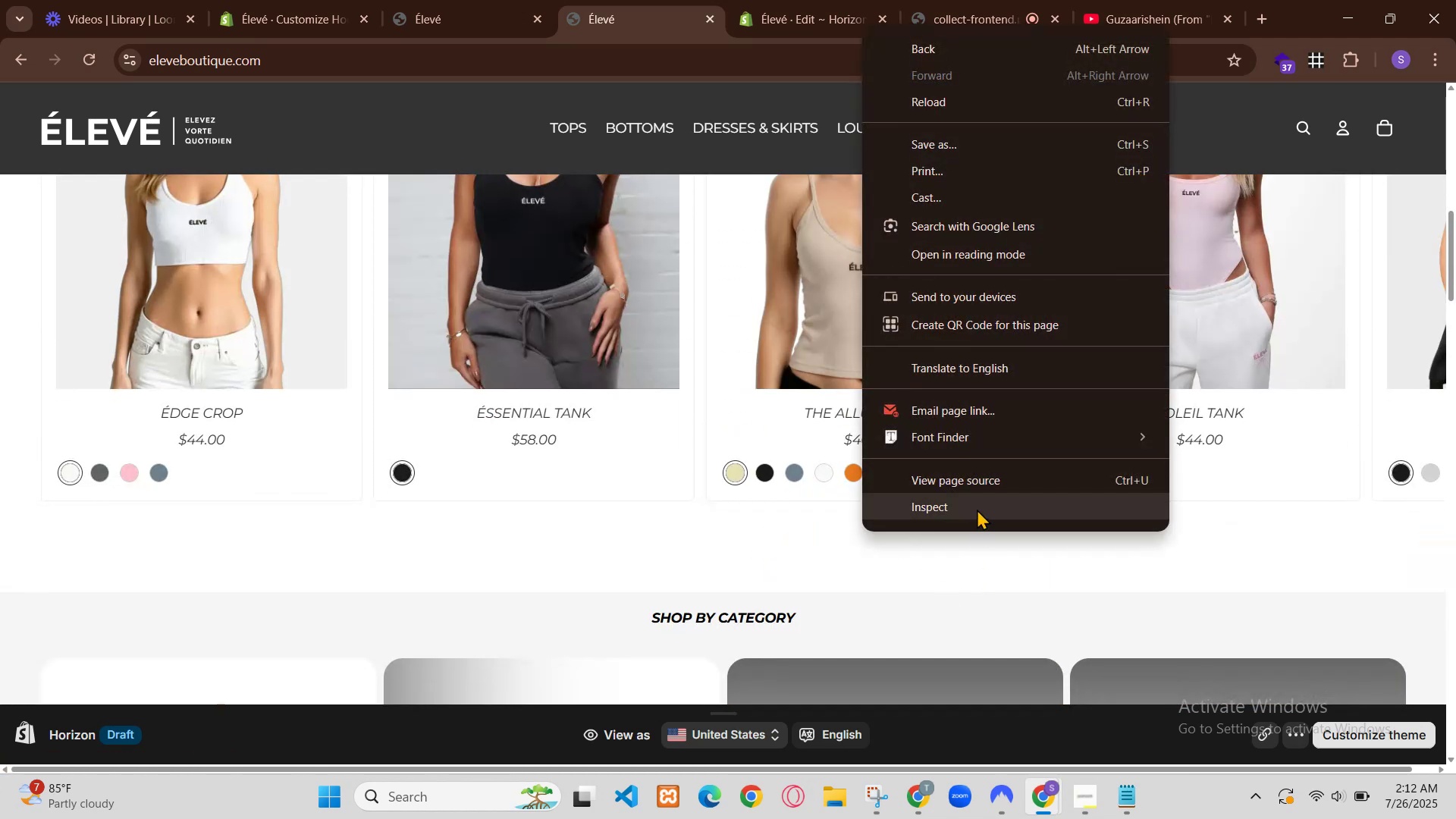 
left_click([1374, 401])
 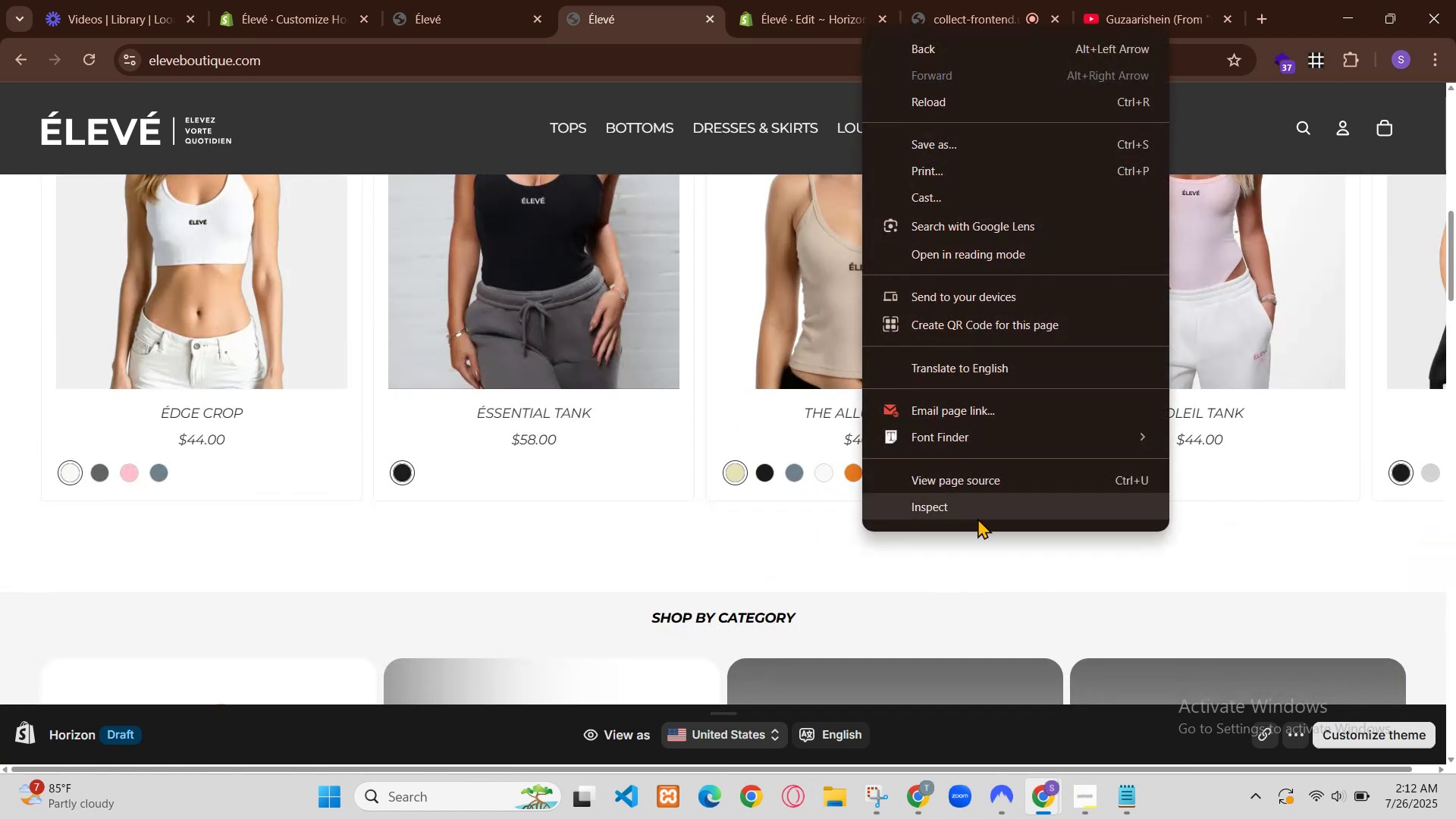 
scroll: coordinate [458, 481], scroll_direction: up, amount: 10.0
 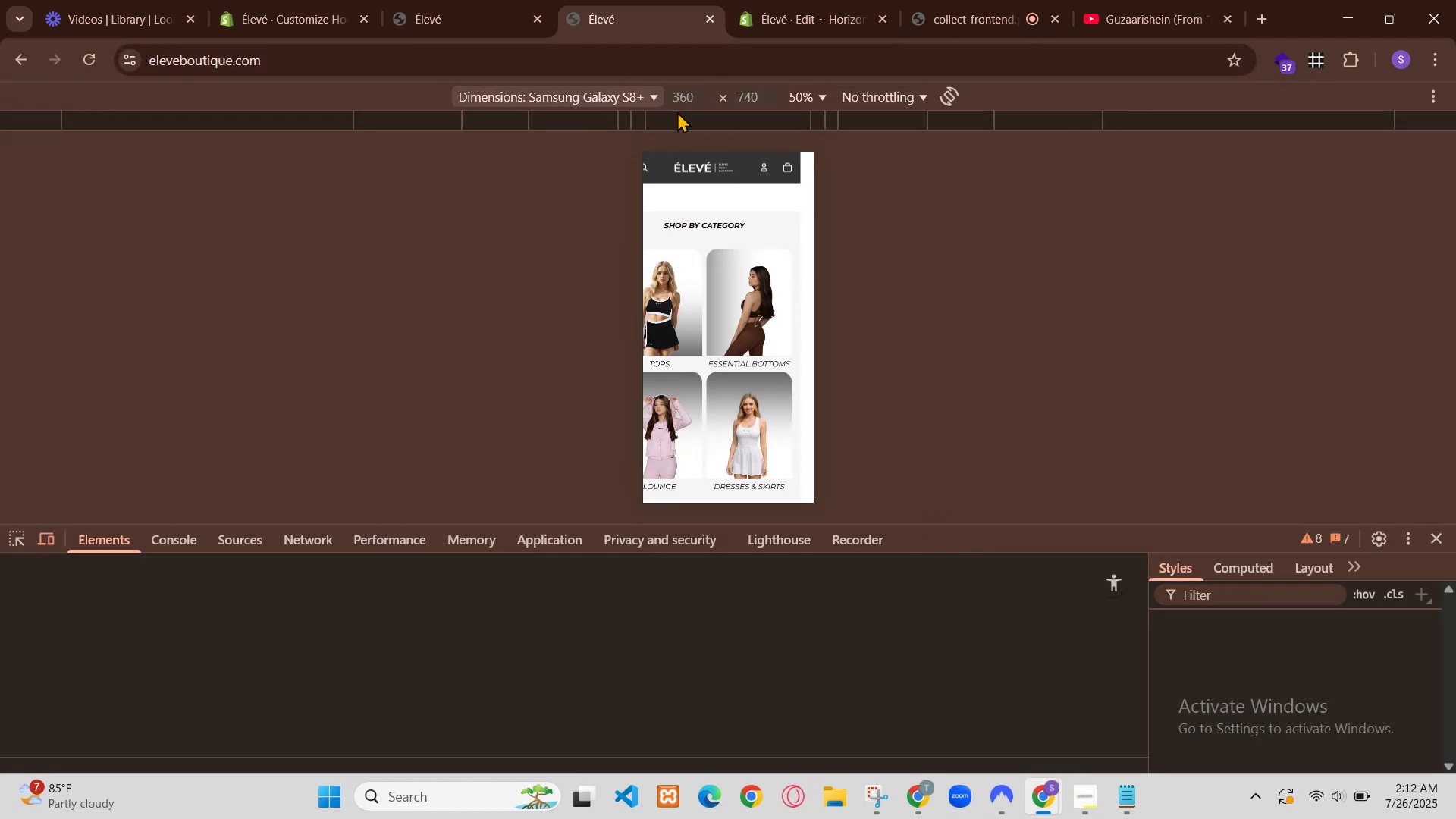 
scroll: coordinate [456, 502], scroll_direction: down, amount: 1.0
 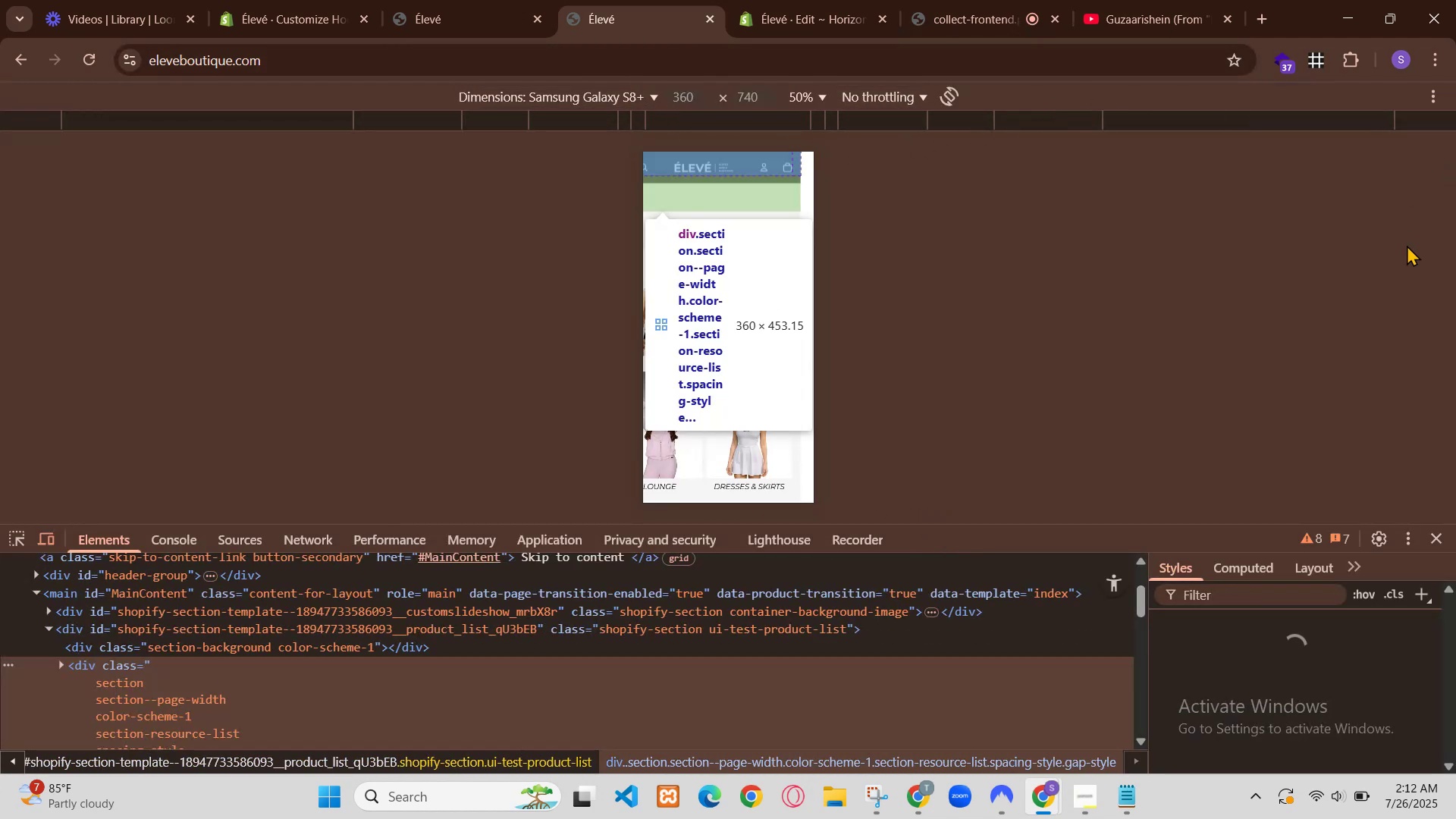 
scroll: coordinate [455, 503], scroll_direction: up, amount: 1.0
 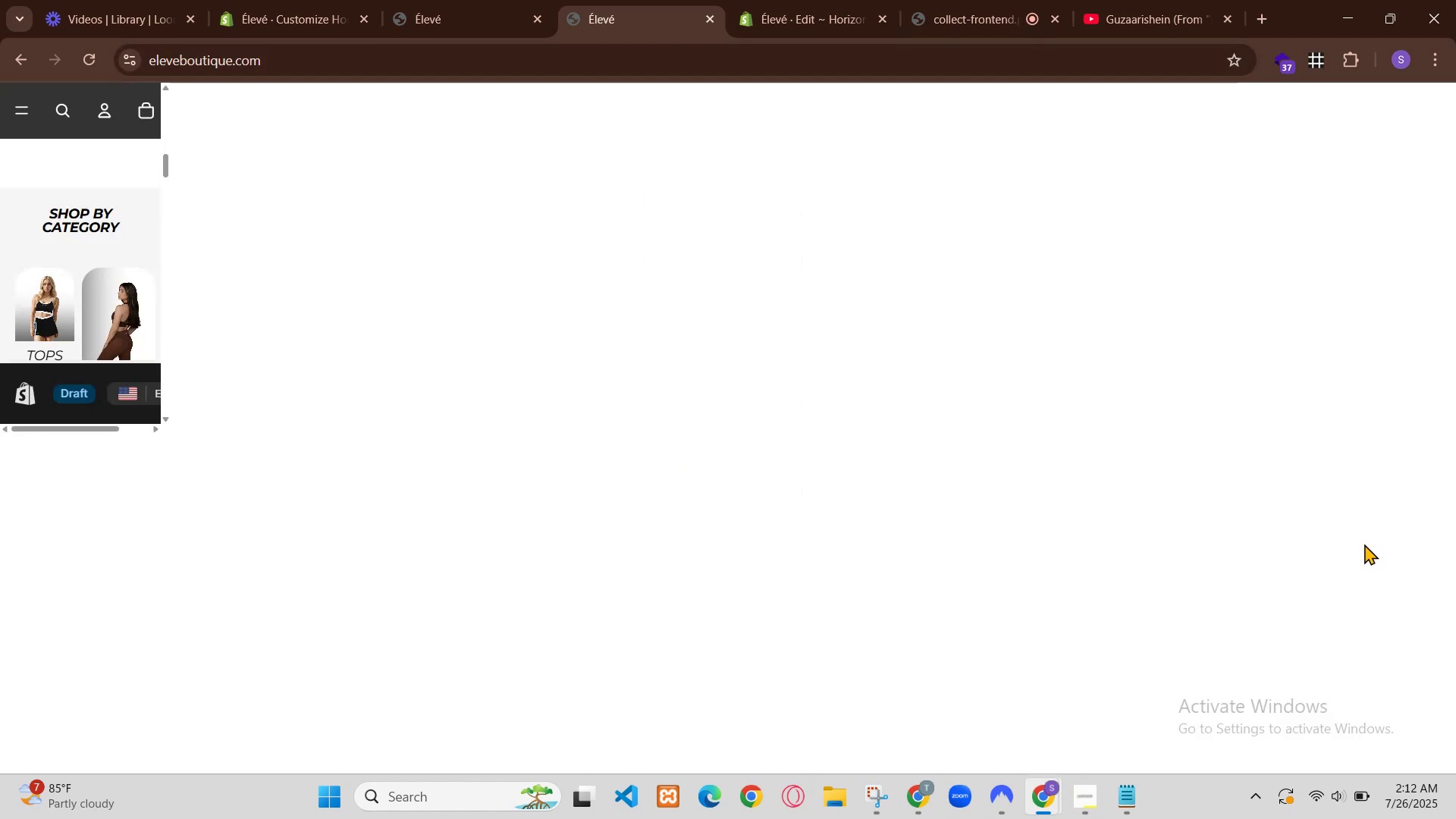 
mouse_move([1439, 255])
 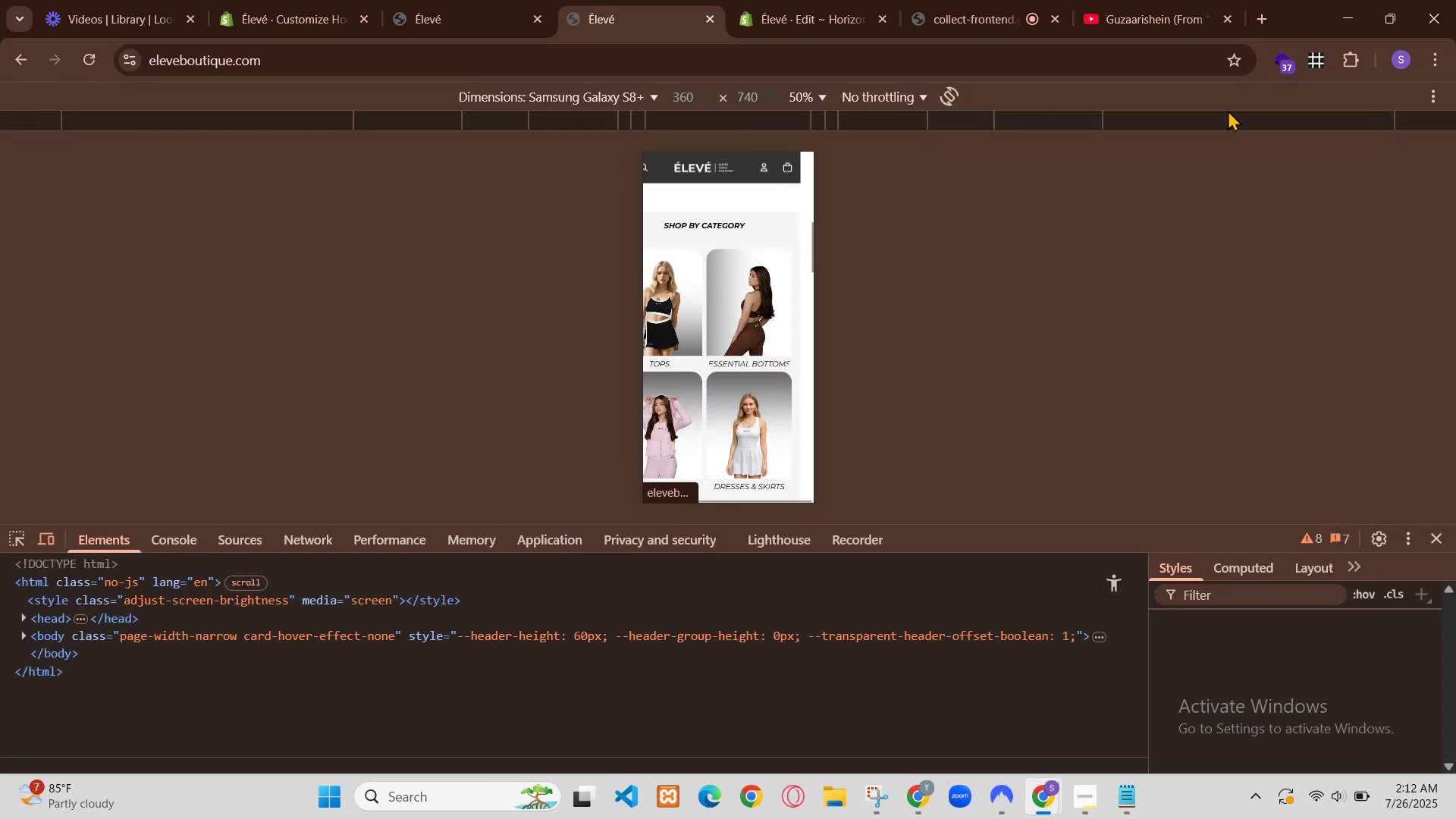 
left_click([875, 784])
 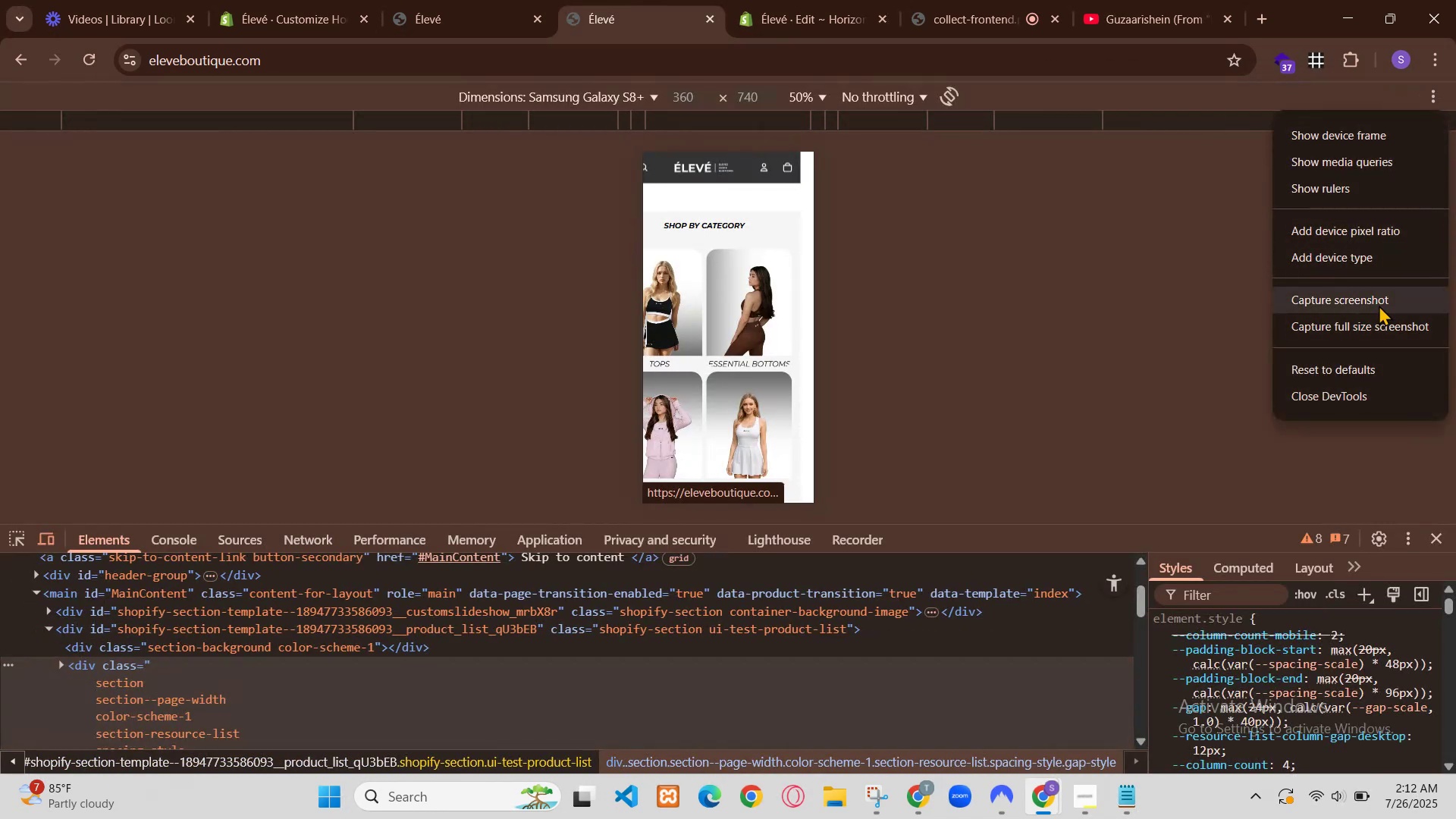 
left_click([424, 56])
 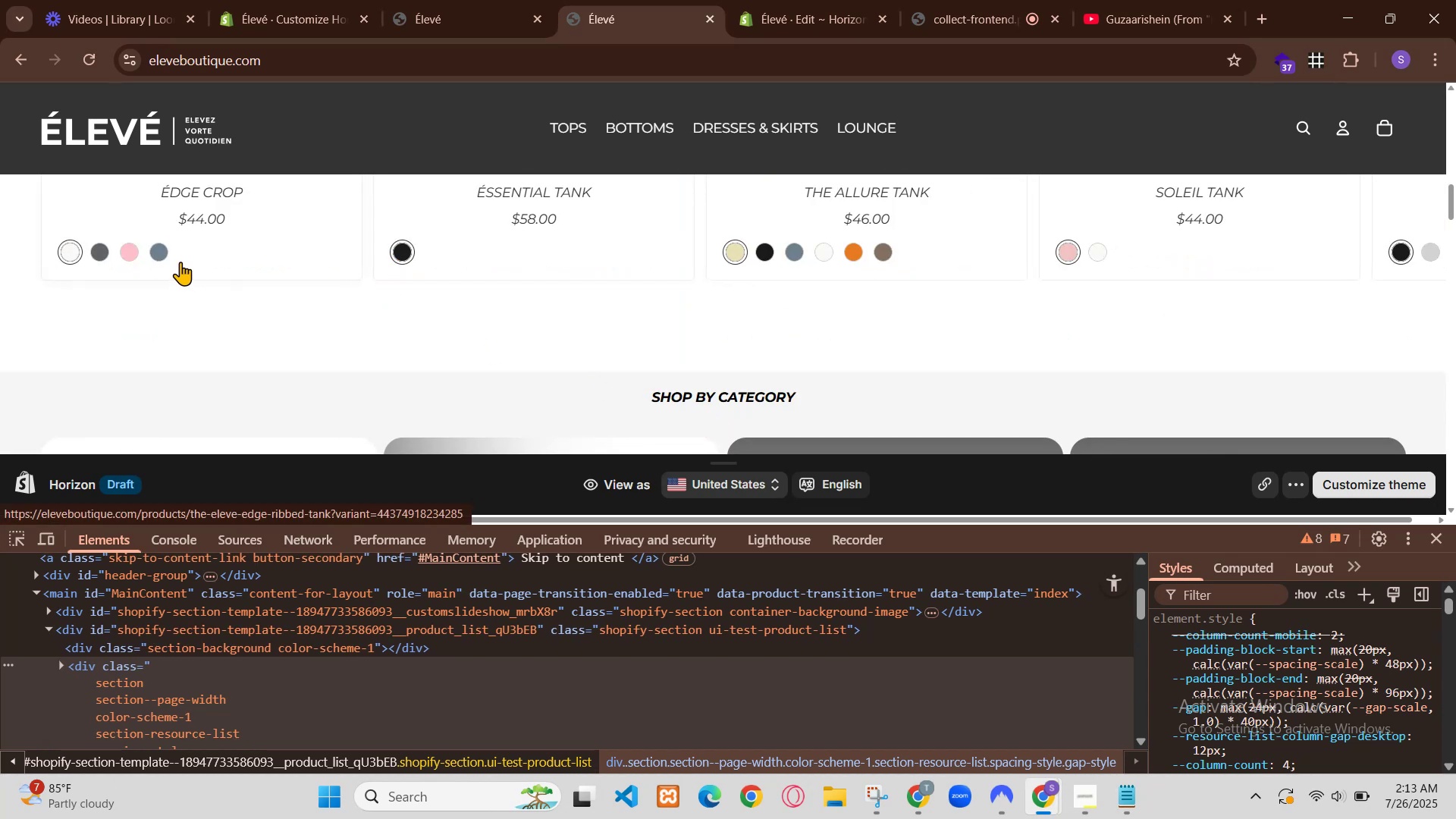 
wait(6.97)
 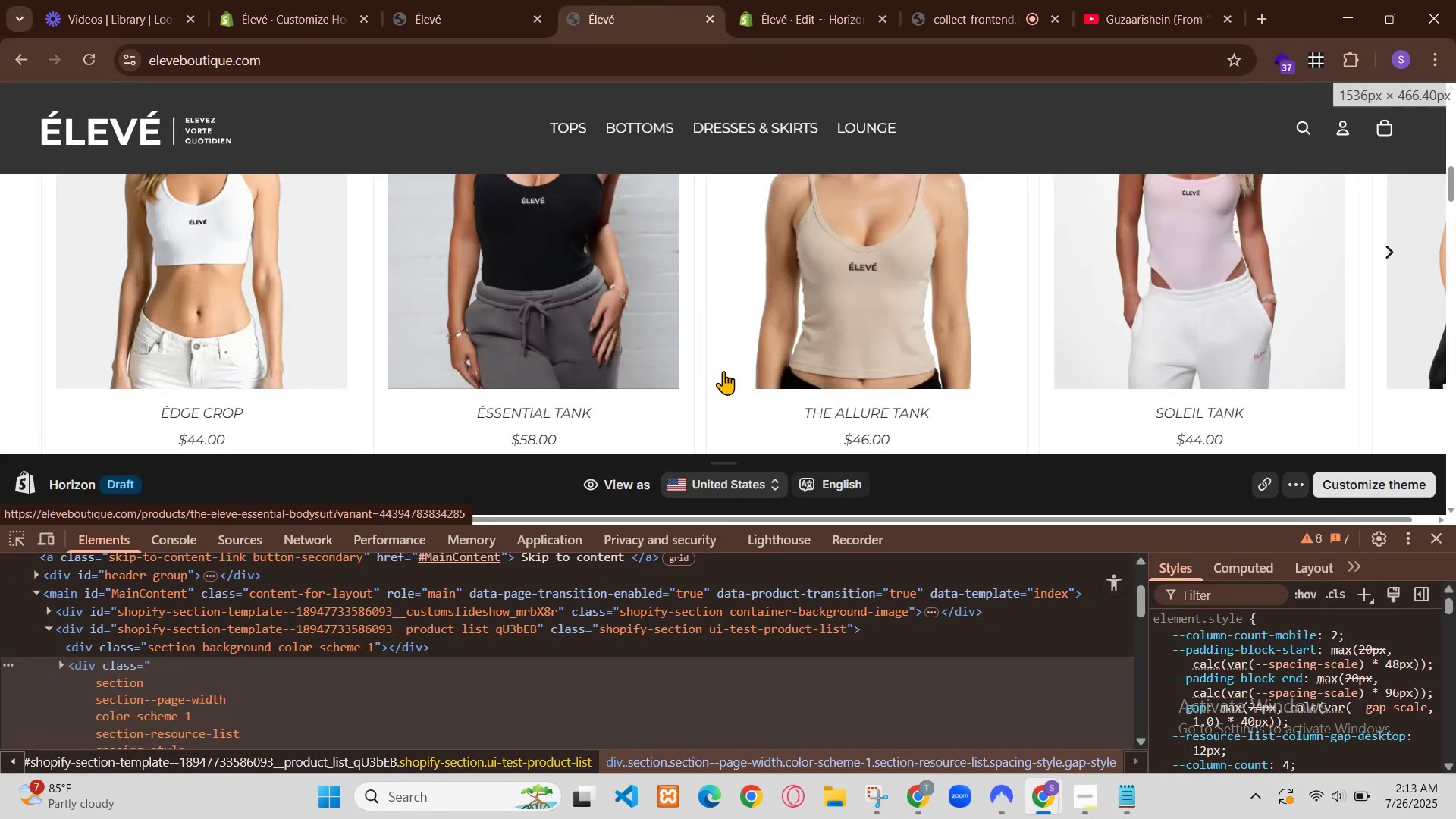 
left_click([1190, 48])
 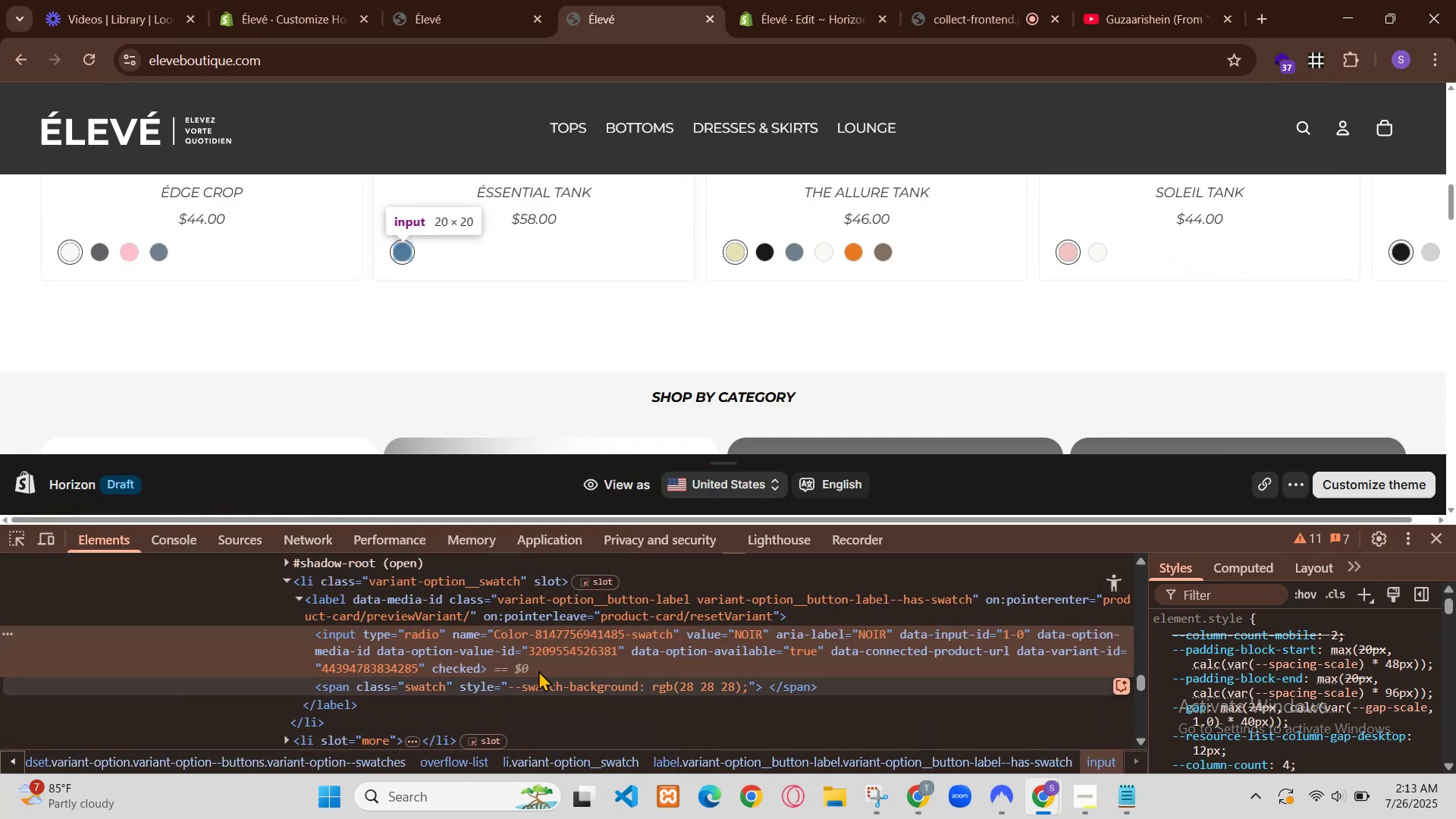 
left_click([937, 788])
 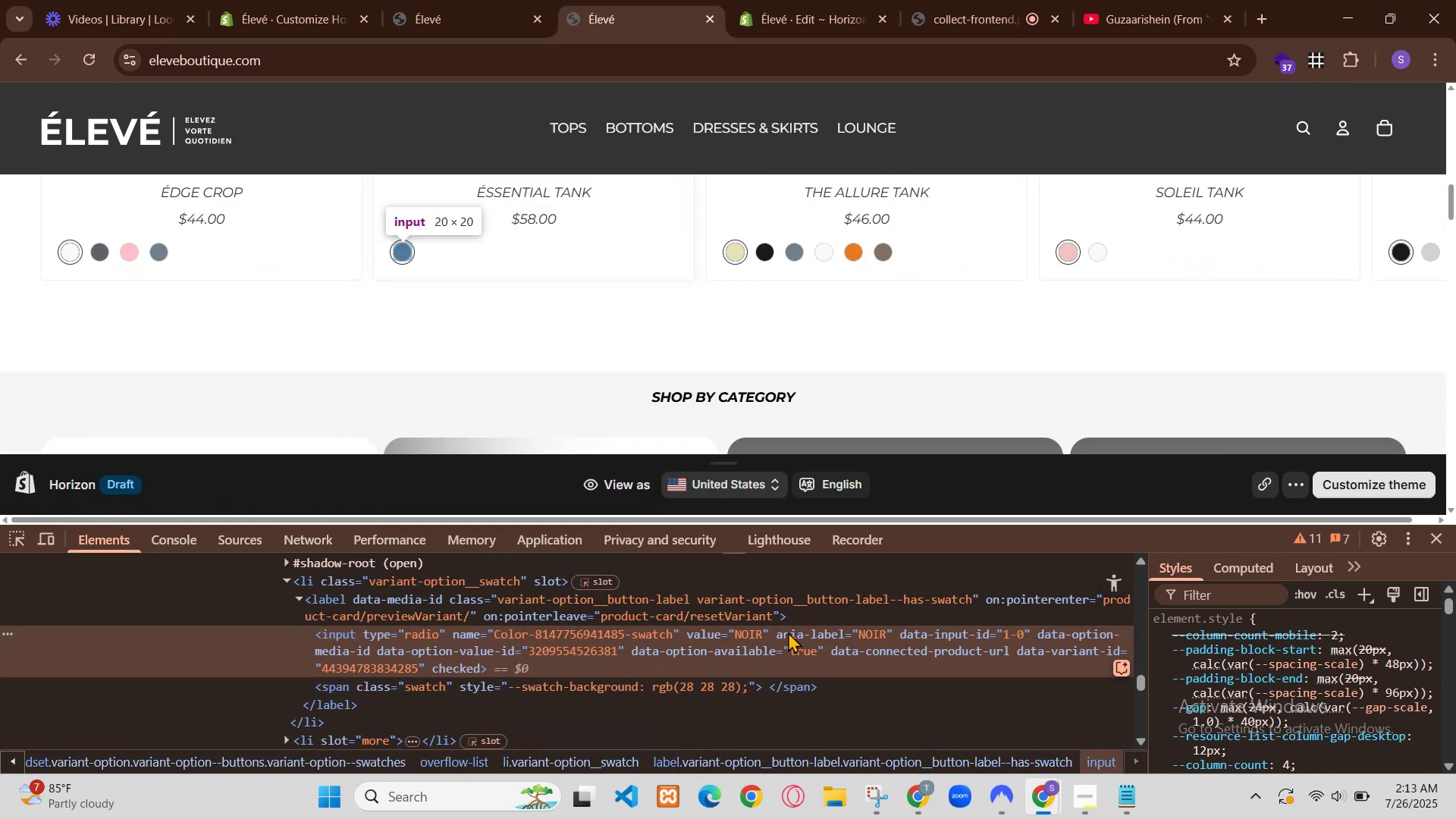 
key(Control+V)
 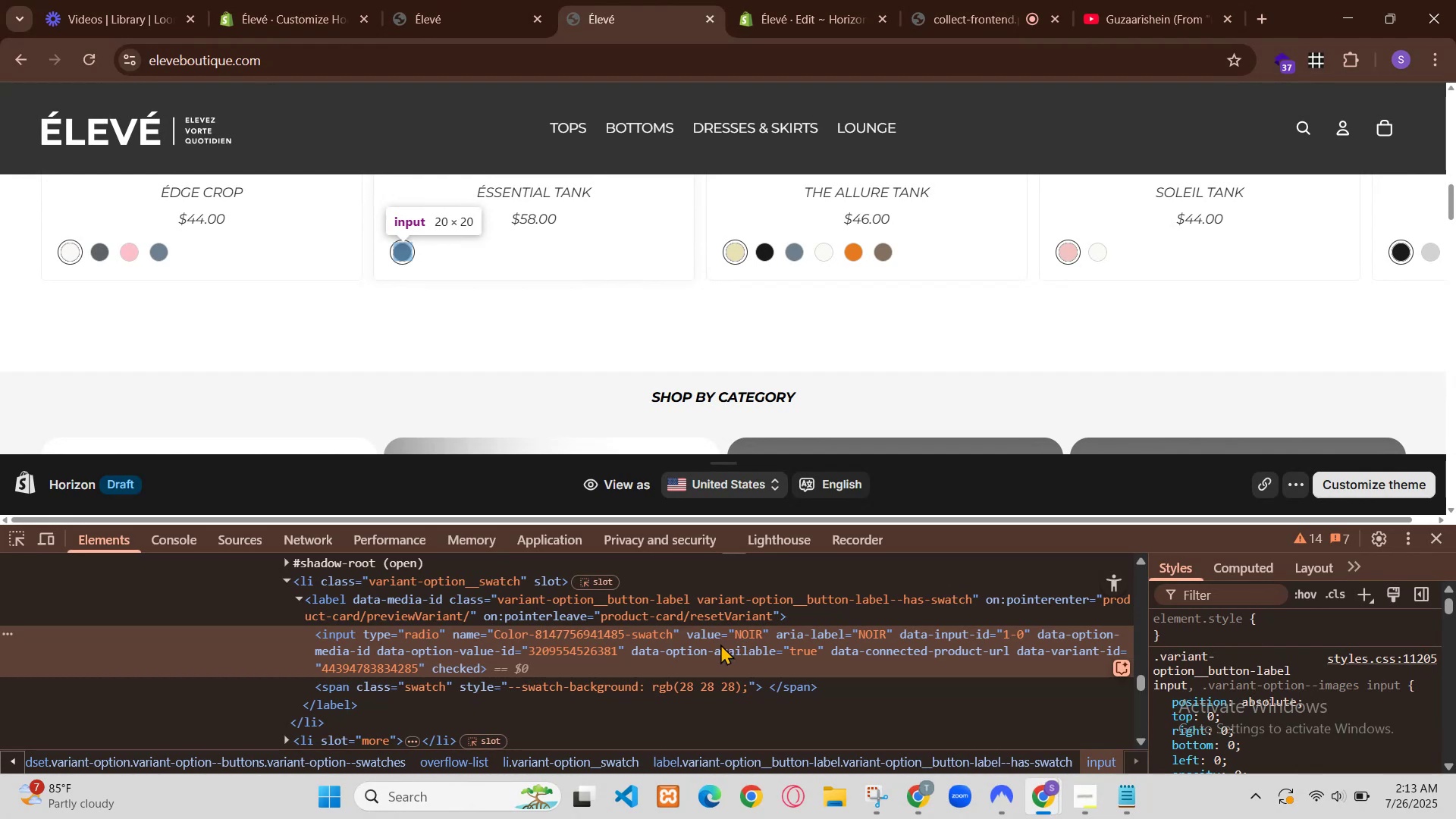 
scroll: coordinate [855, 433], scroll_direction: down, amount: 50.0
 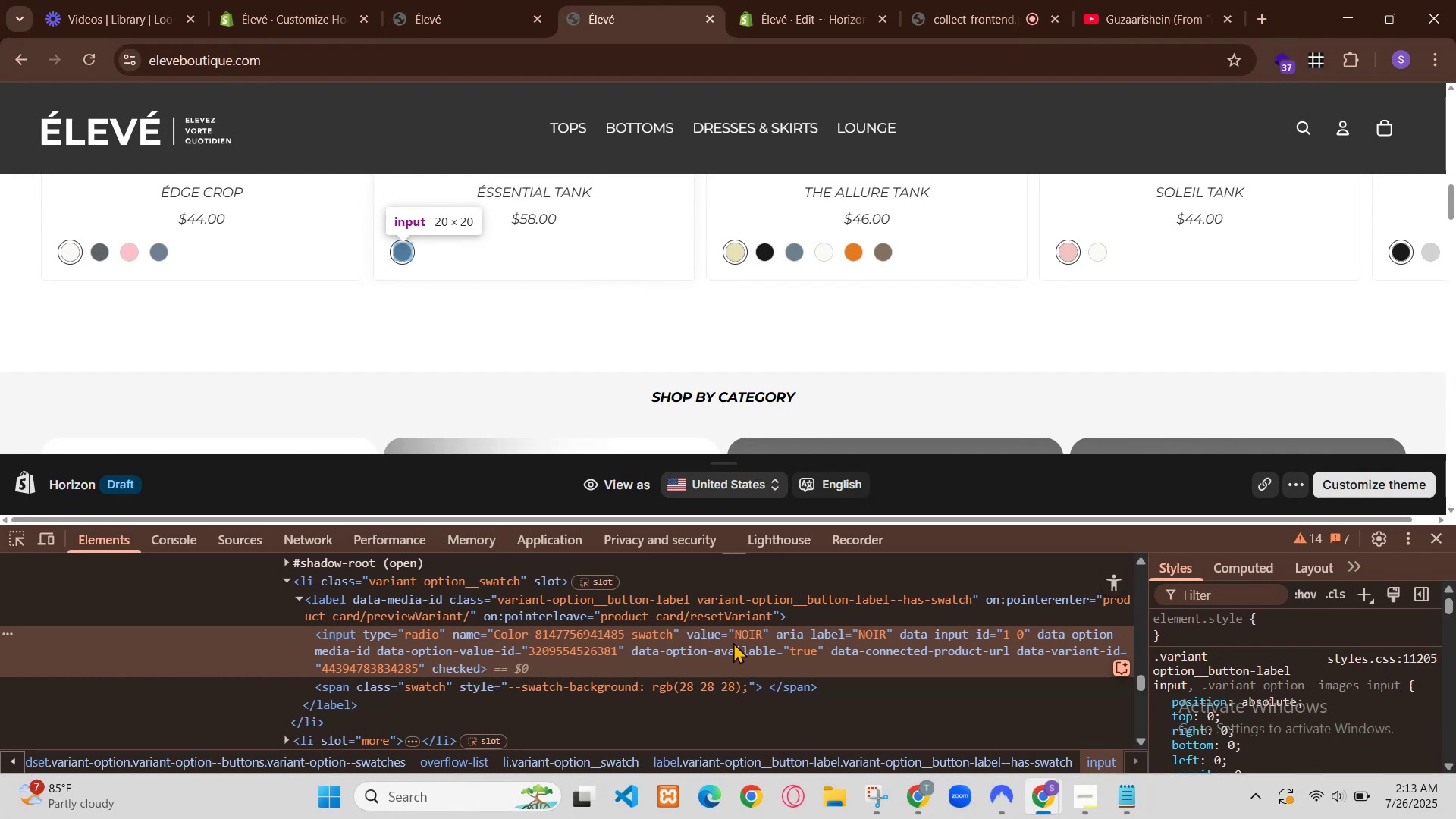 
left_click([374, 0])
 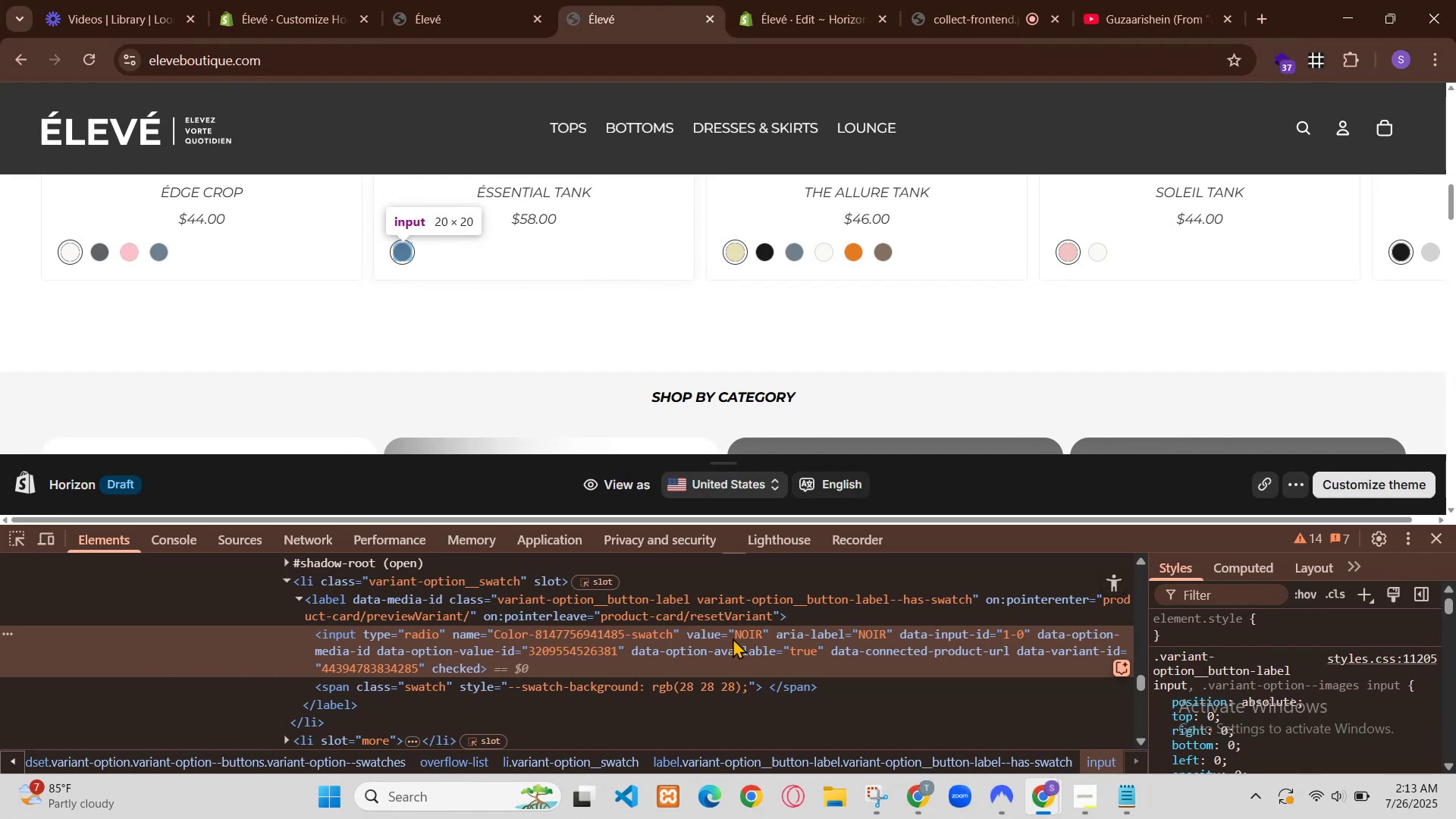 
left_click([179, 0])
 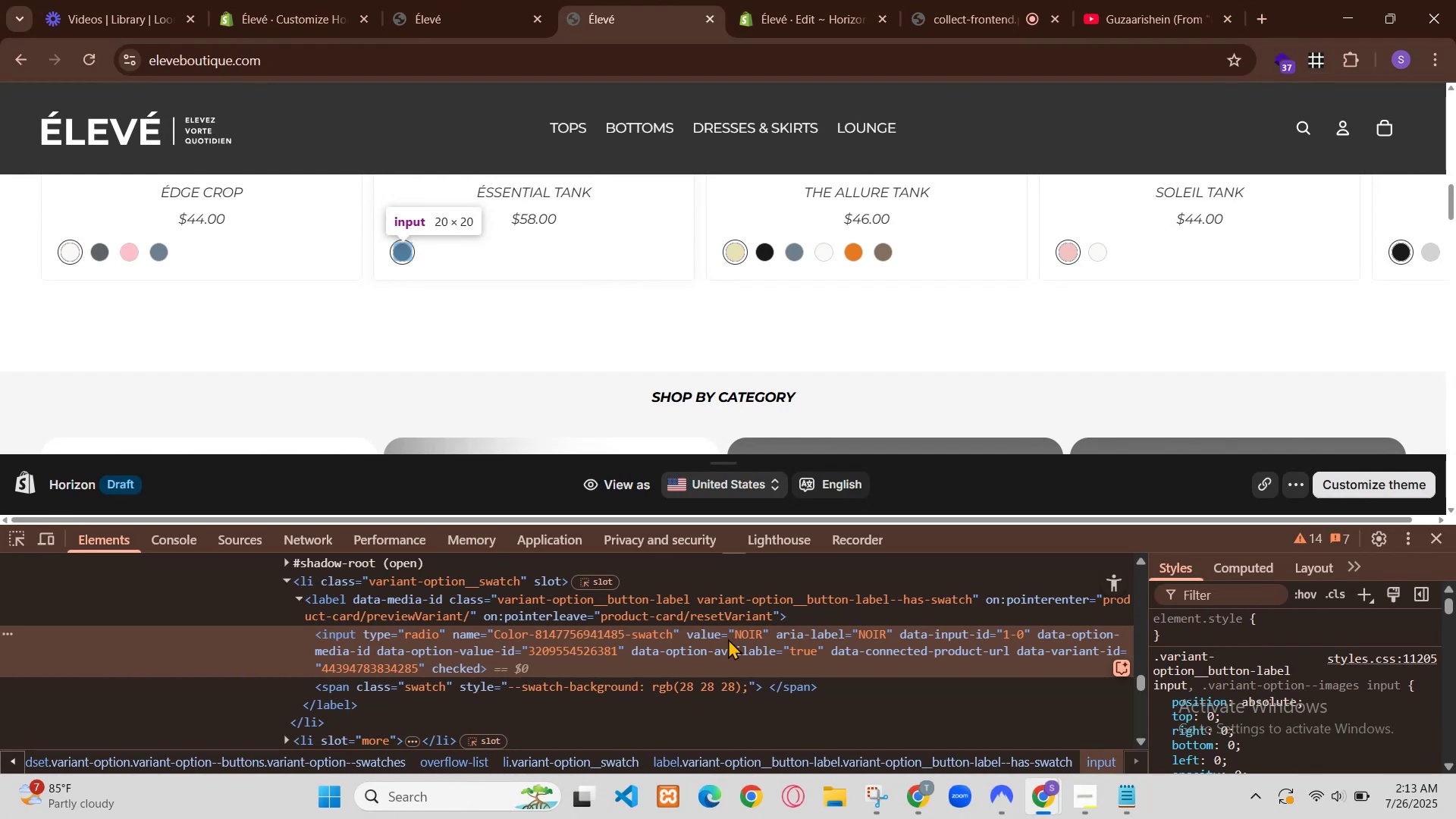 
left_click([617, 540])
 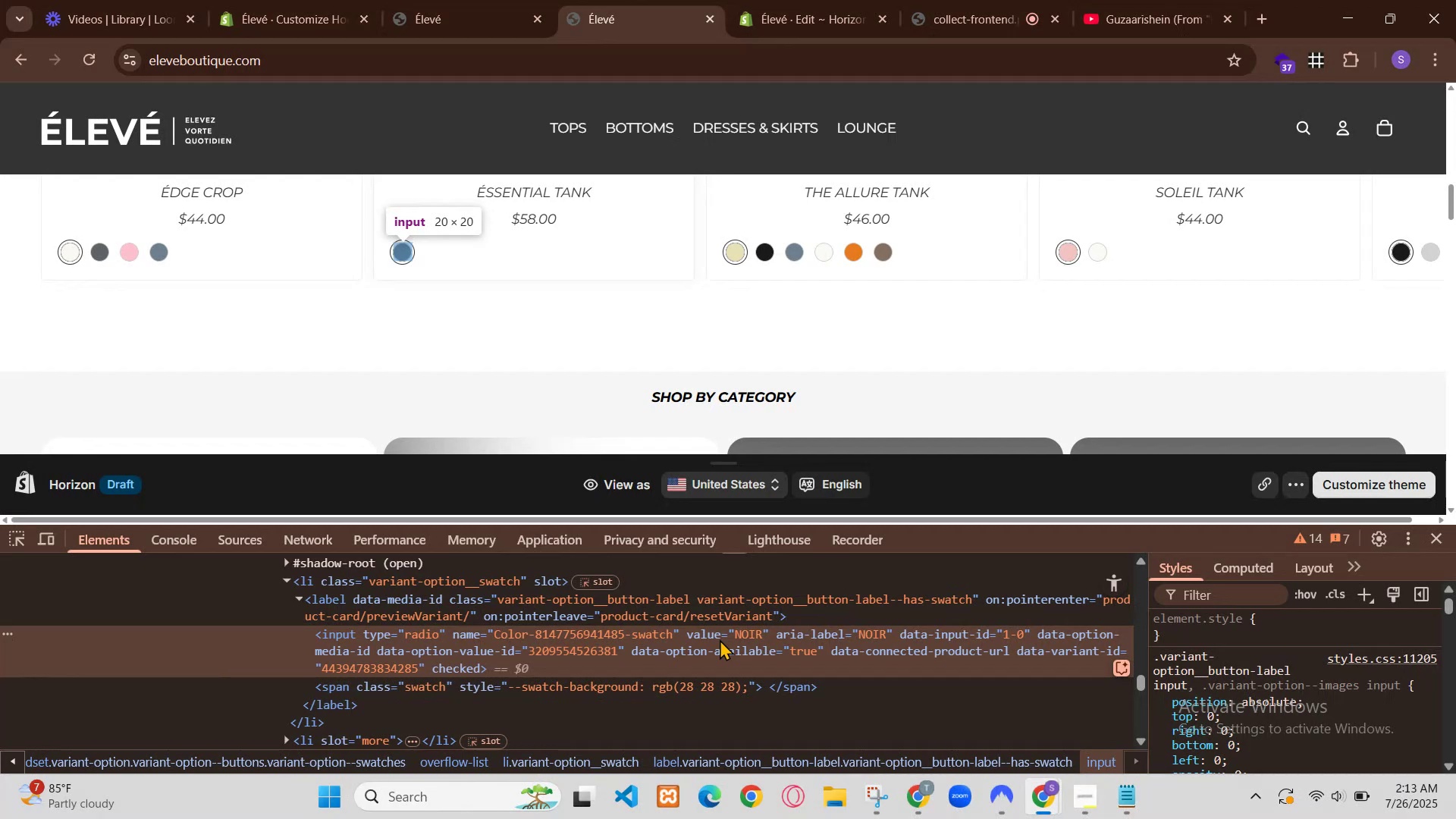 
type( color bhi fill hoga selector n)
key(Backspace)
type(m )
 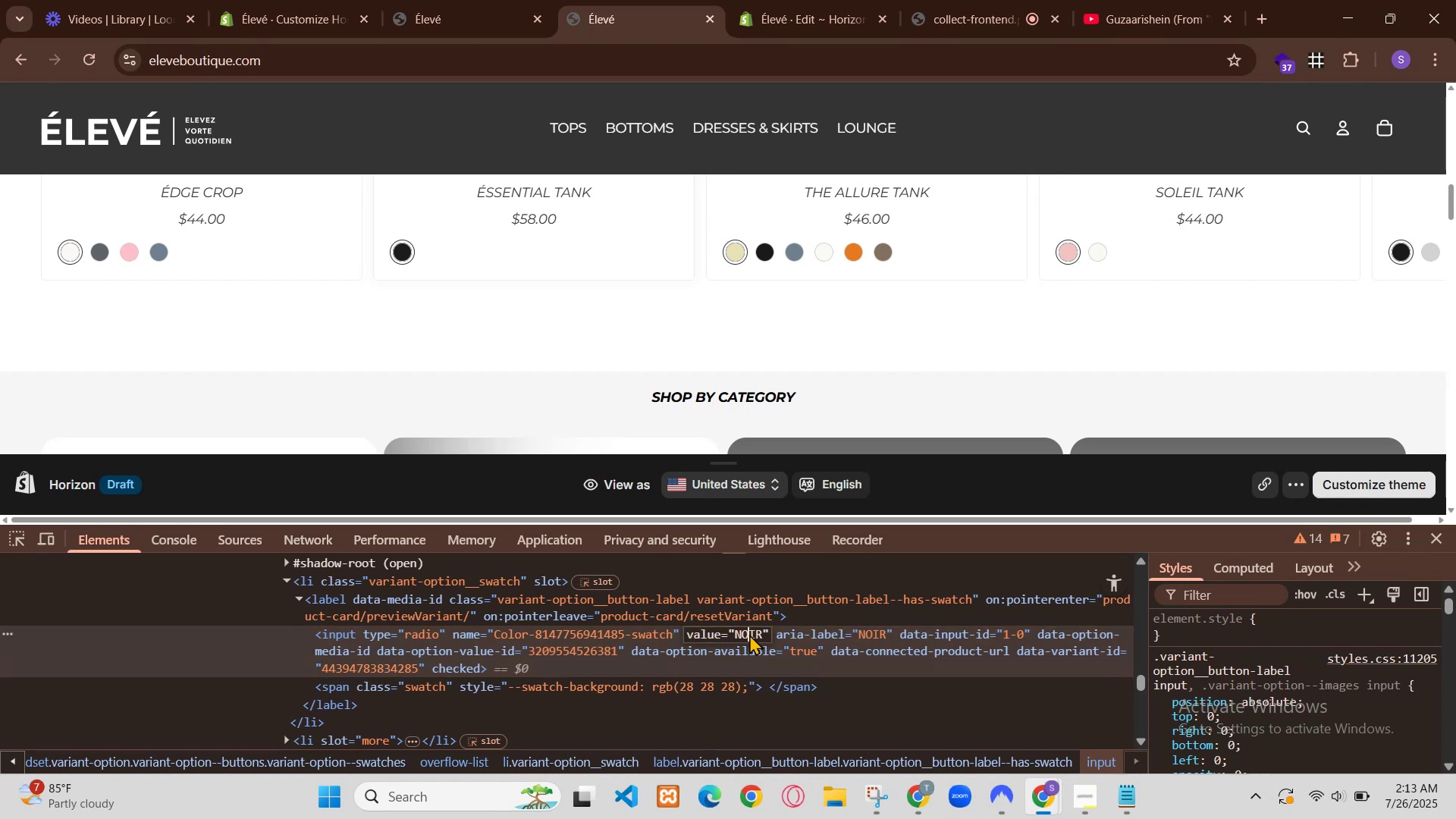 
key(Enter)
 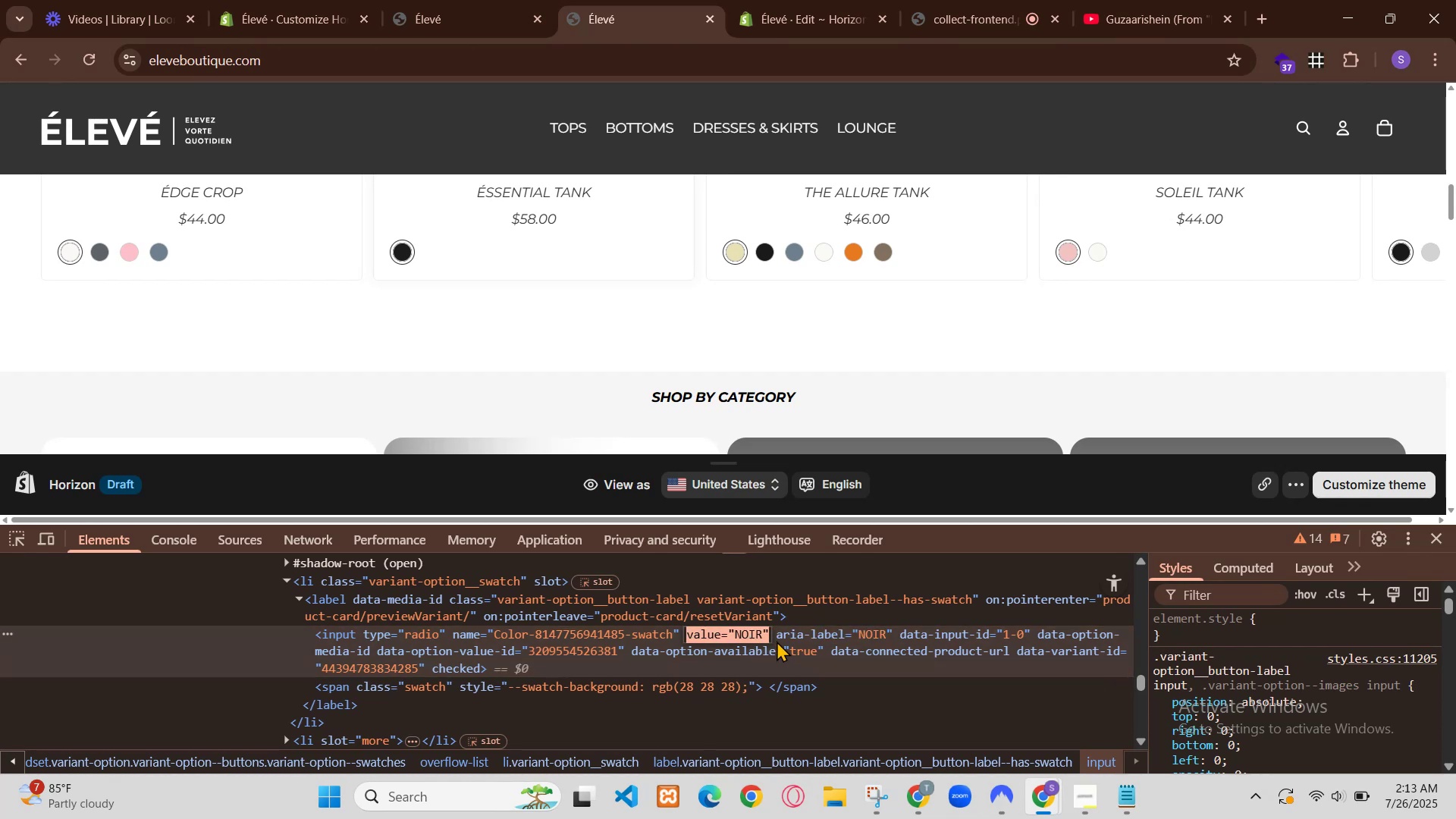 
scroll: coordinate [850, 470], scroll_direction: down, amount: 24.0
 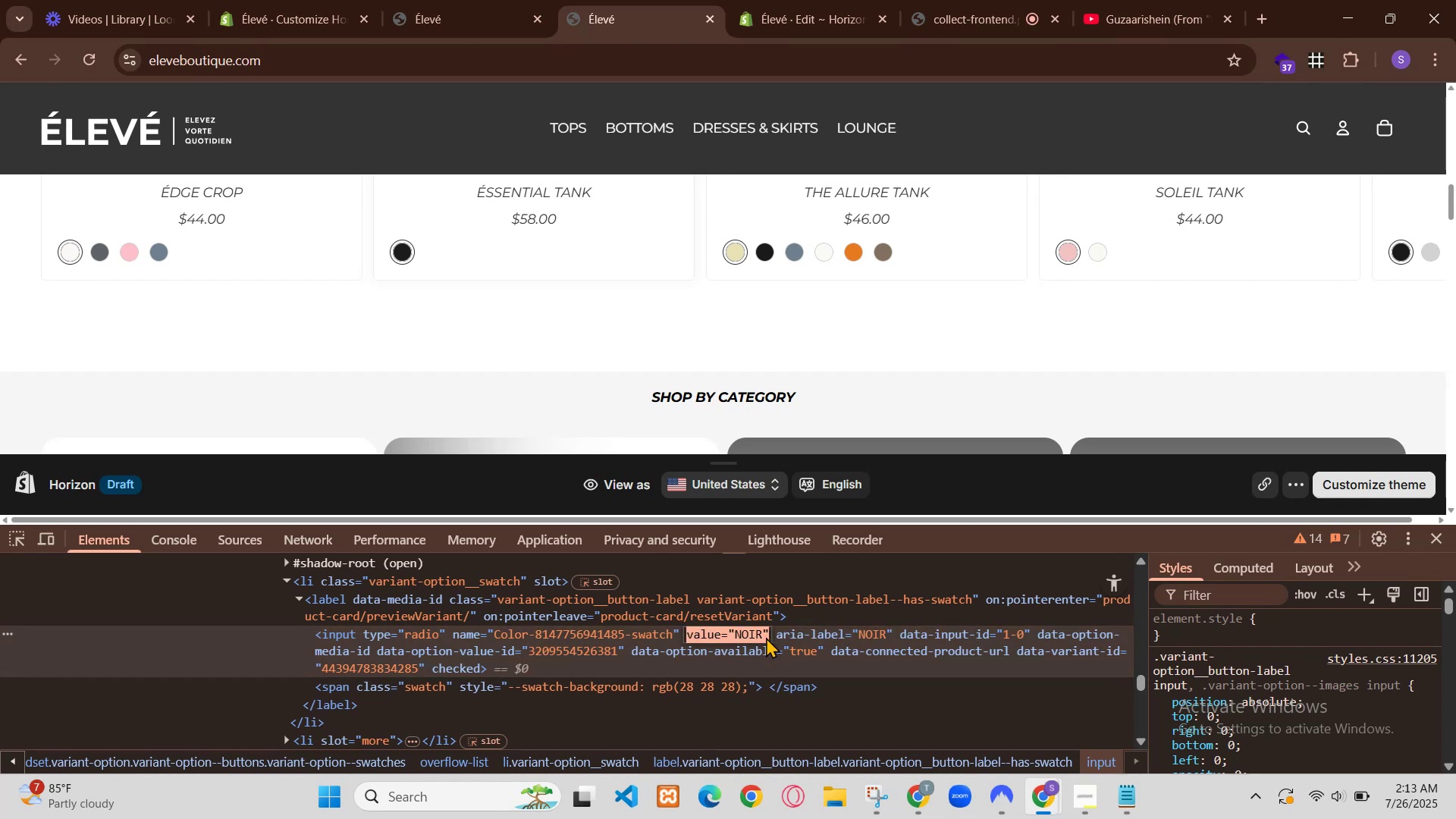 
scroll: coordinate [759, 303], scroll_direction: up, amount: 1.0
 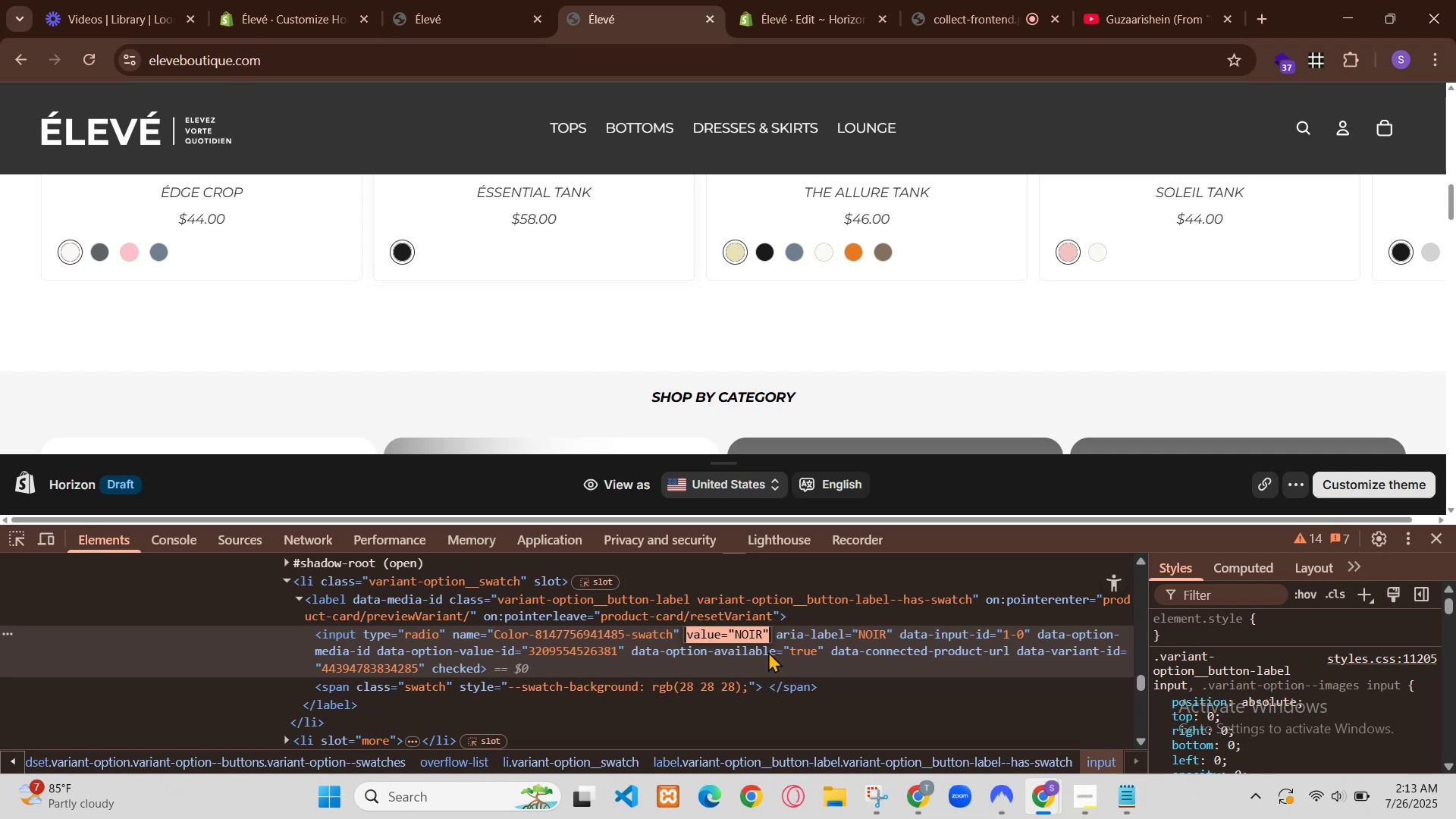 
scroll: coordinate [817, 490], scroll_direction: down, amount: 7.0
 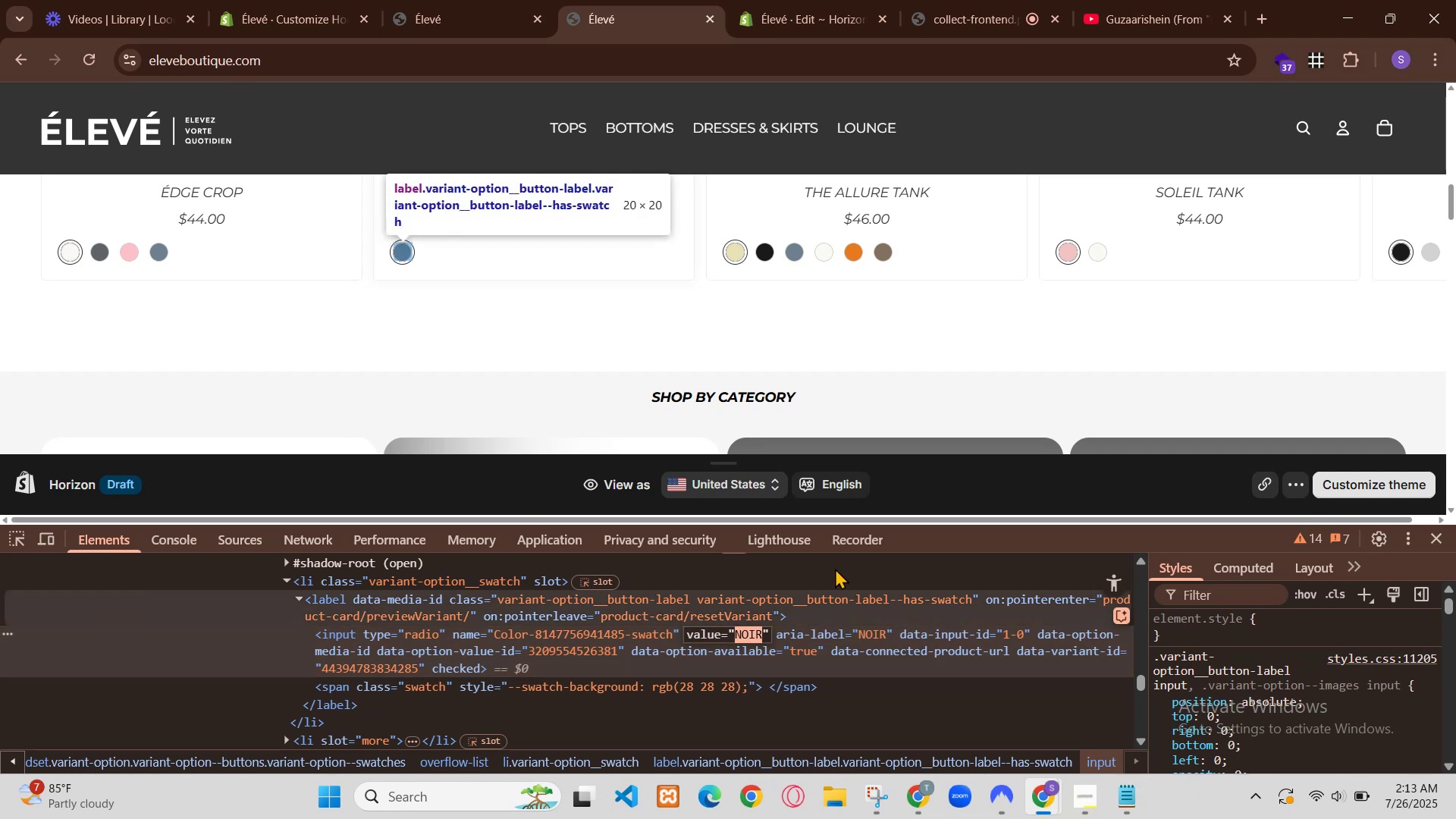 
wait(5.21)
 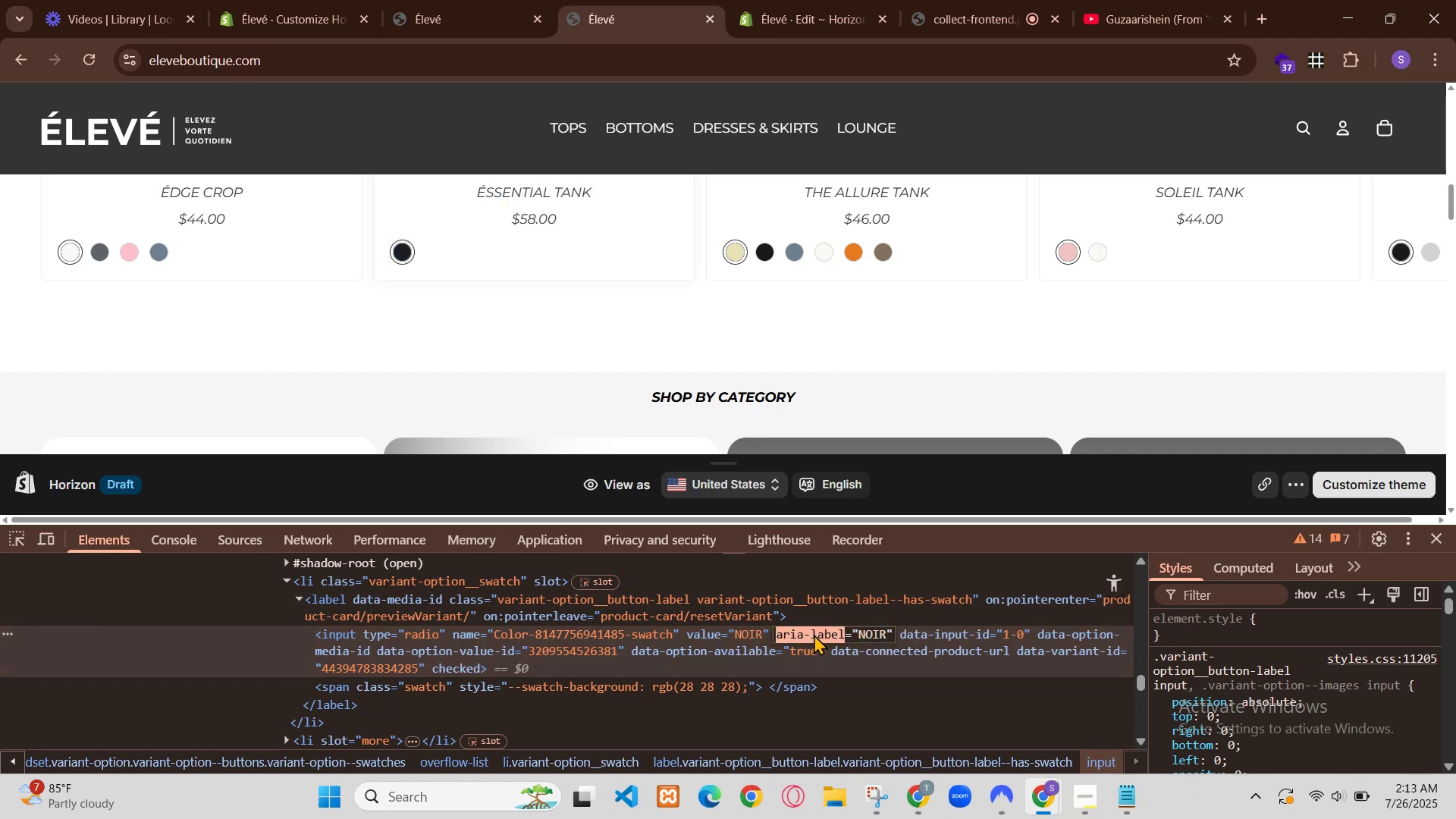 
scroll: coordinate [820, 493], scroll_direction: up, amount: 1.0
 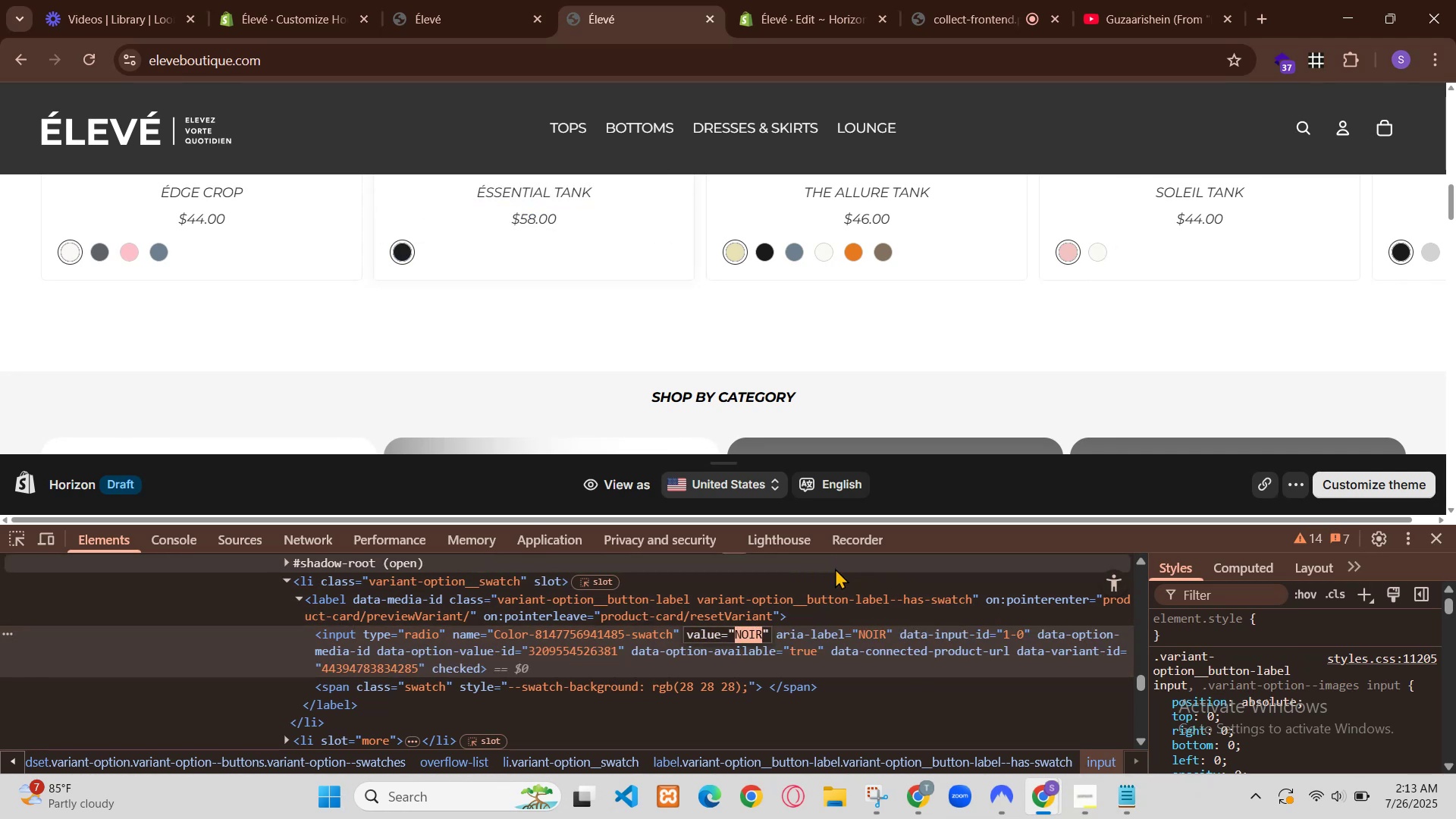 
left_click([715, 676])
 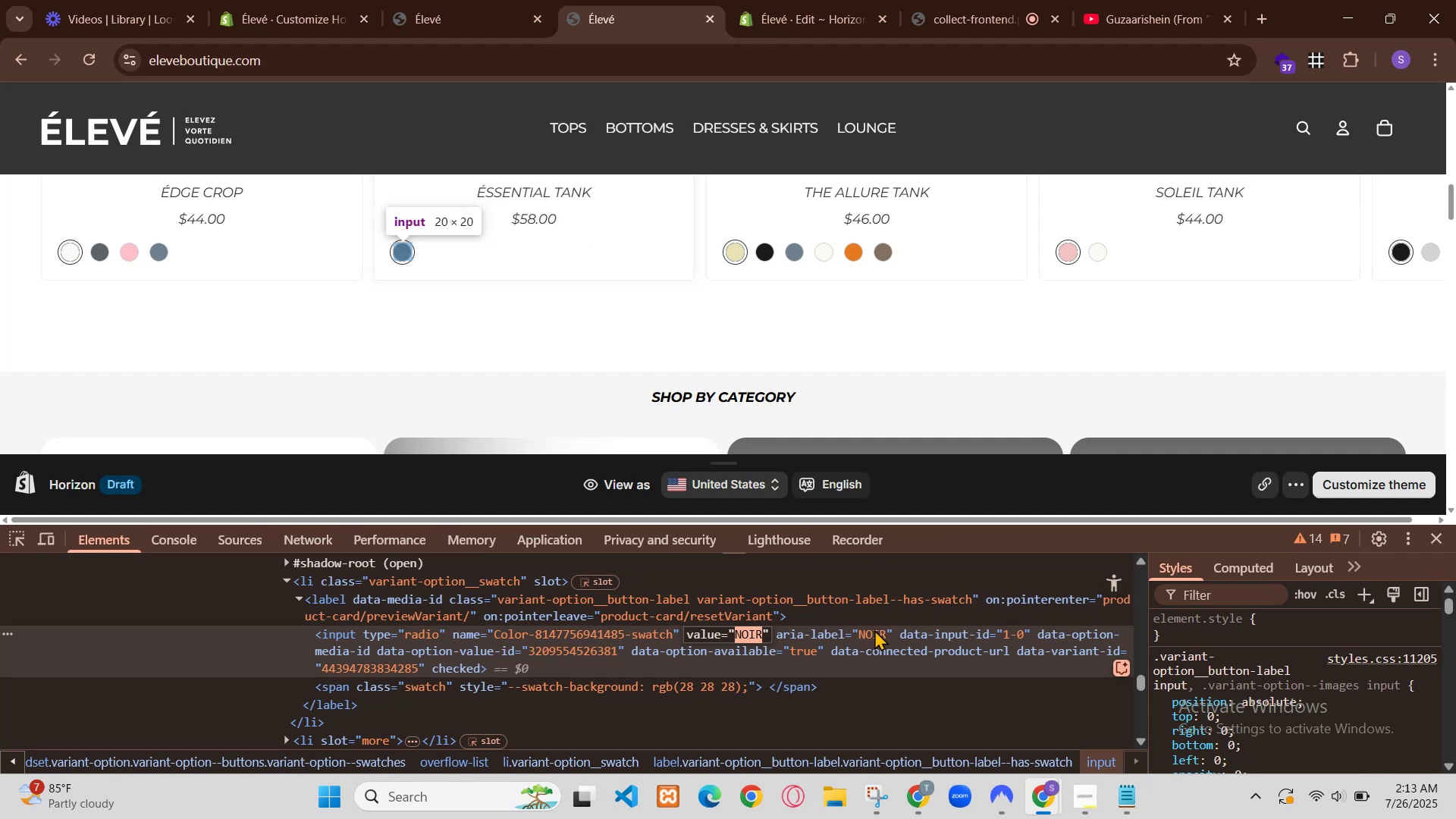 
left_click([591, 695])
 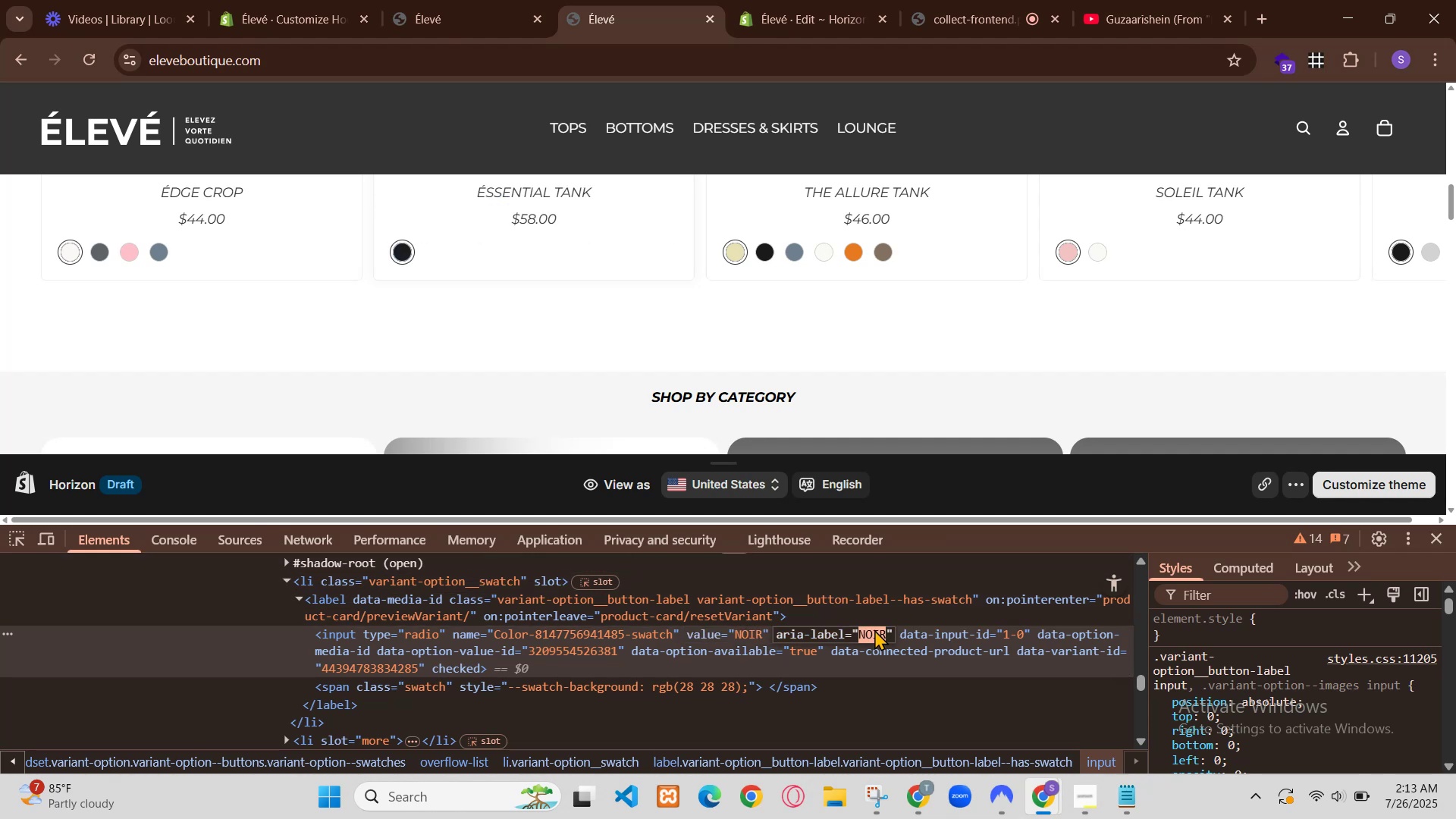 
type(give complete code )
 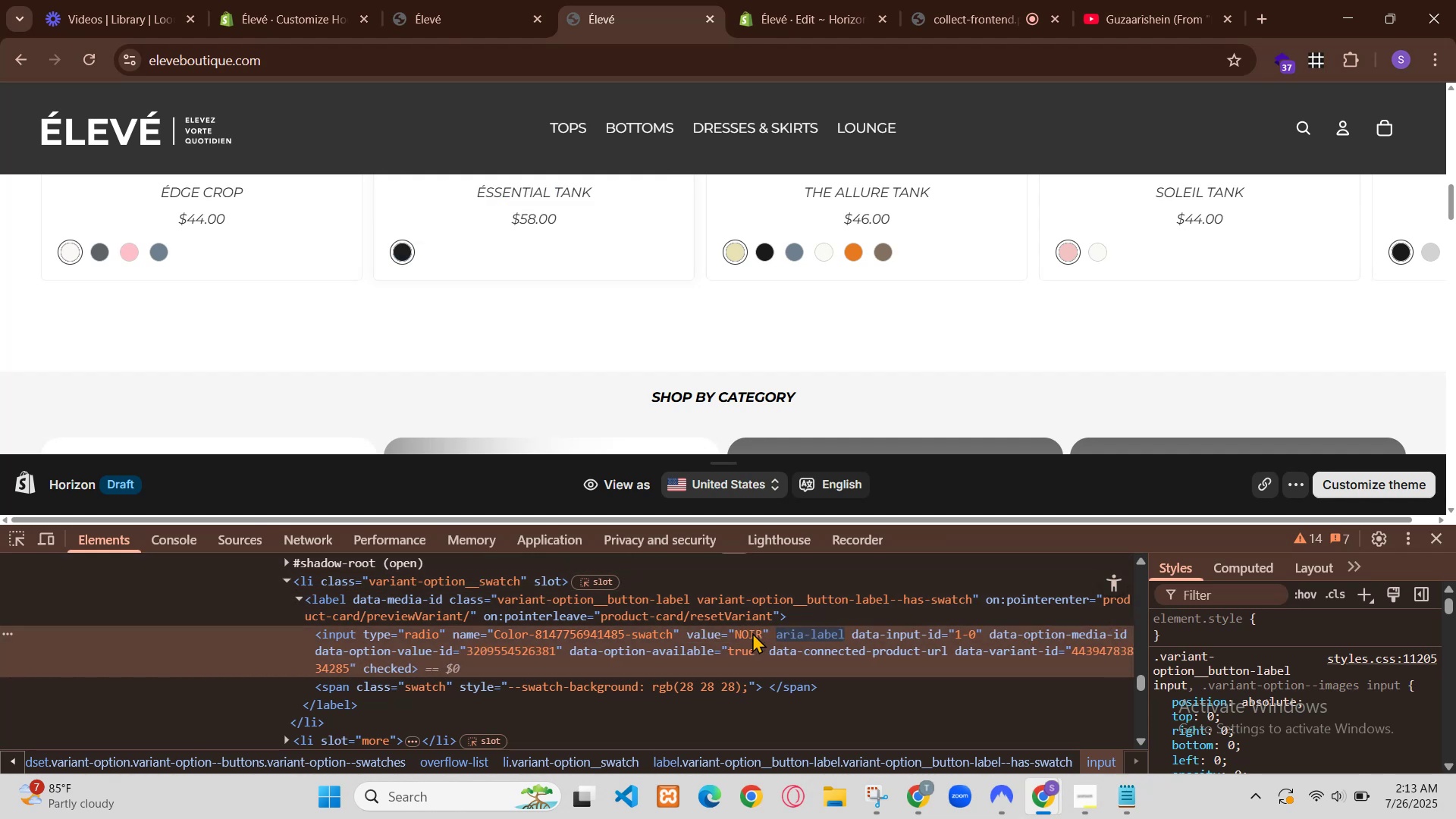 
type(clean code)
 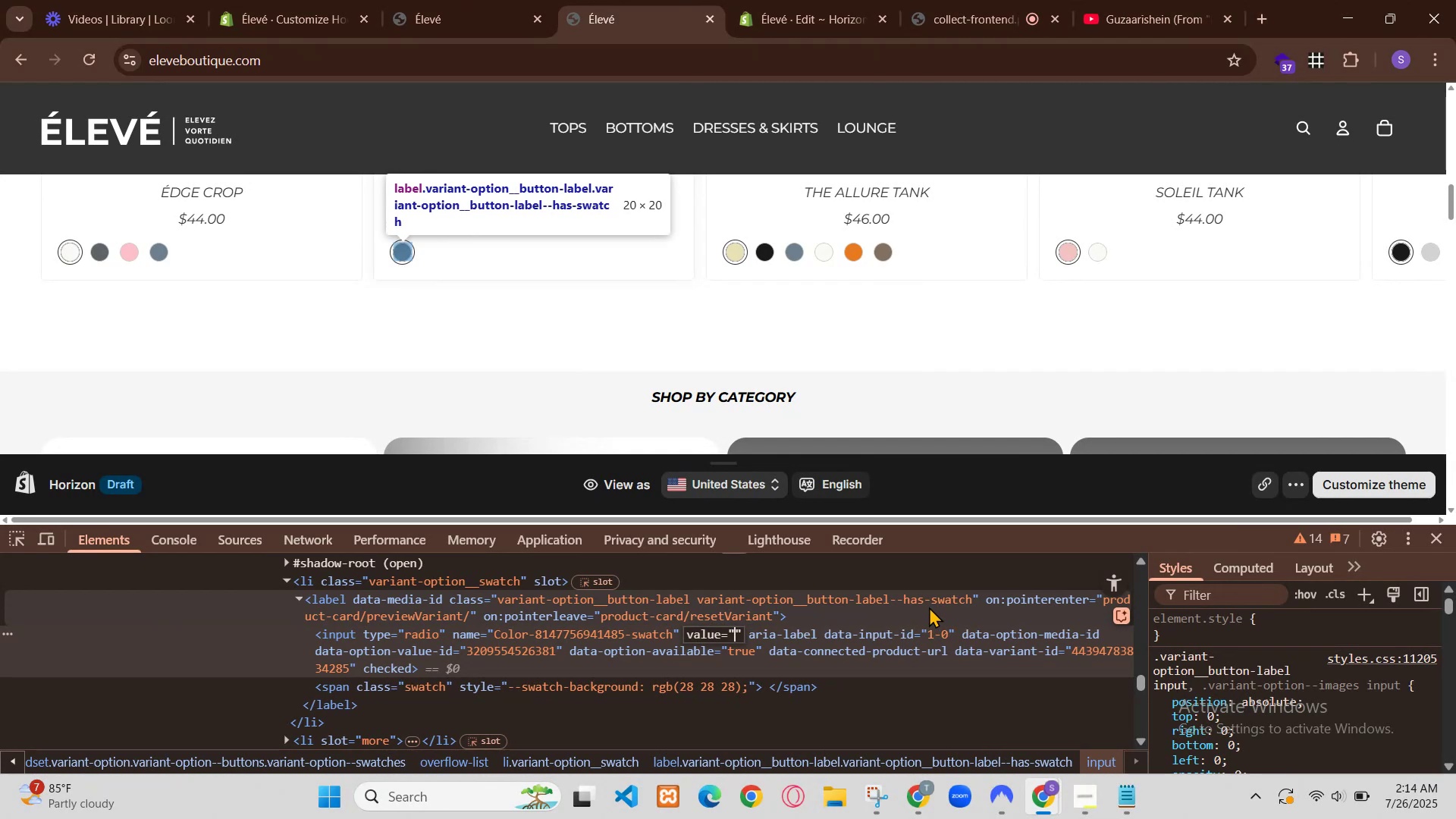 
hold_key(key=ArrowLeft, duration=0.73)
 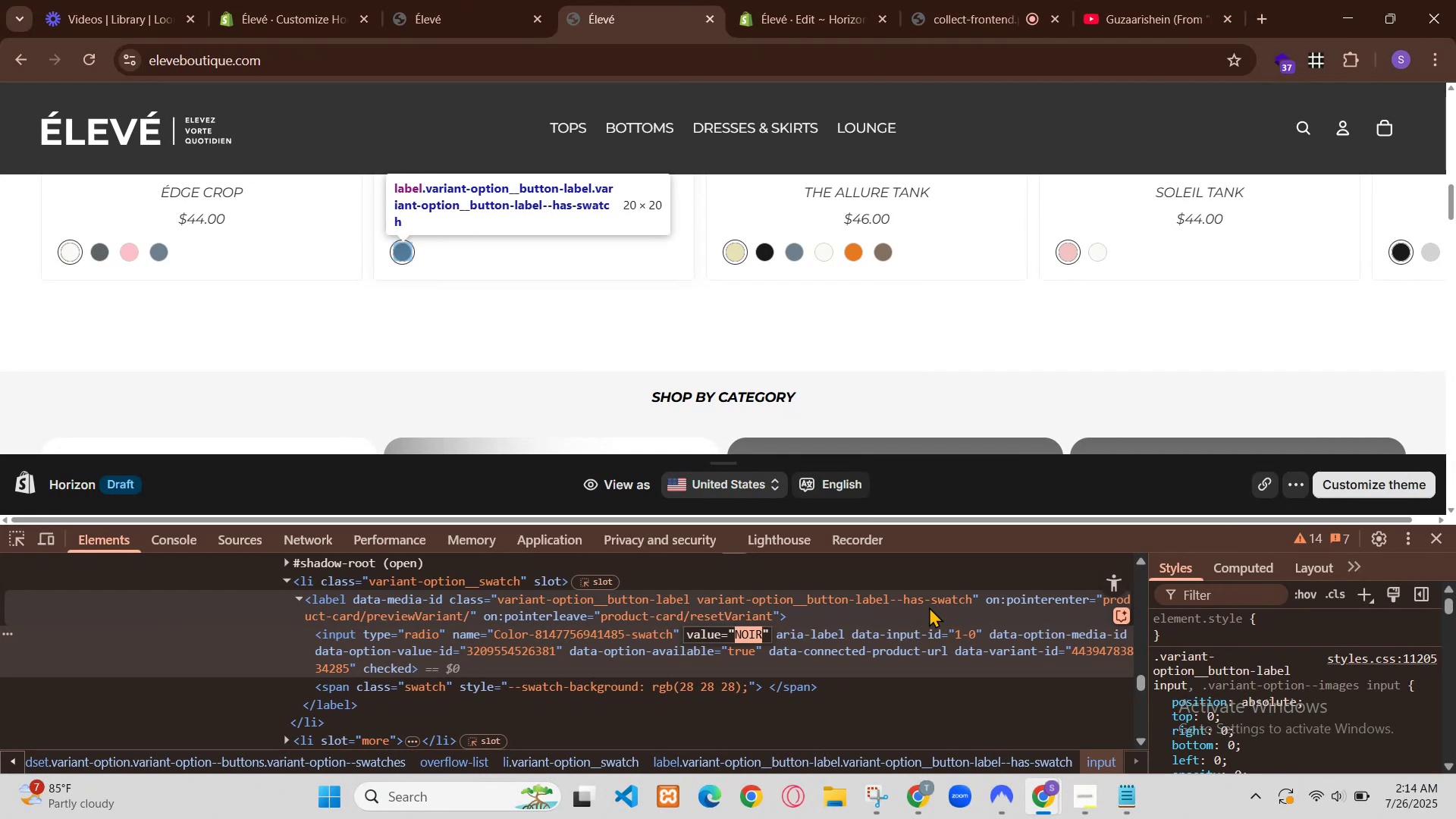 
key(ArrowLeft)
 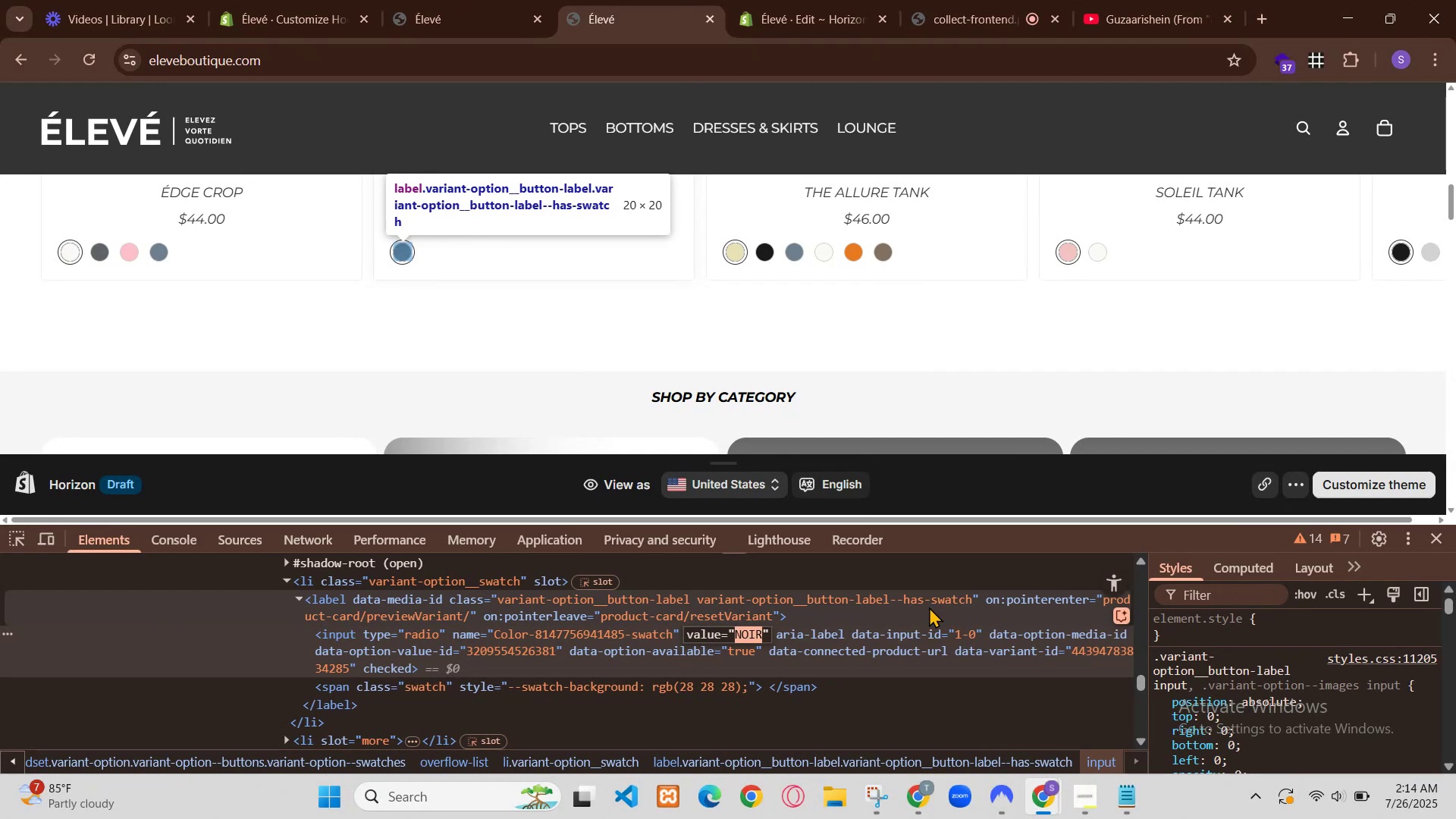 
key(Backspace)
 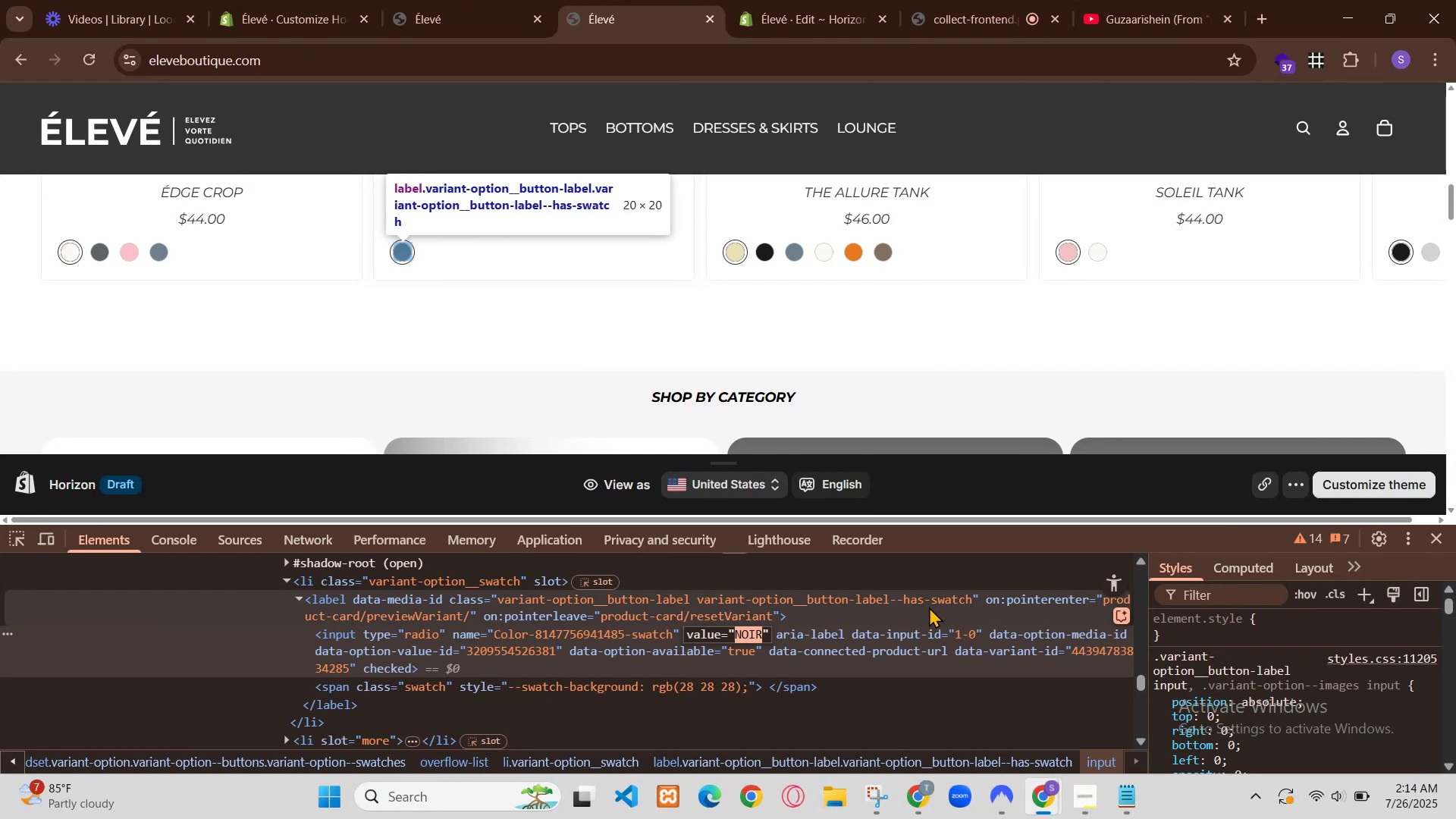 
key(Backspace)
 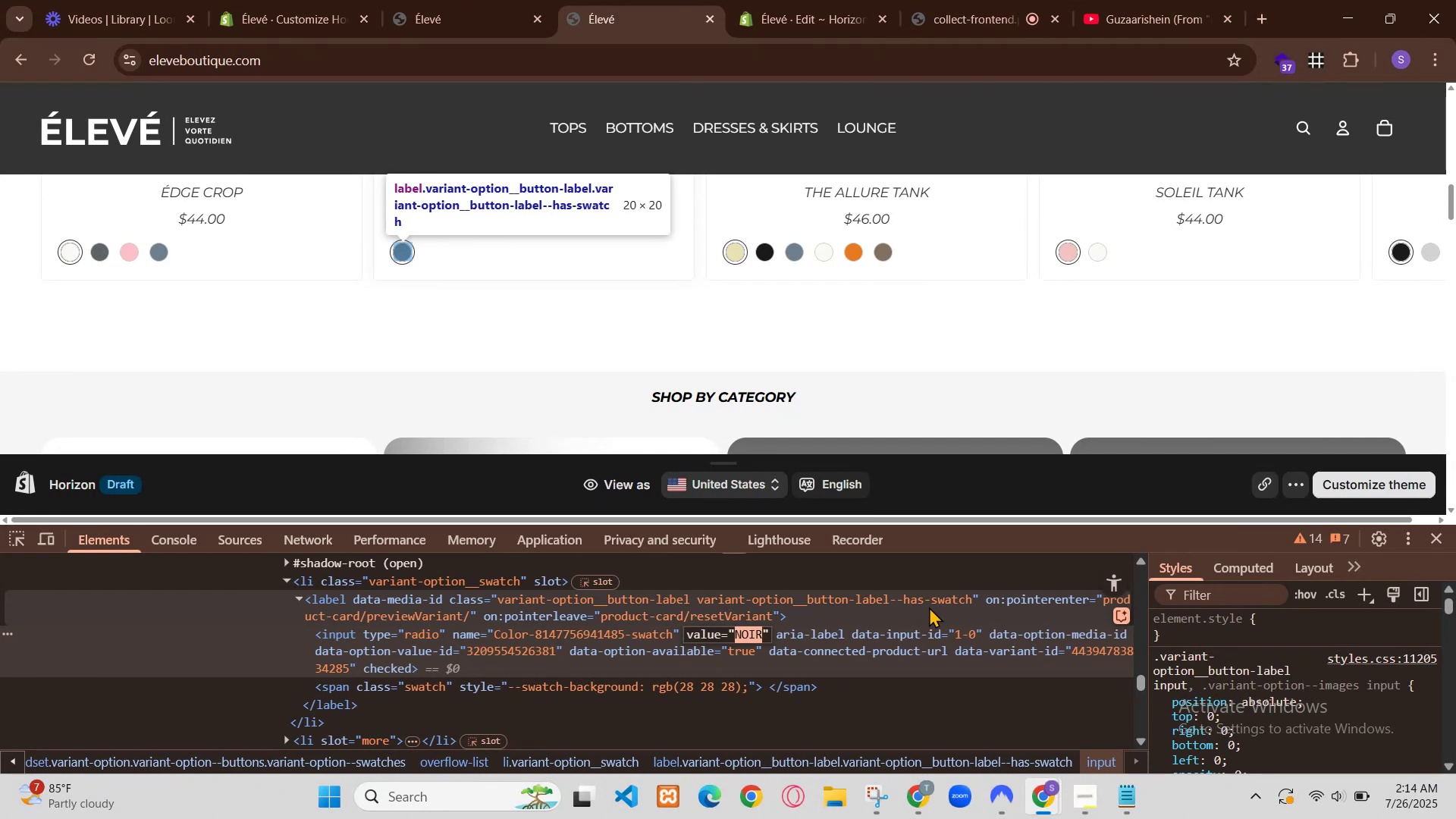 
key(Backspace)
 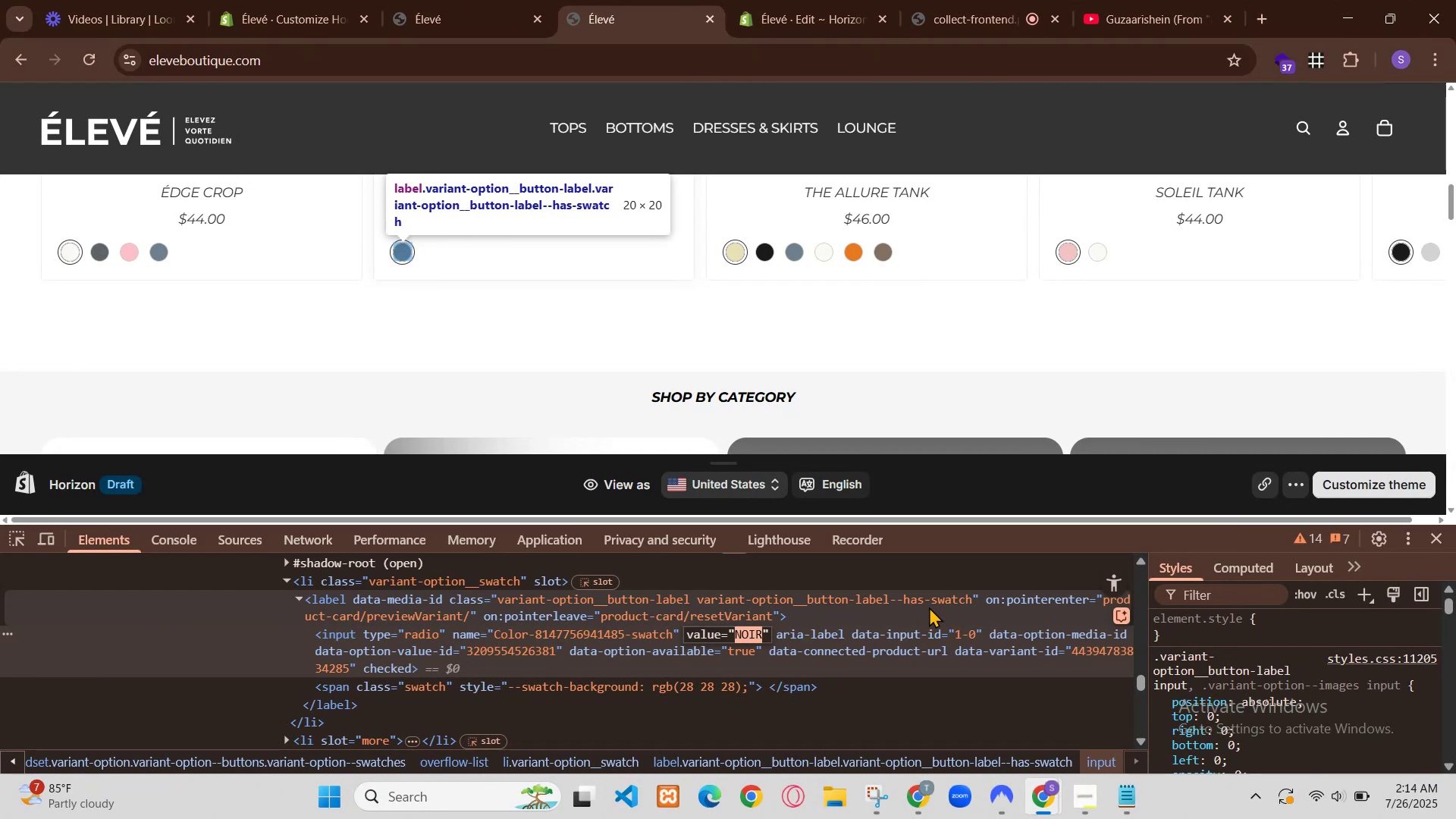 
key(Backspace)
 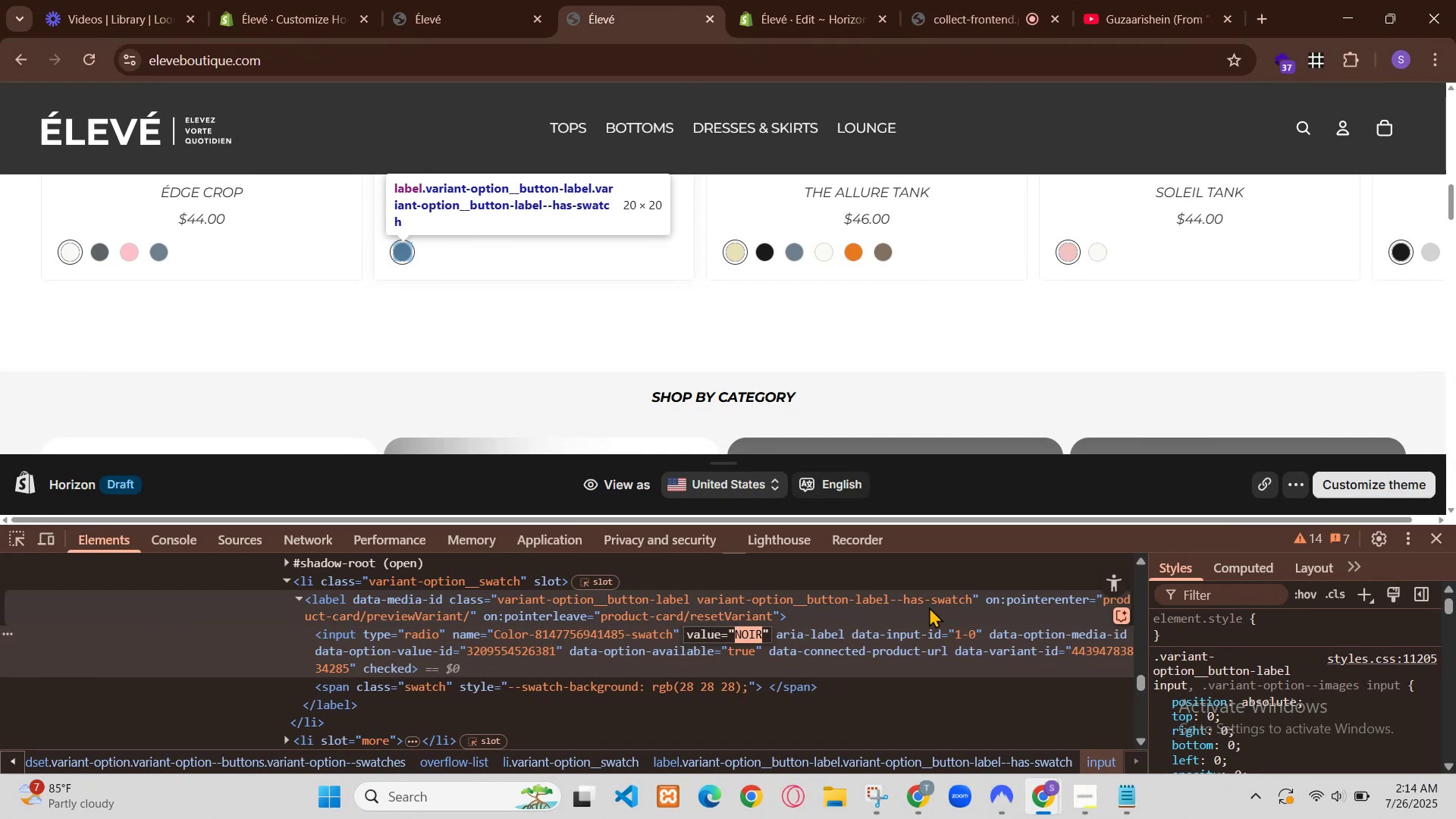 
key(Backspace)
 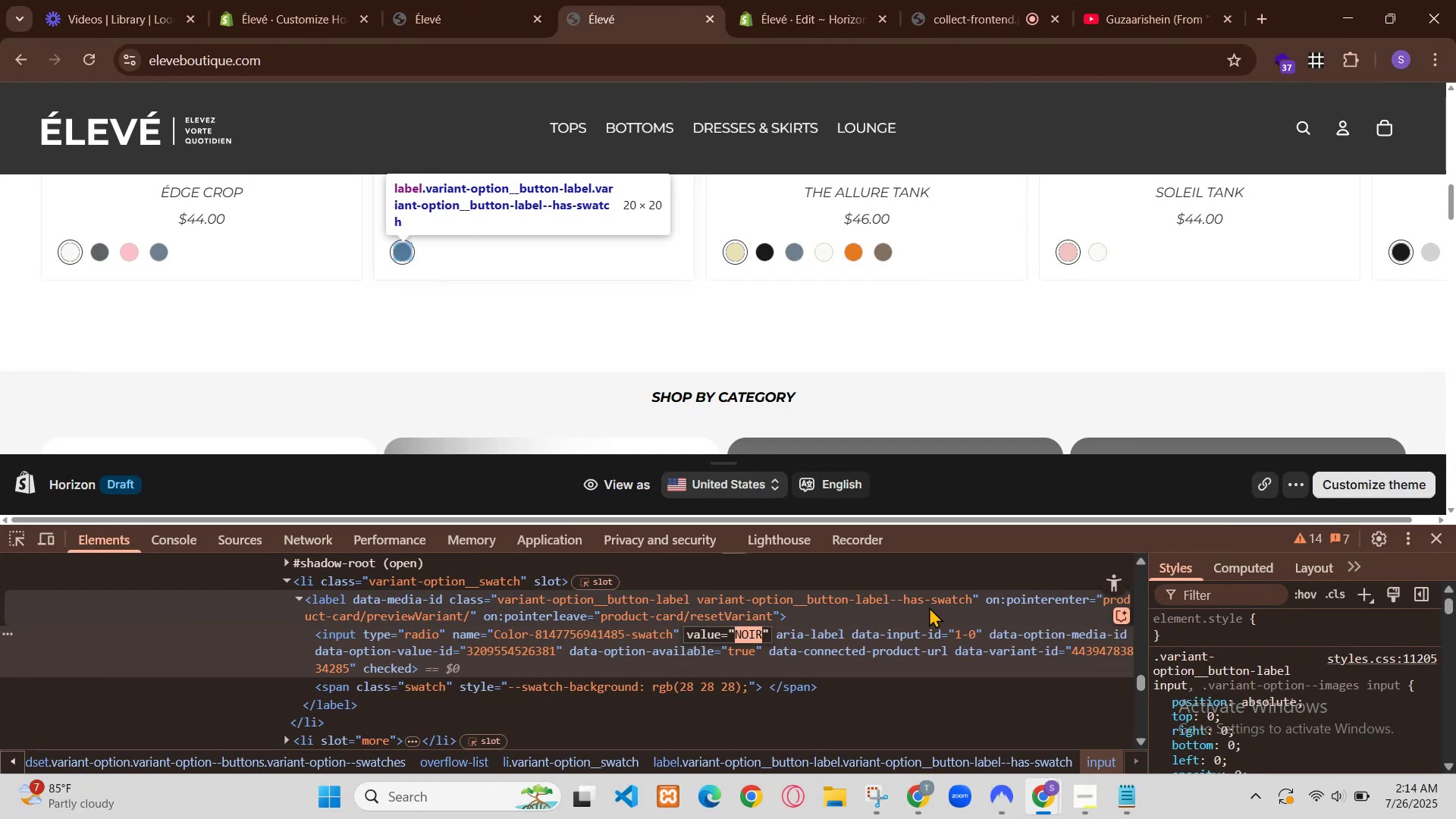 
key(Enter)
 